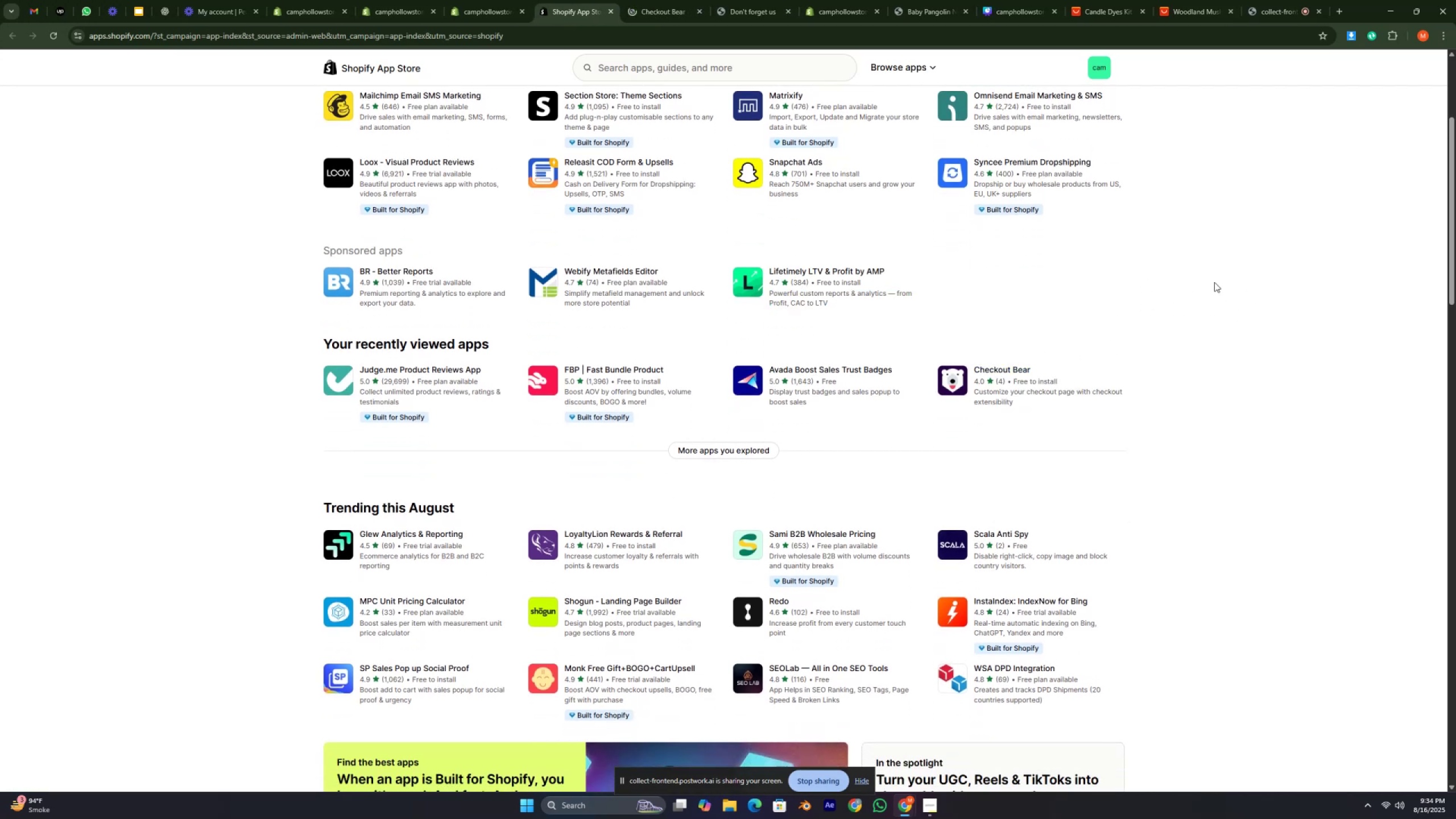 
scroll: coordinate [1214, 282], scroll_direction: down, amount: 5.0
 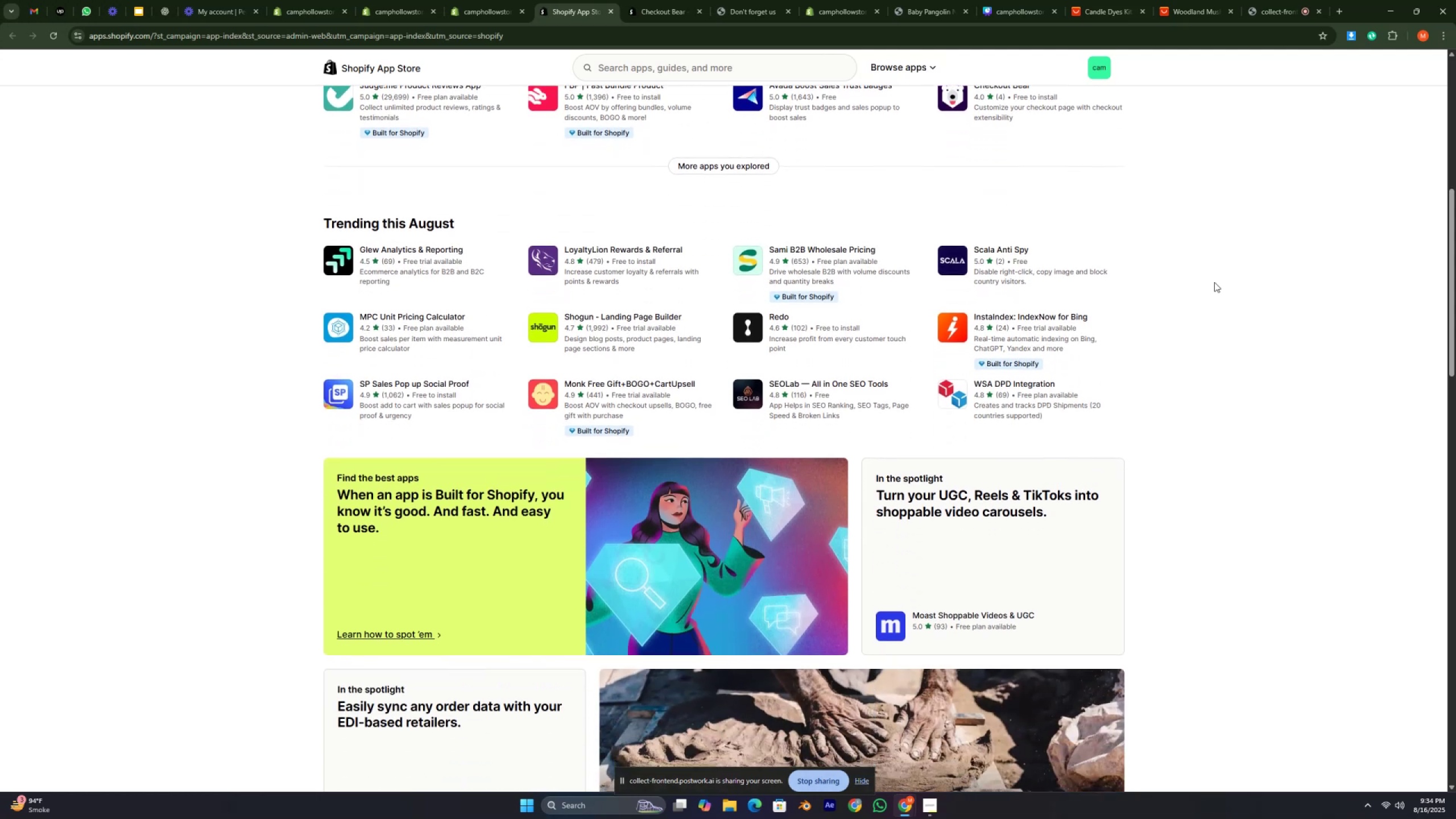 
double_click([1214, 282])
 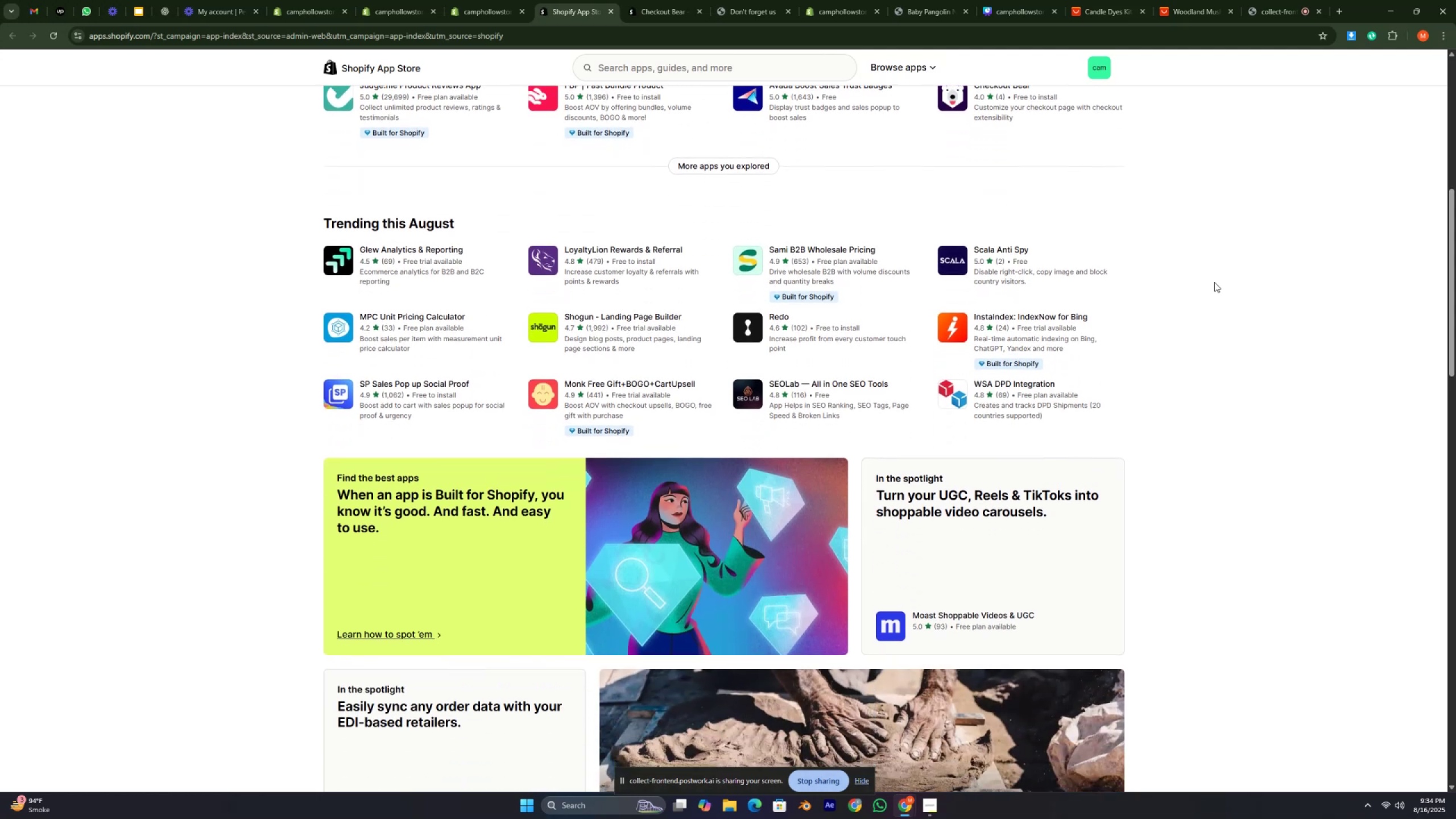 
double_click([1214, 282])
 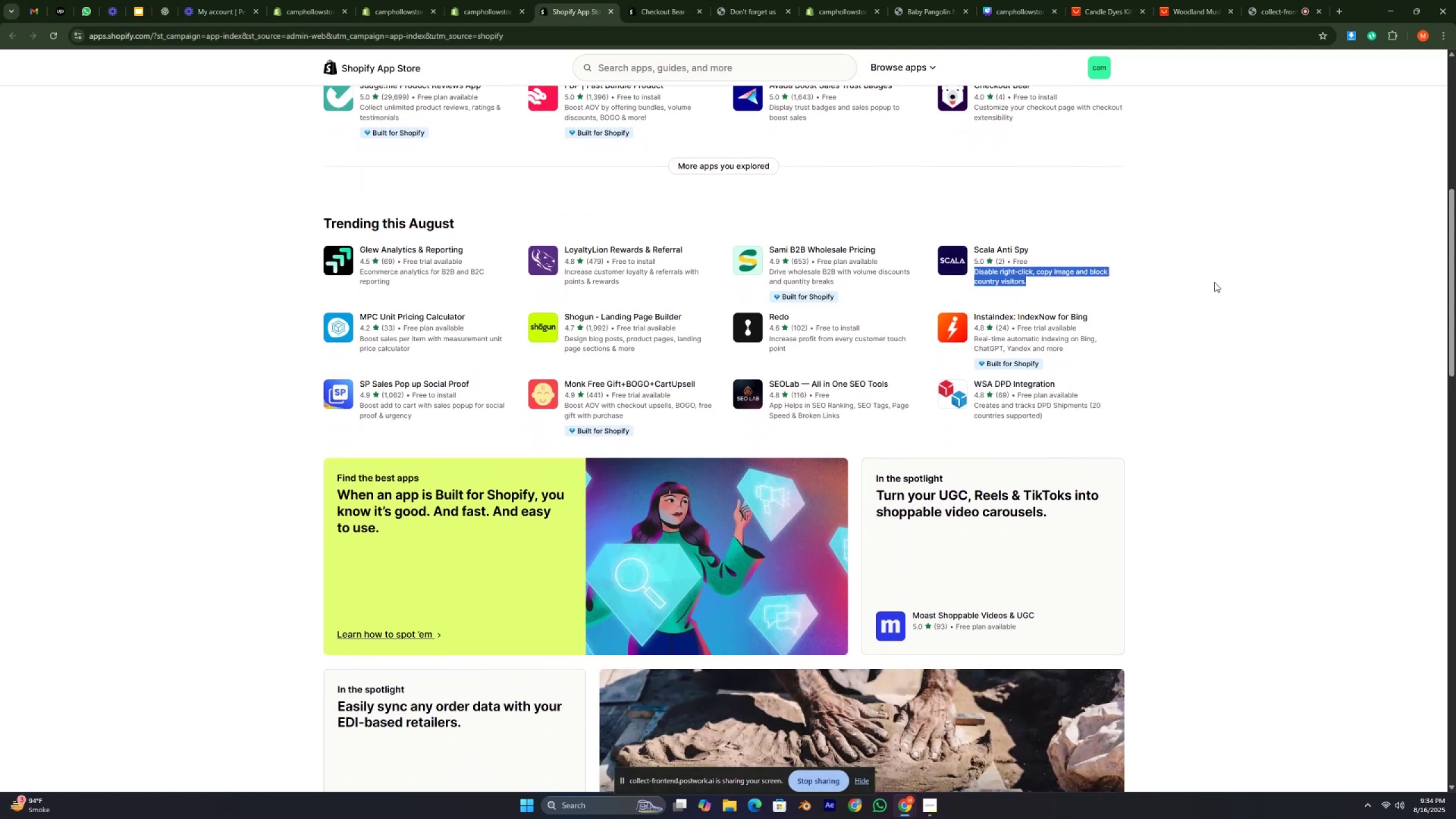 
triple_click([1214, 282])
 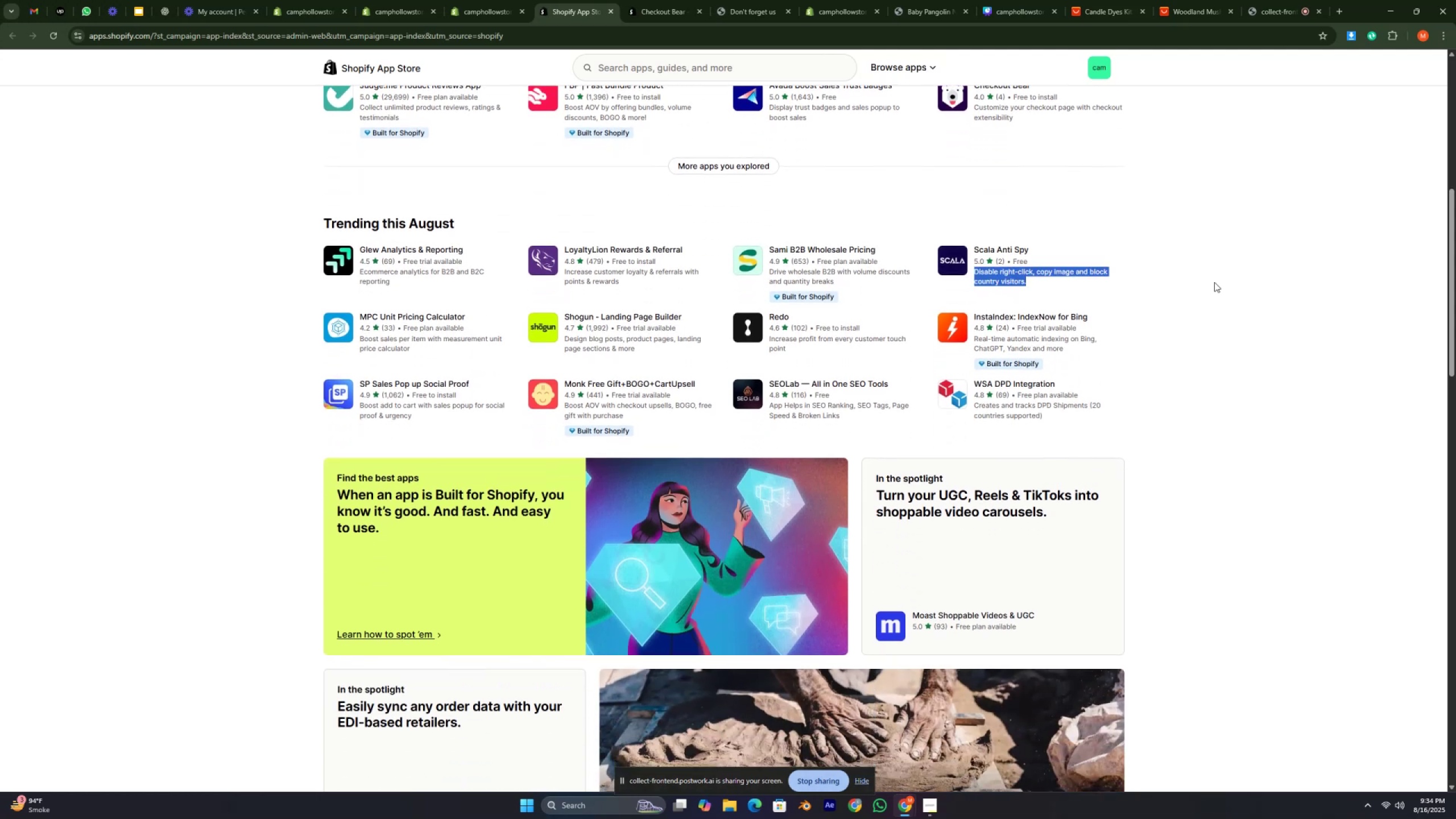 
triple_click([1214, 282])
 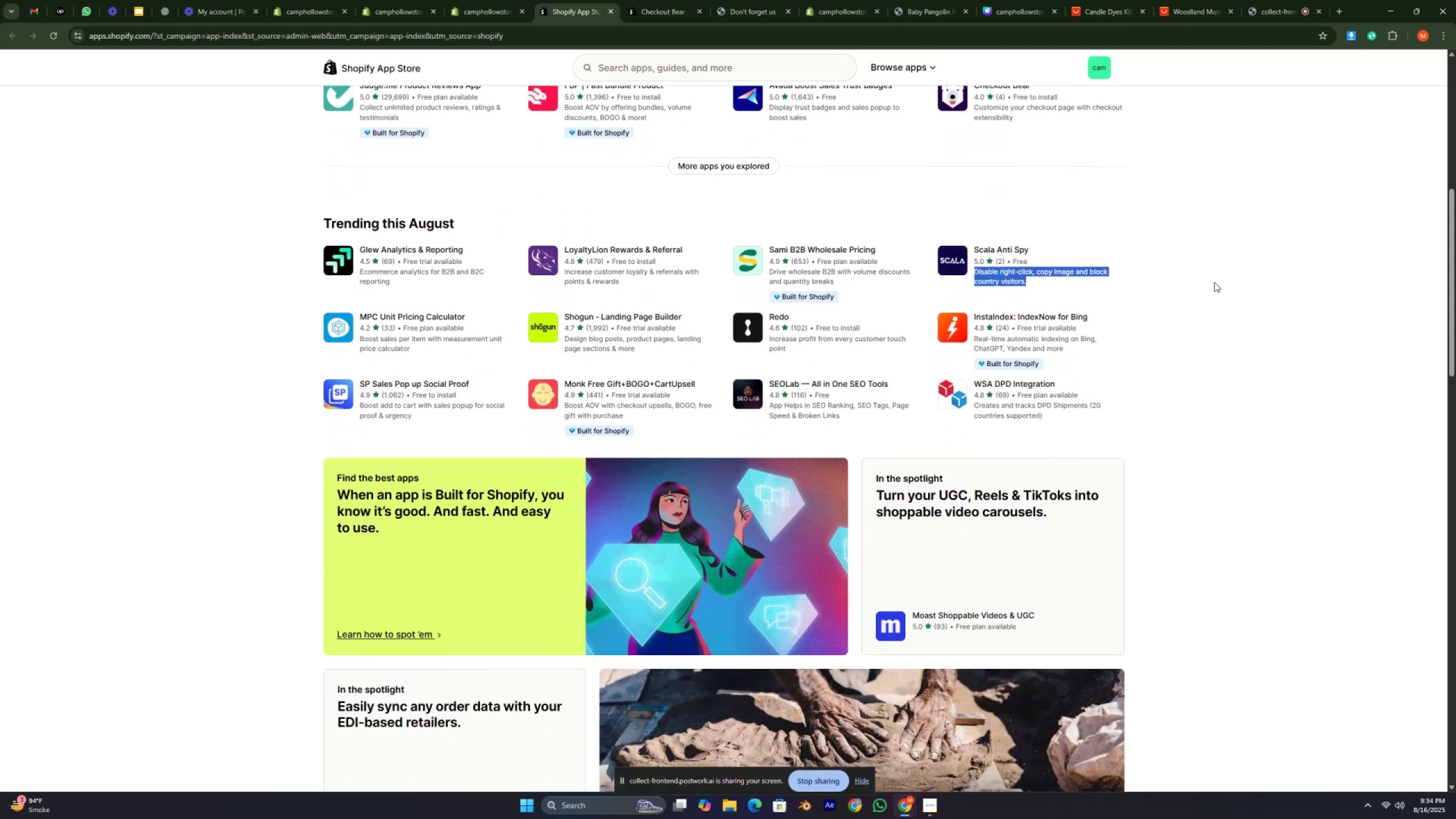 
scroll: coordinate [1214, 282], scroll_direction: down, amount: 8.0
 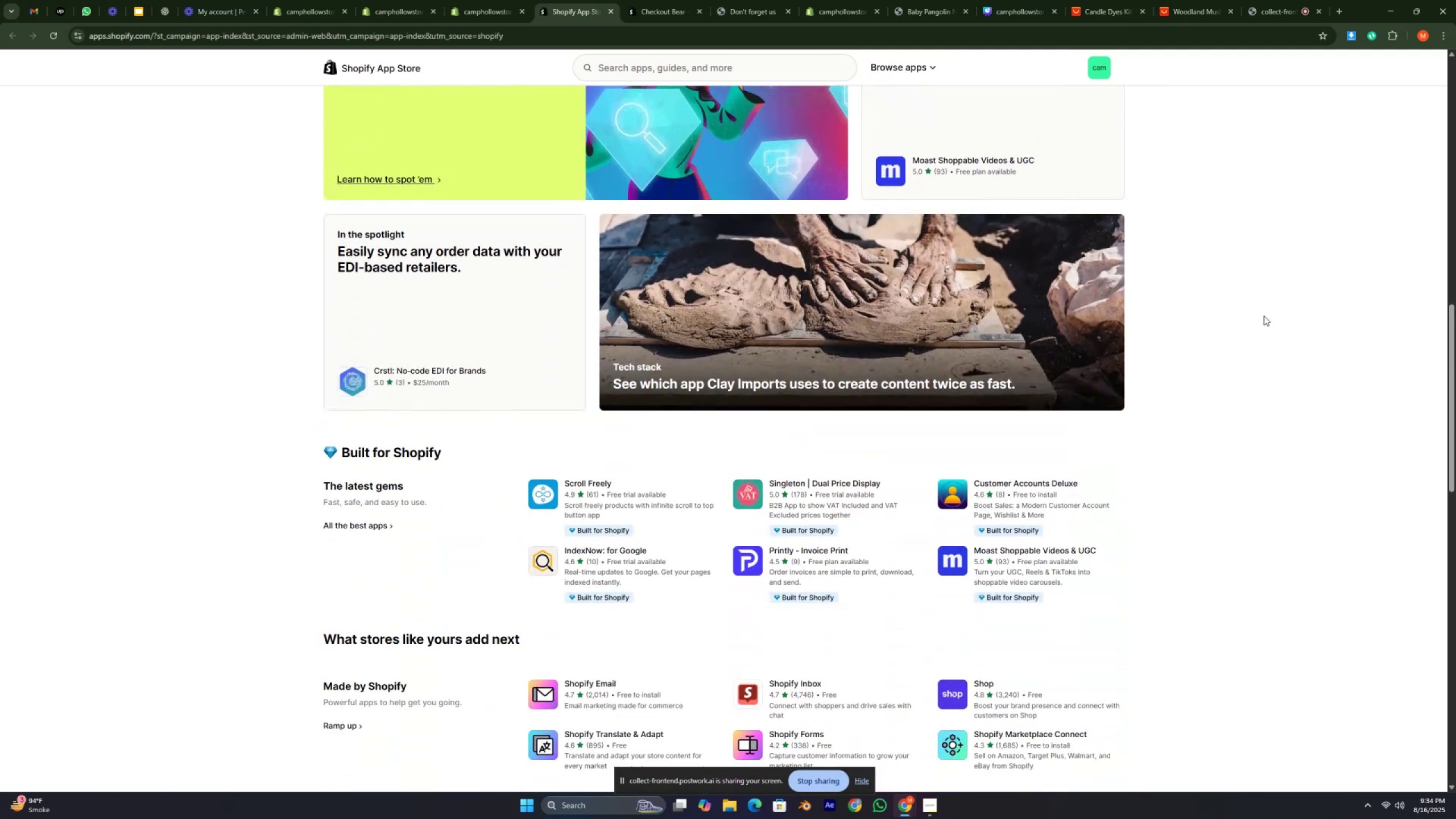 
left_click([1326, 312])
 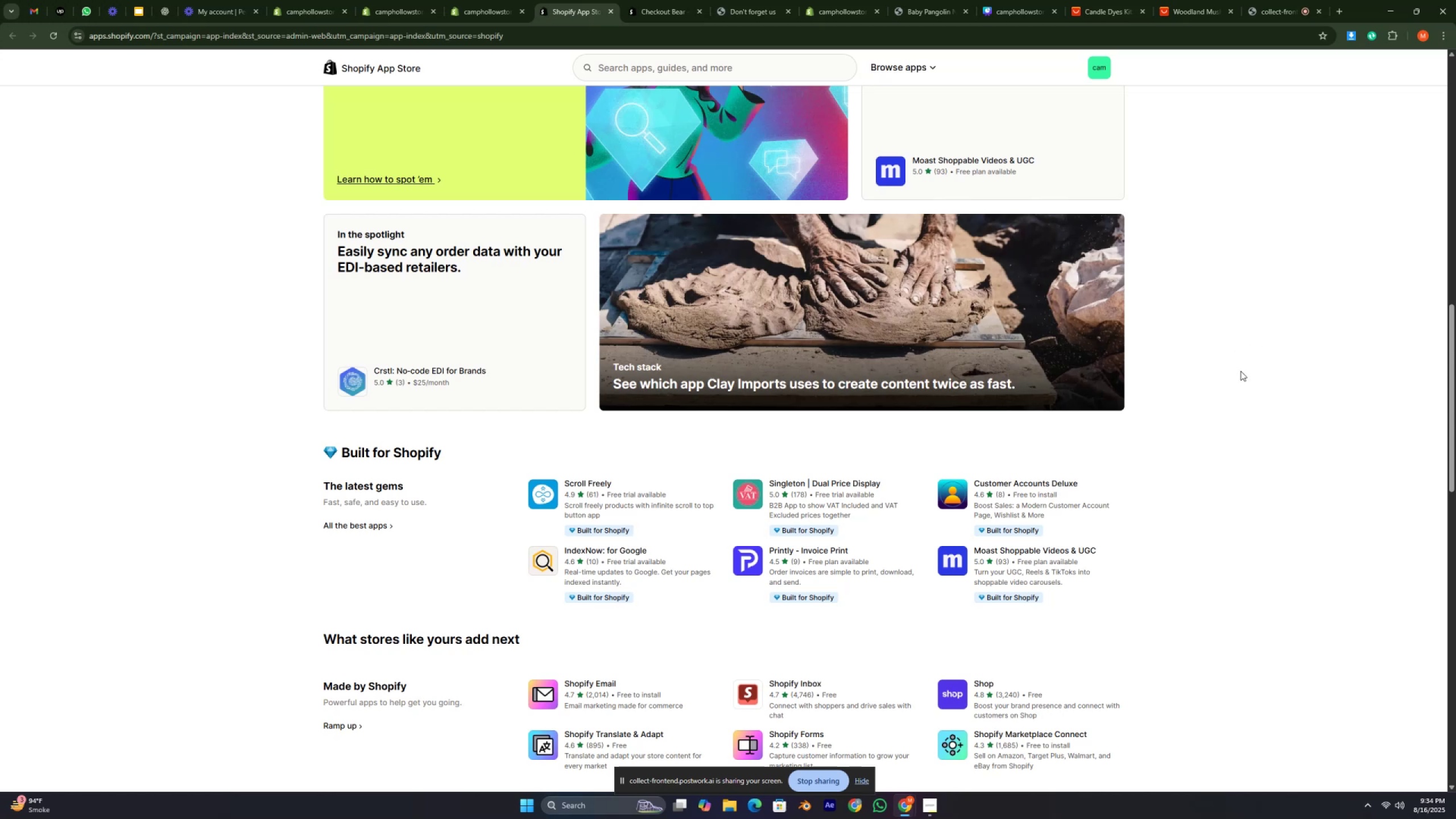 
left_click([1226, 325])
 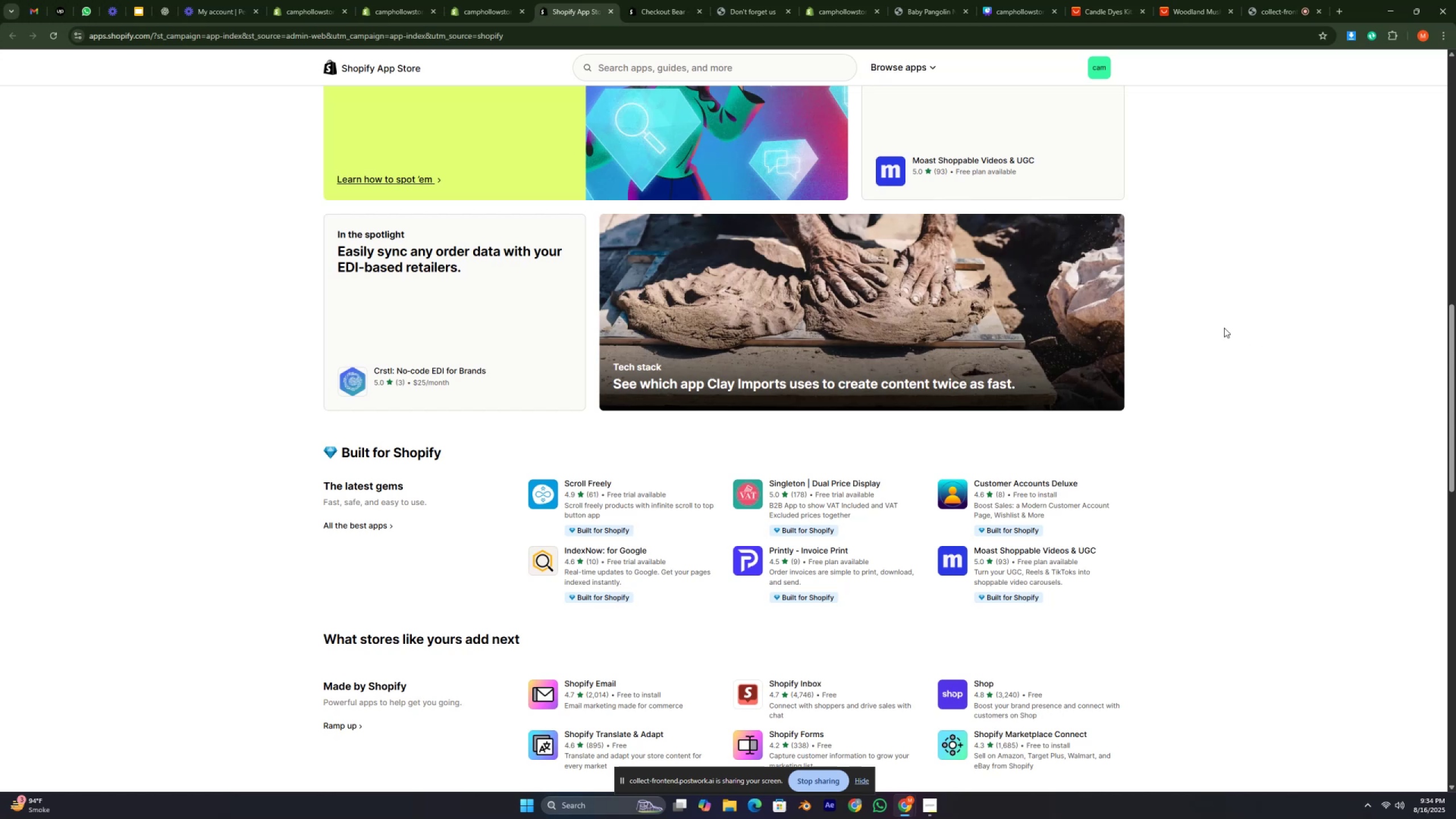 
scroll: coordinate [1218, 357], scroll_direction: down, amount: 4.0
 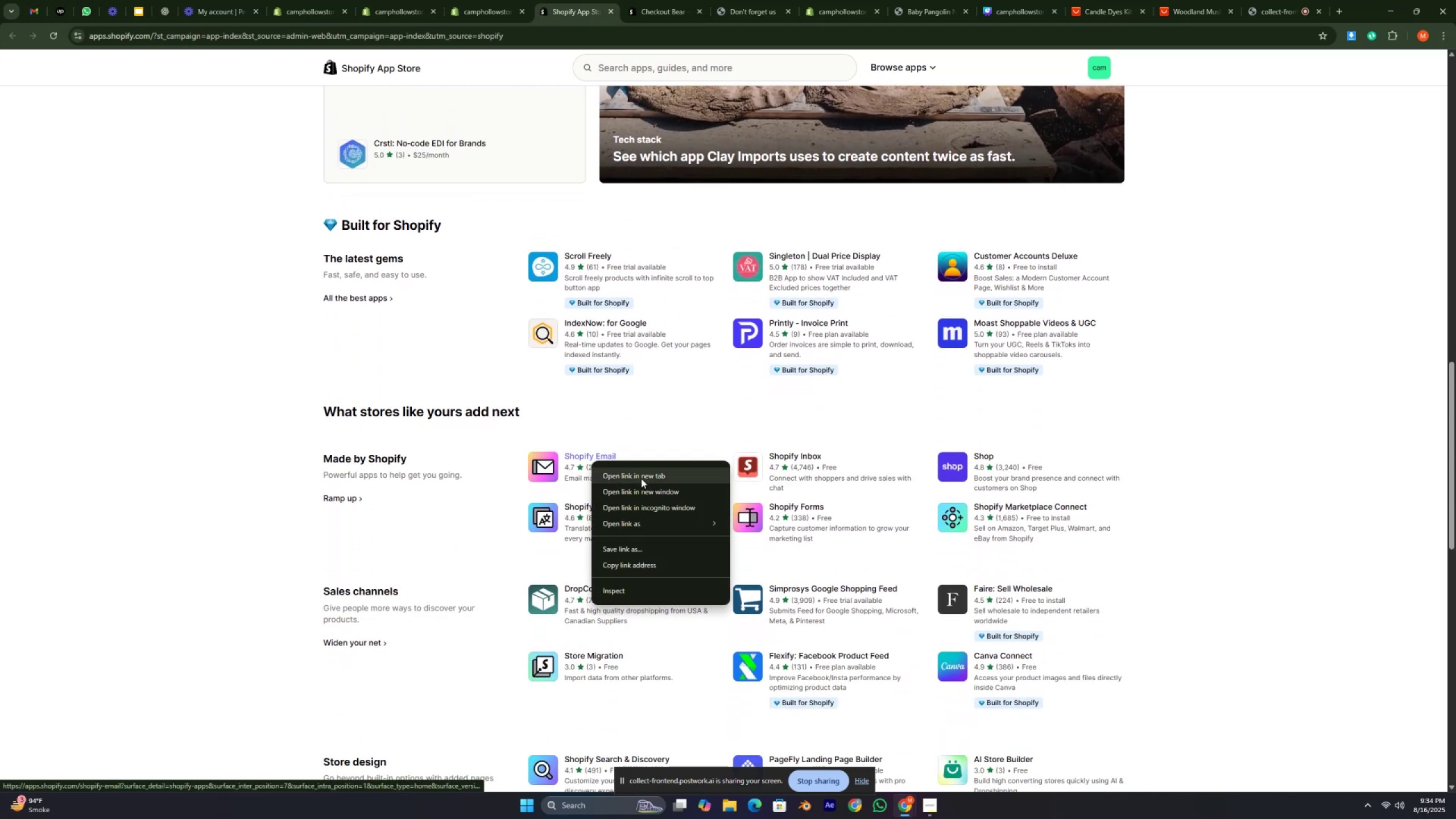 
right_click([811, 460])
 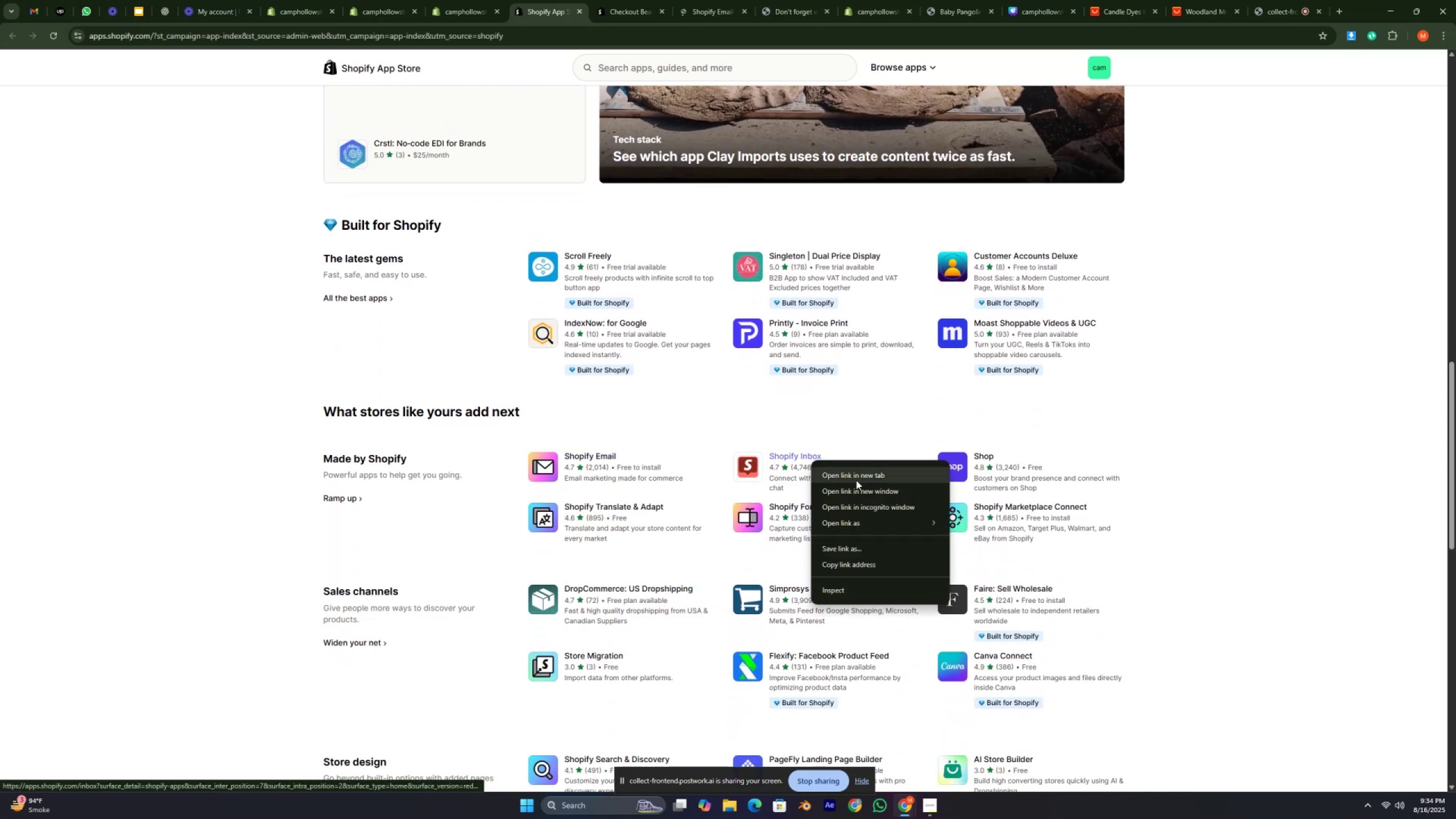 
left_click([857, 480])
 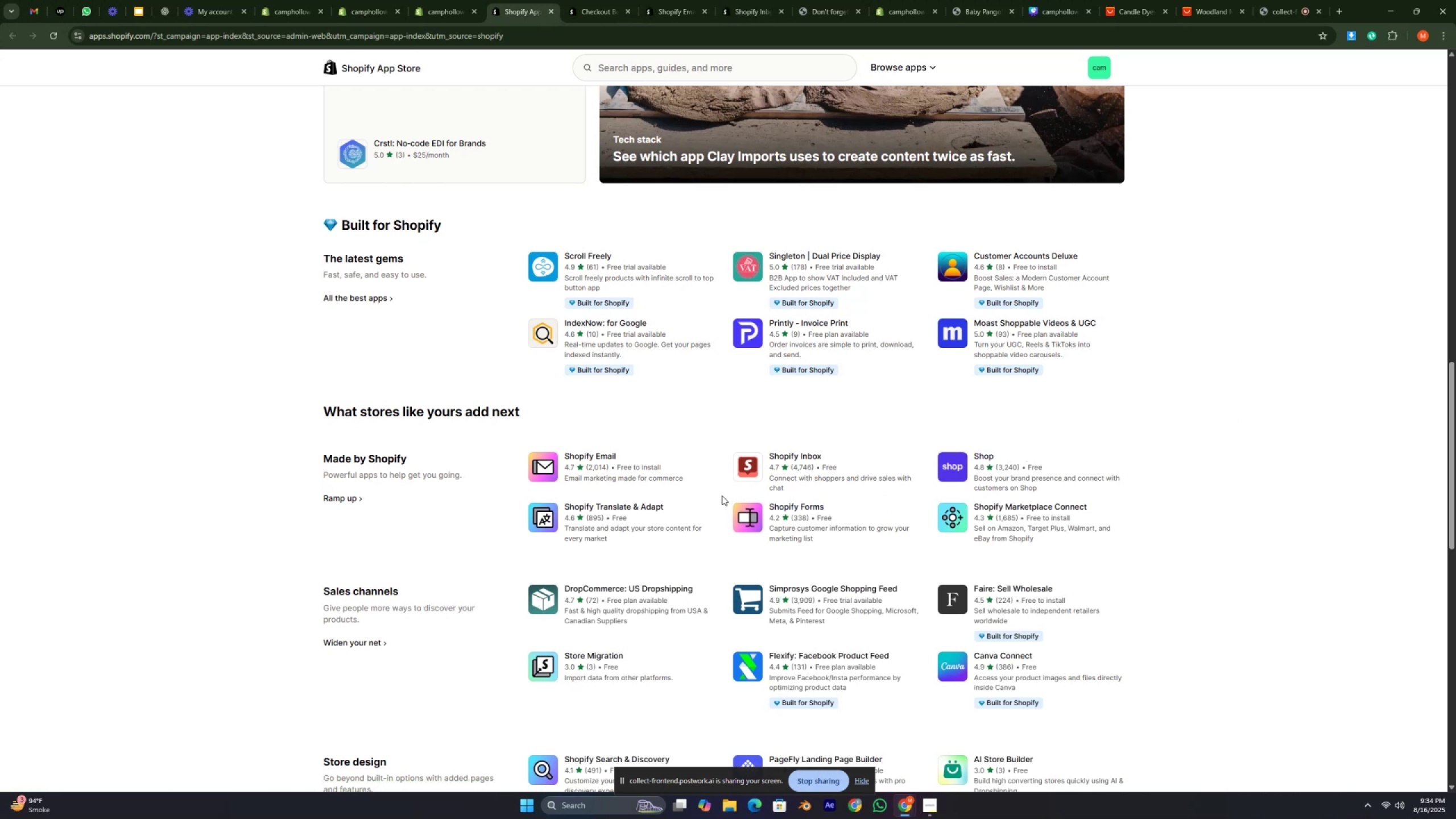 
right_click([638, 504])
 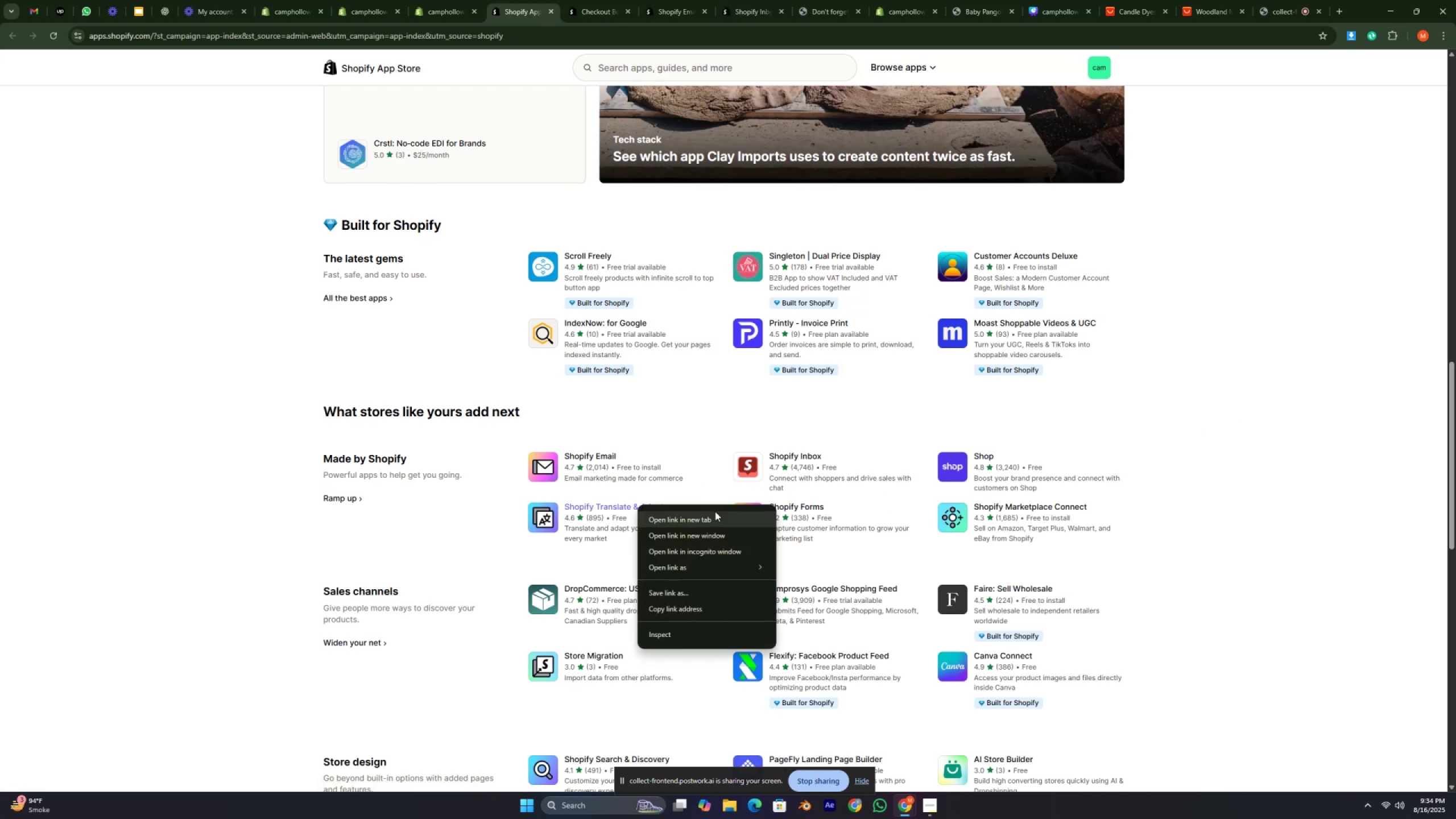 
left_click([717, 516])
 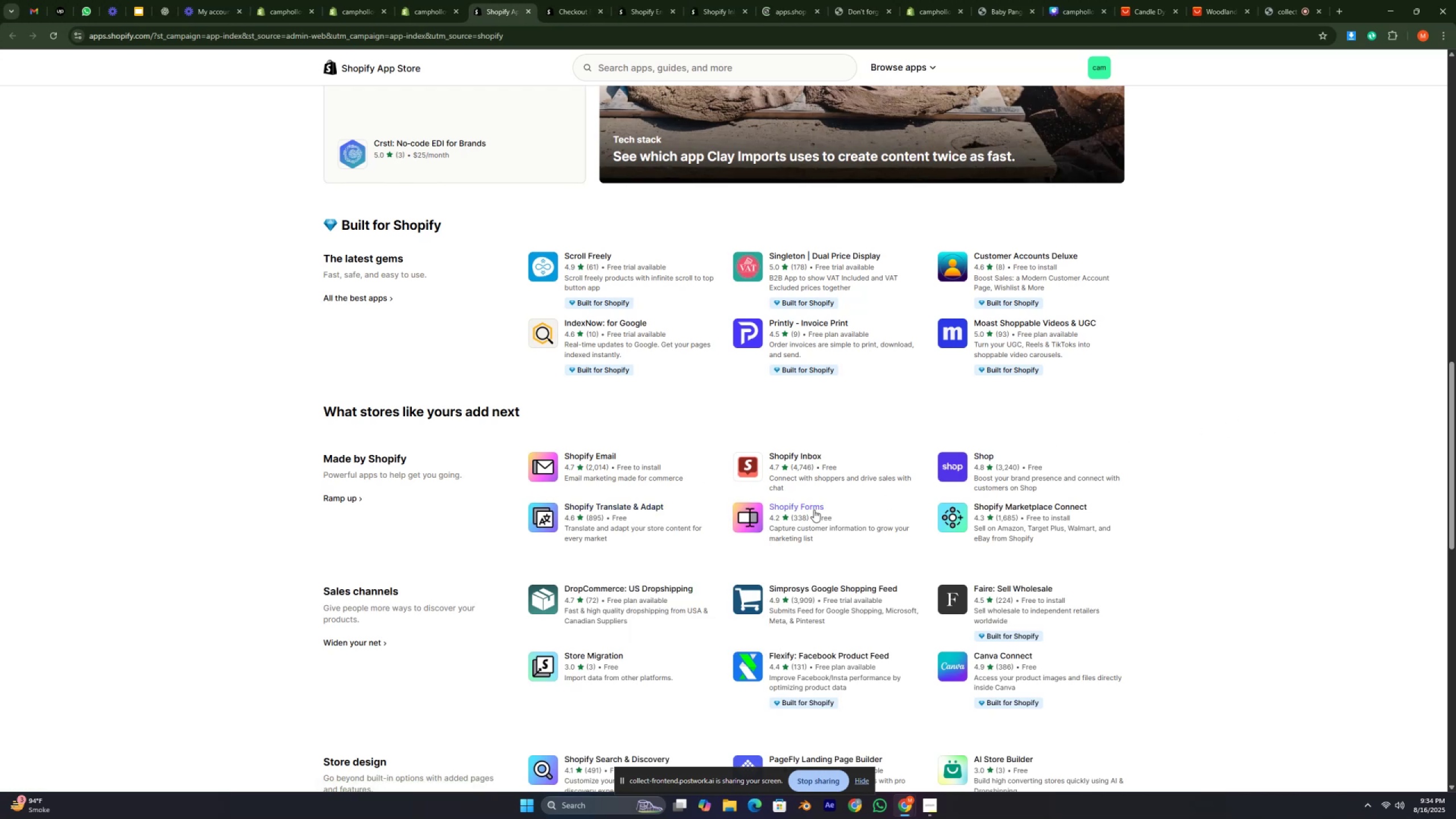 
right_click([816, 508])
 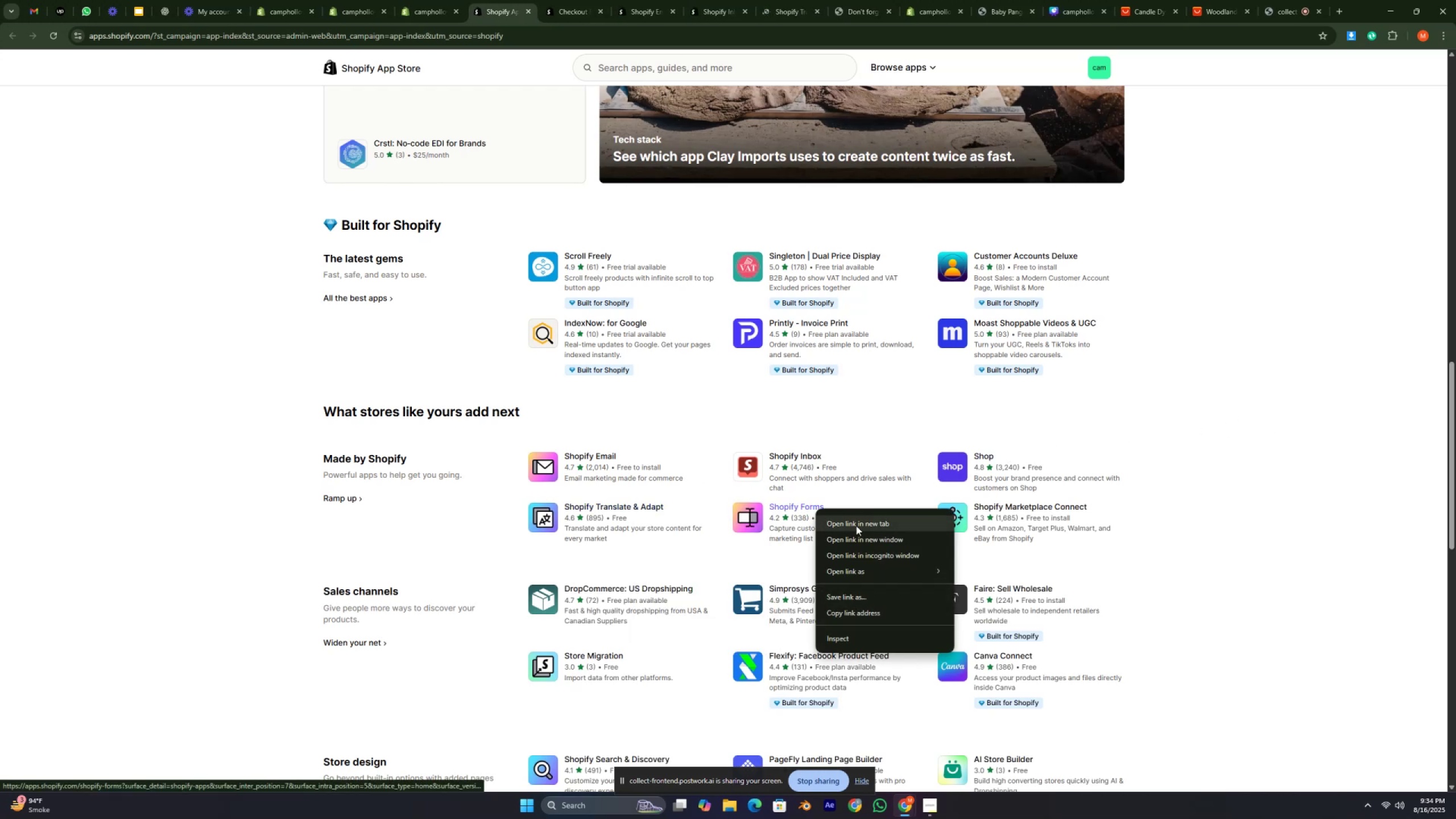 
left_click([856, 526])
 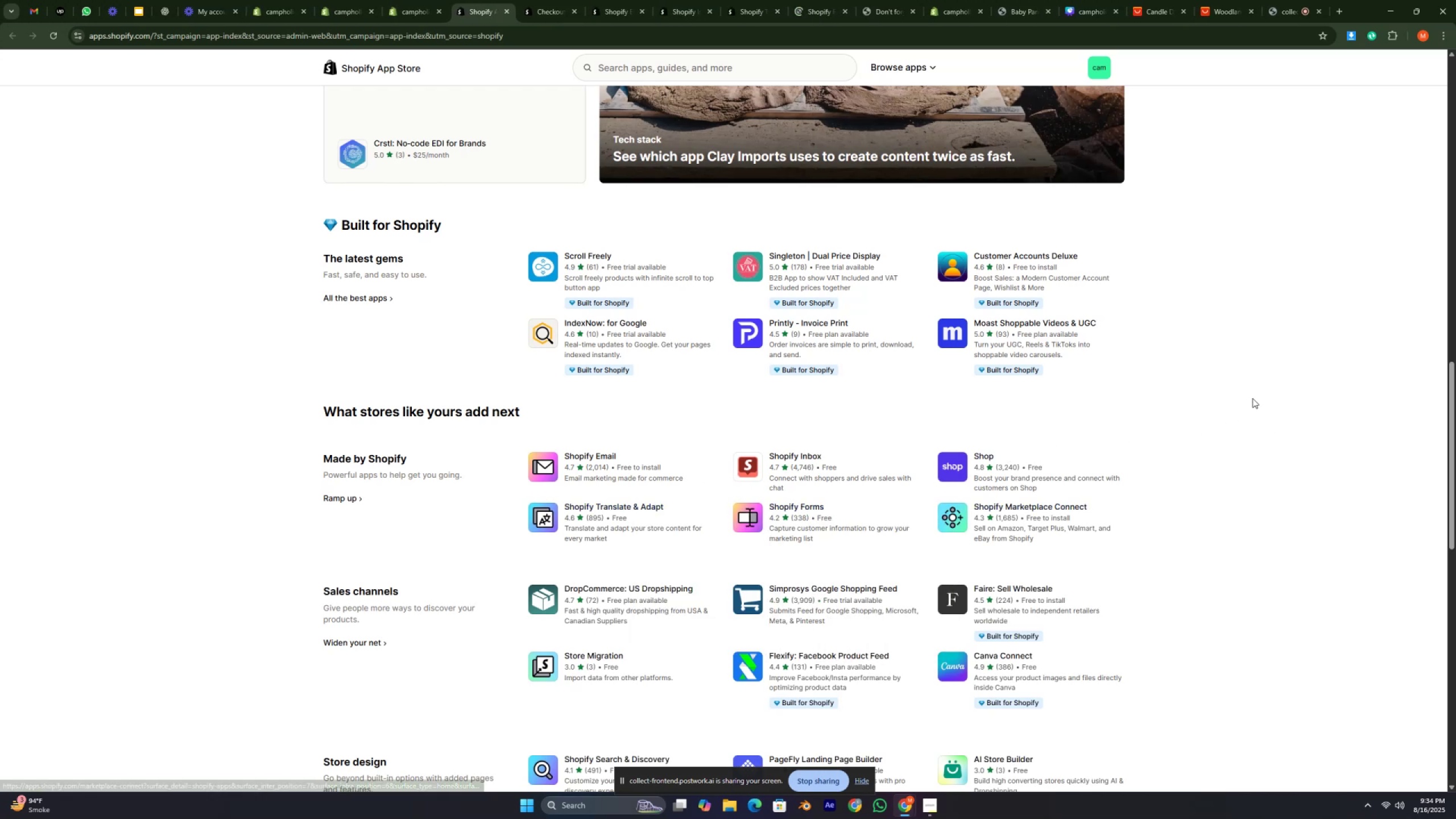 
scroll: coordinate [1238, 338], scroll_direction: down, amount: 7.0
 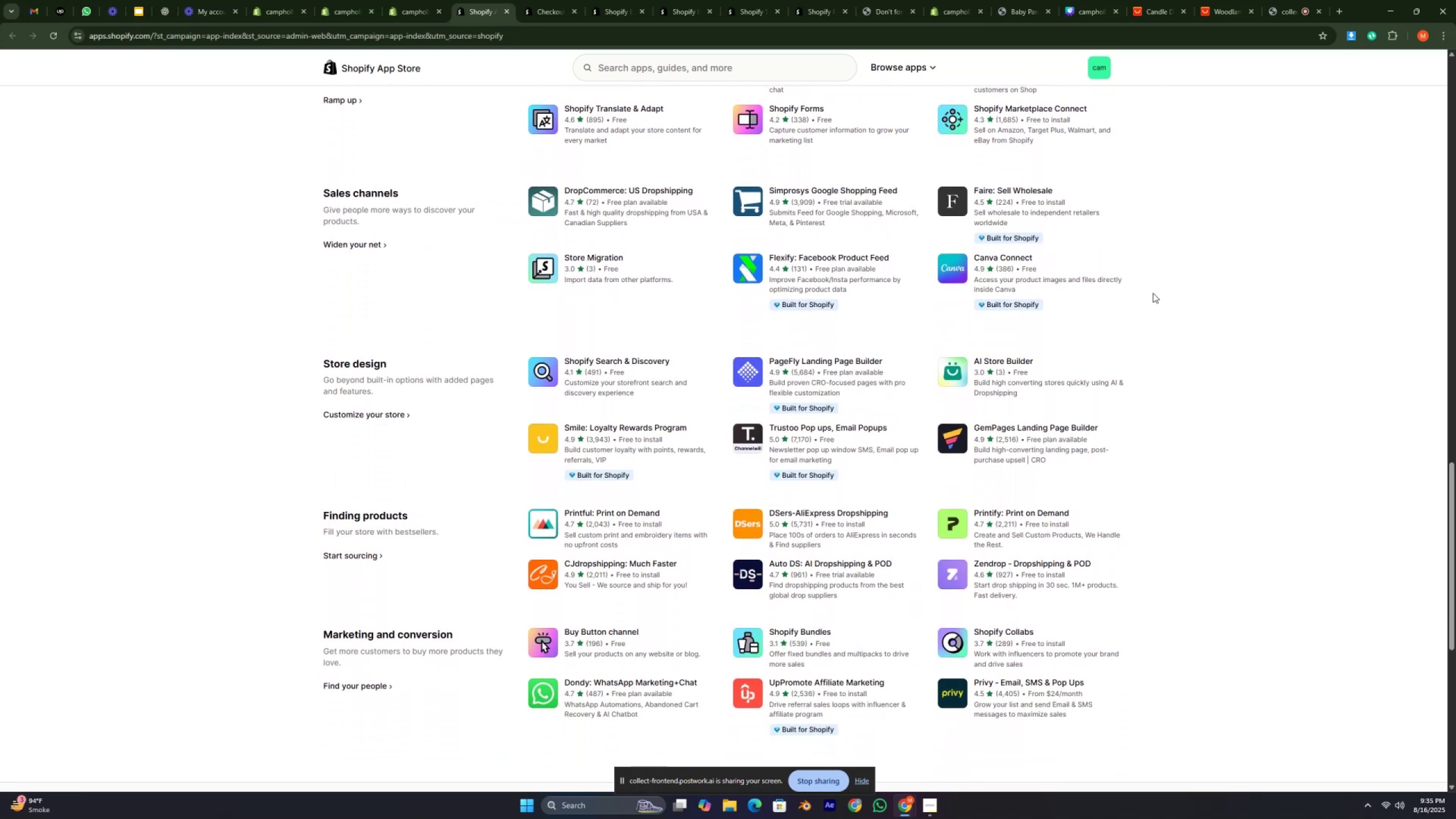 
right_click([987, 257])
 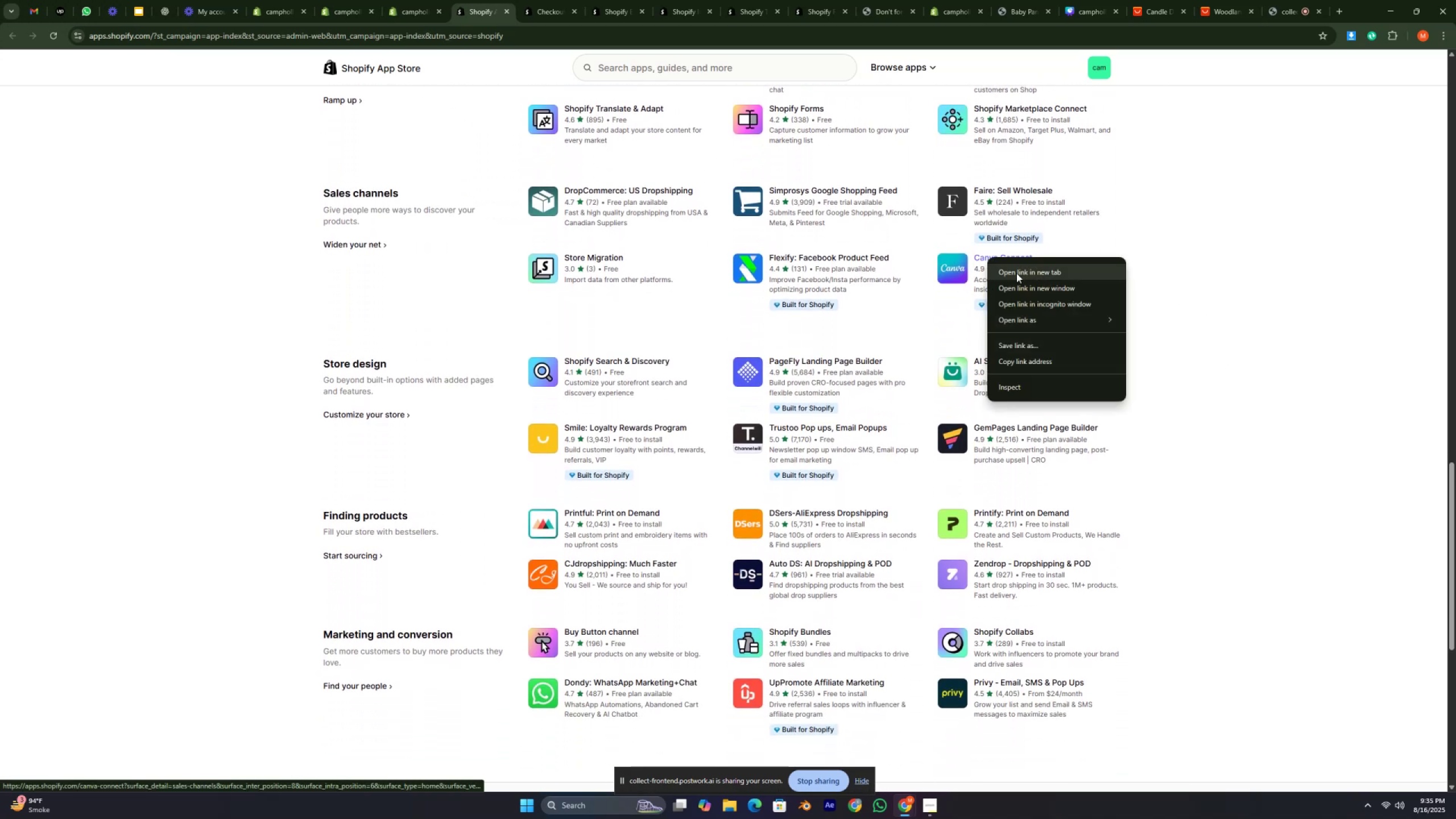 
left_click([1016, 273])
 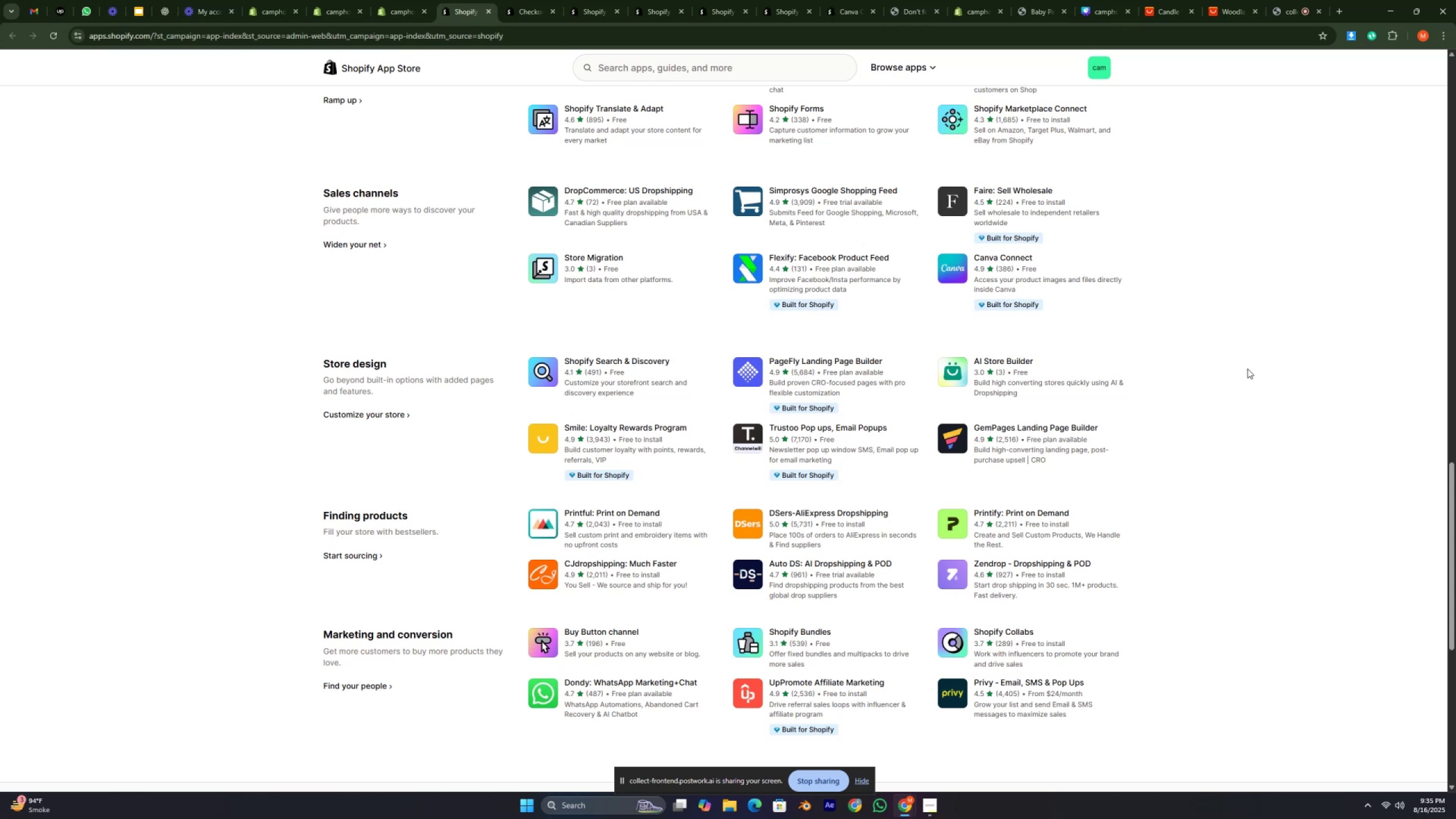 
wait(6.46)
 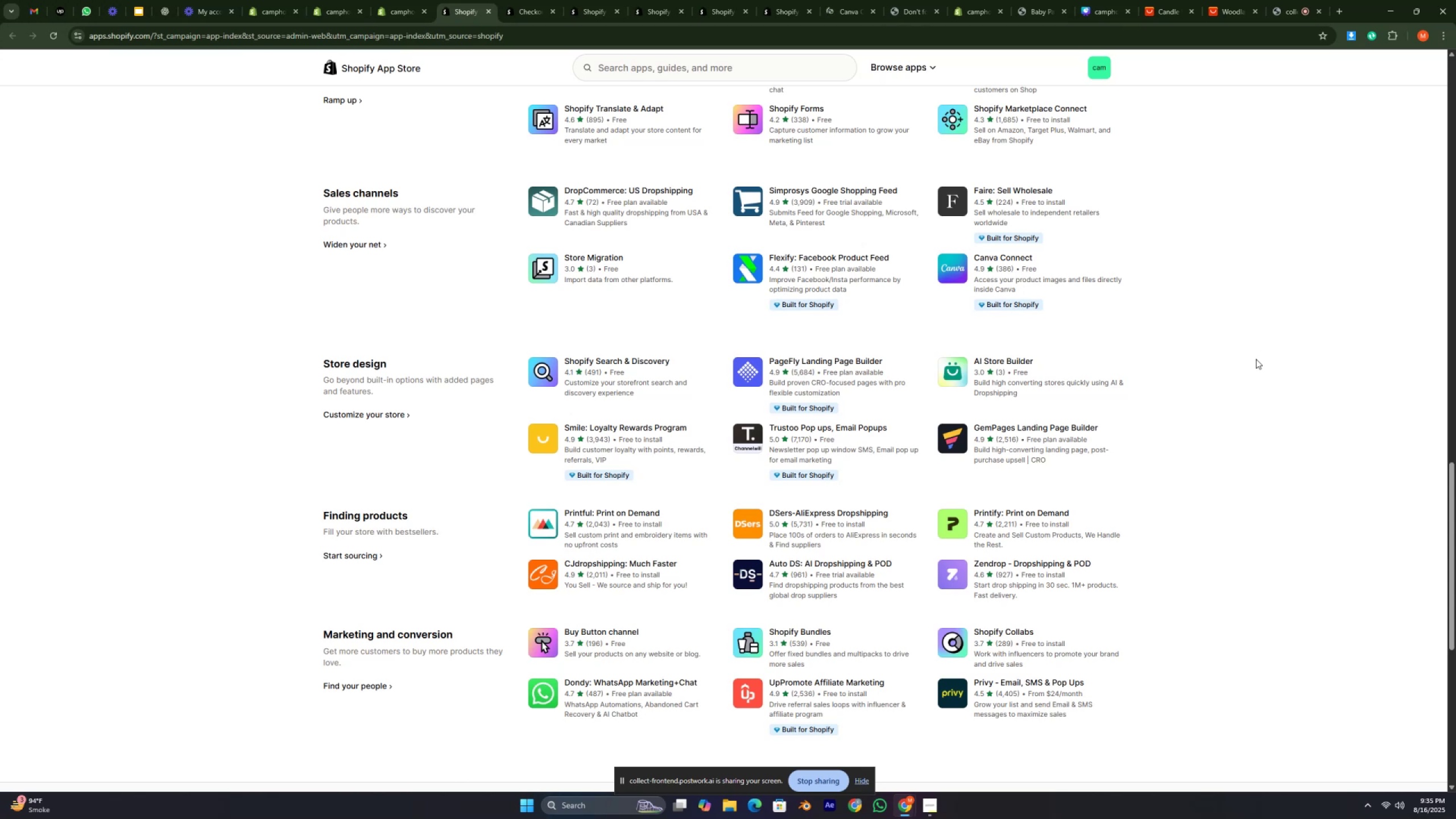 
scroll: coordinate [1247, 369], scroll_direction: down, amount: 4.0
 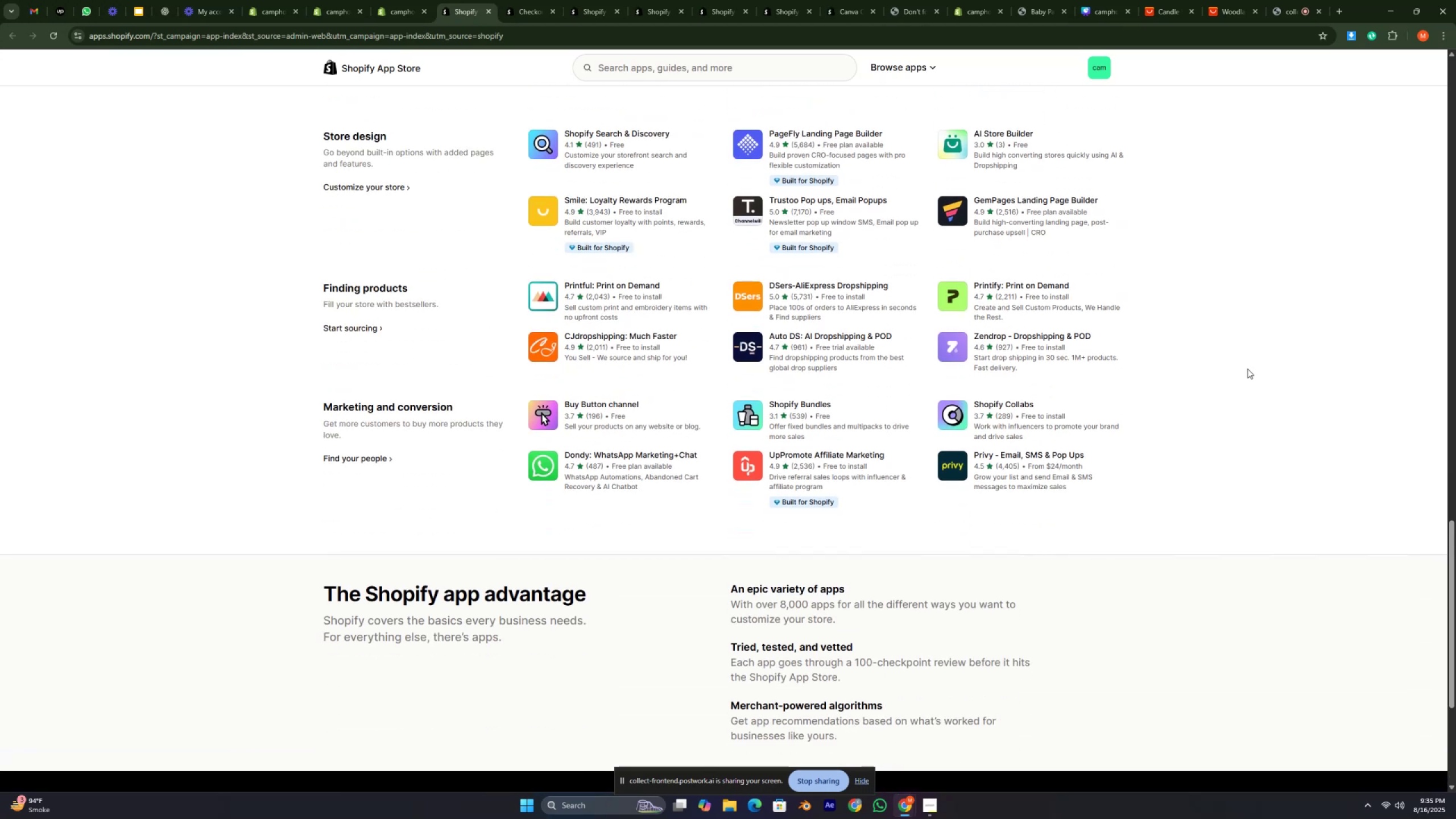 
scroll: coordinate [1248, 370], scroll_direction: up, amount: 42.0
 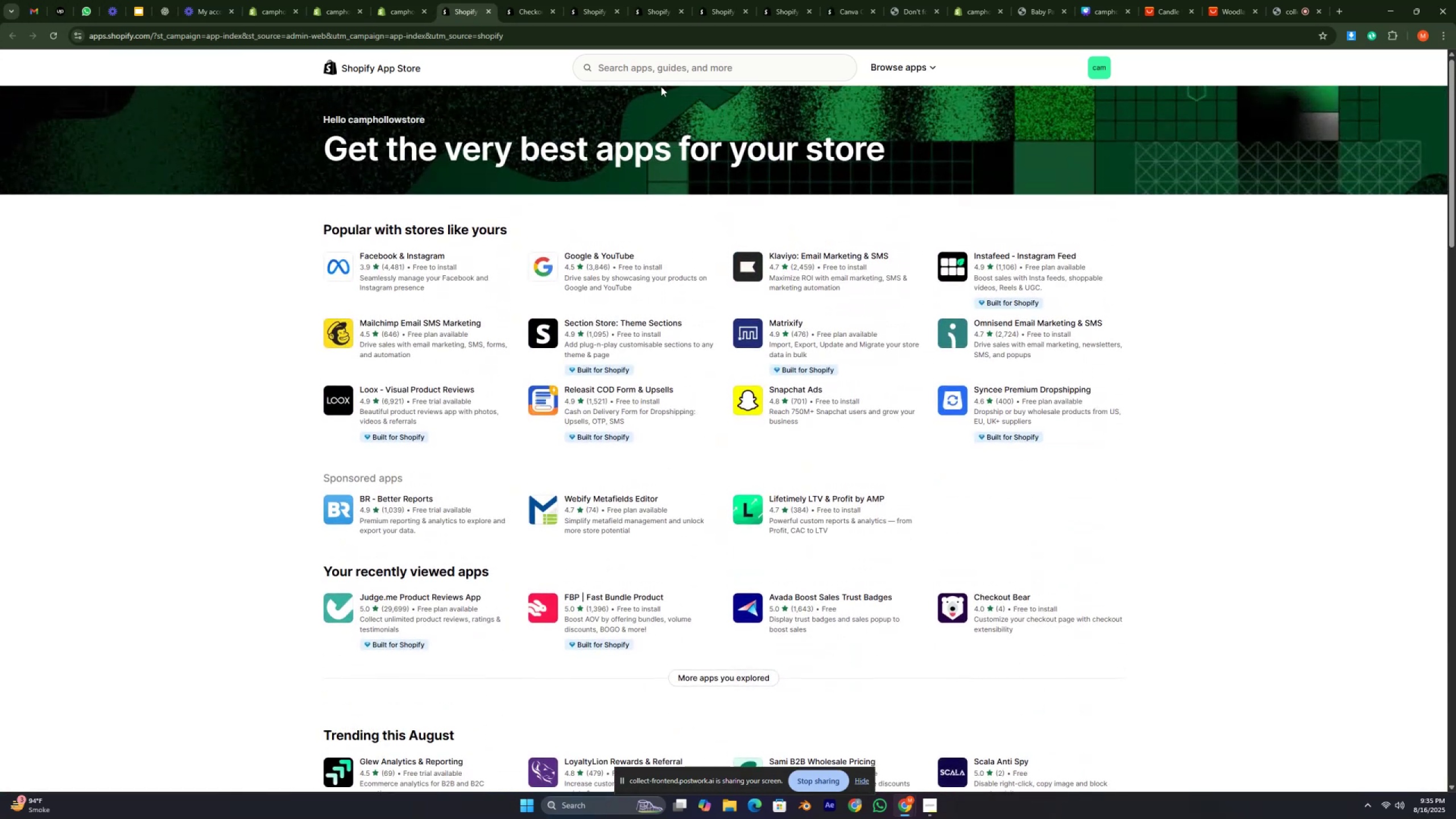 
left_click([664, 64])
 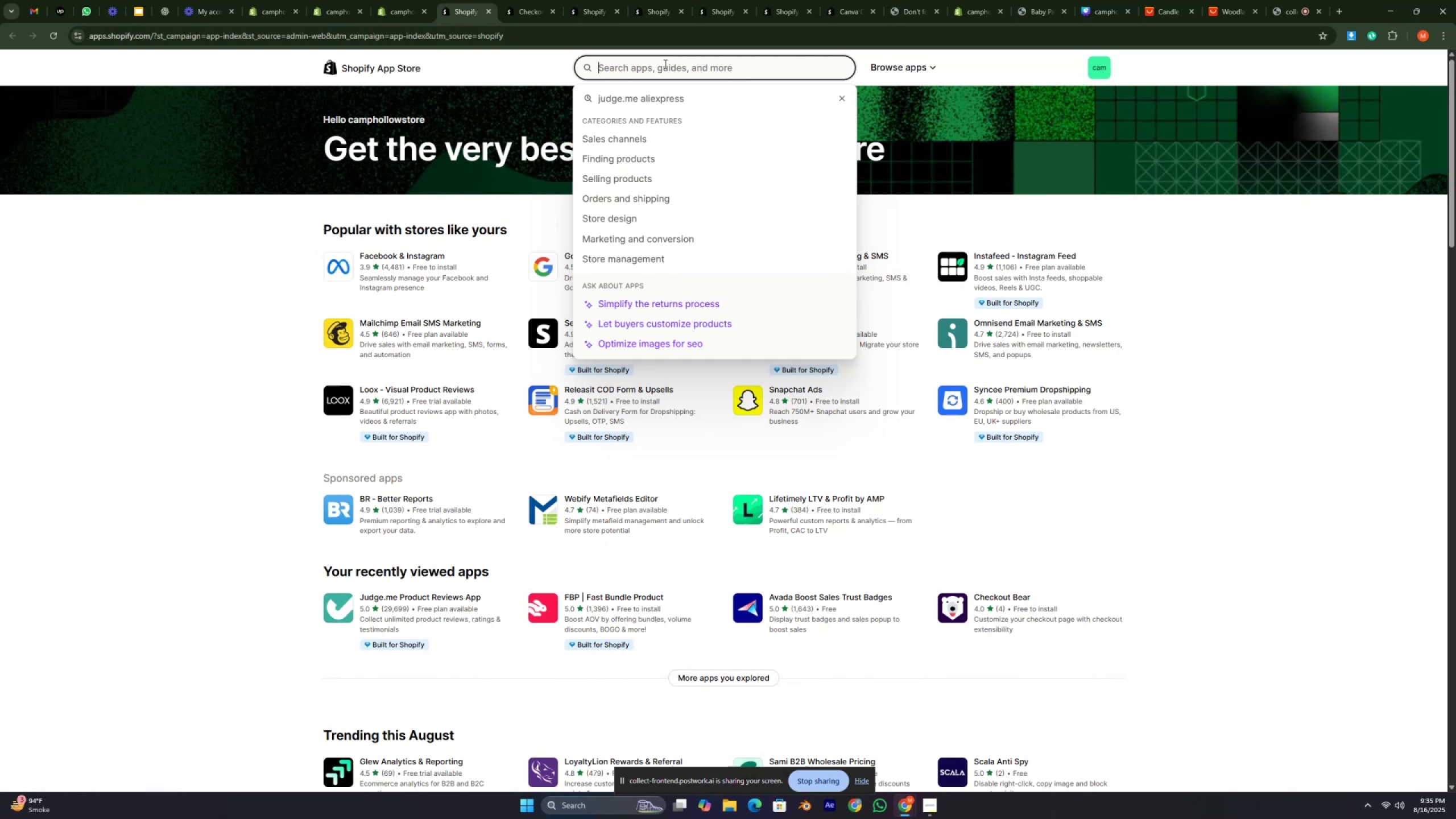 
left_click([664, 64])
 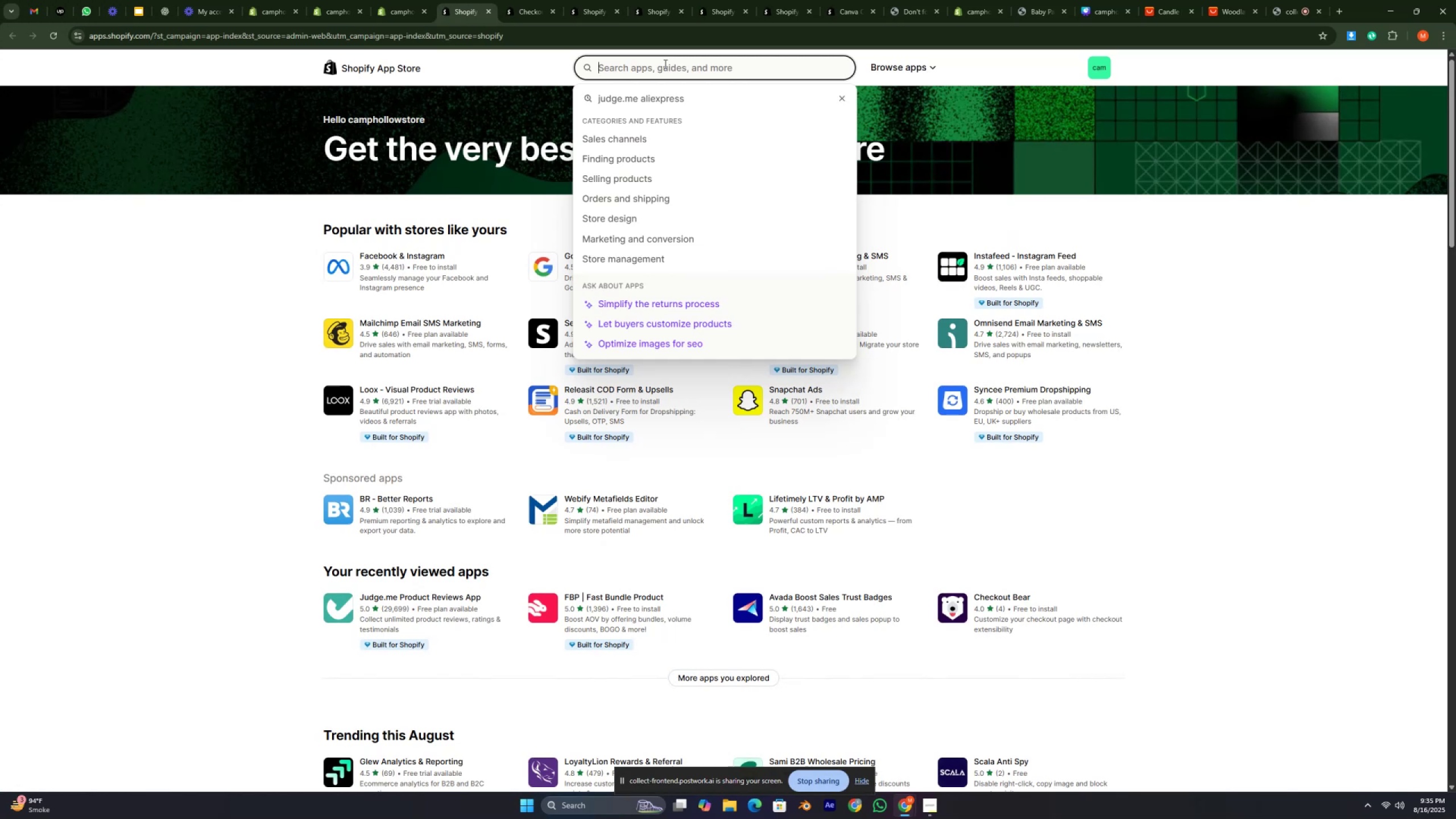 
left_click([664, 64])
 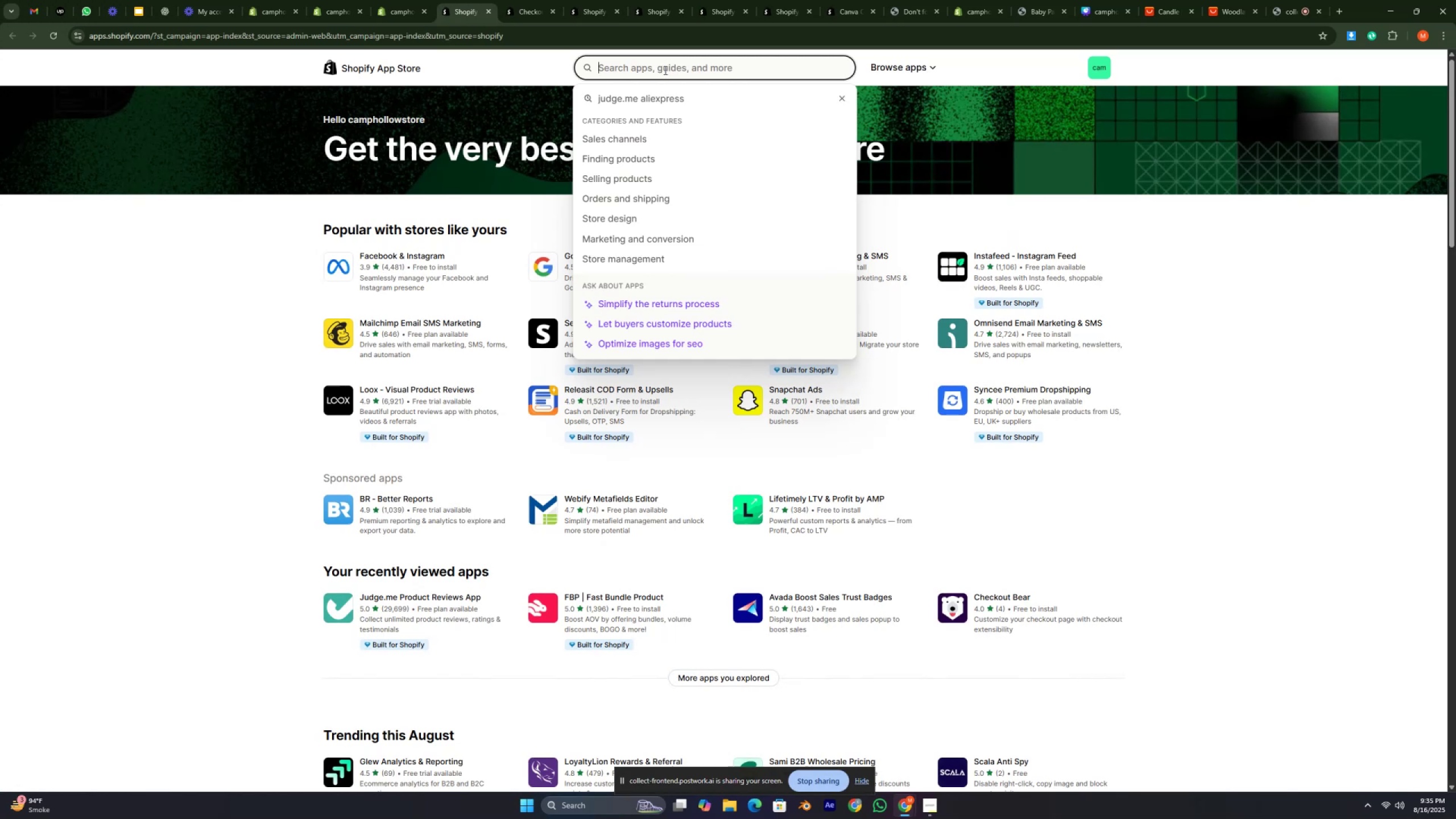 
type(upsell)
 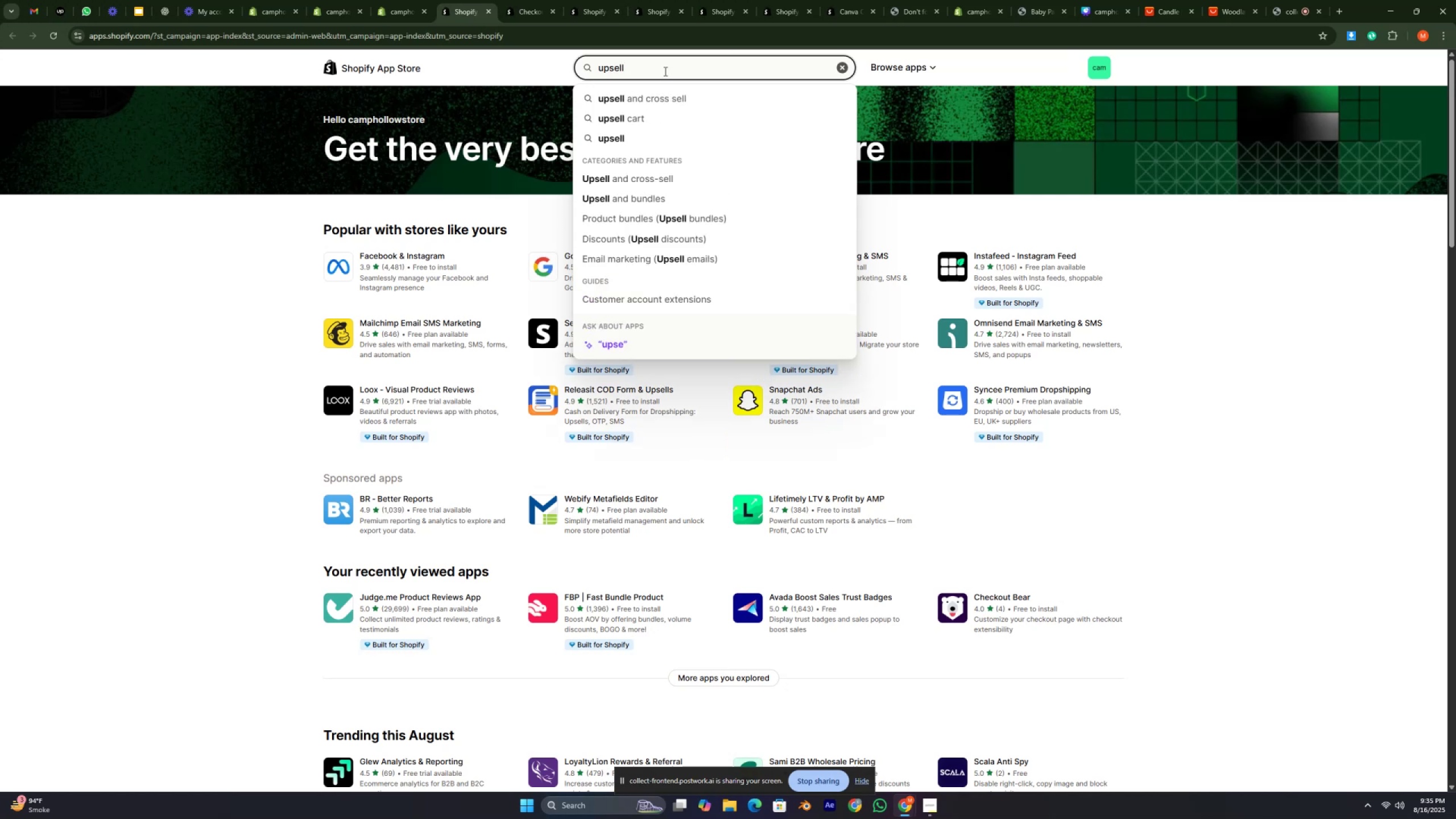 
hold_key(key=Enter, duration=0.38)
 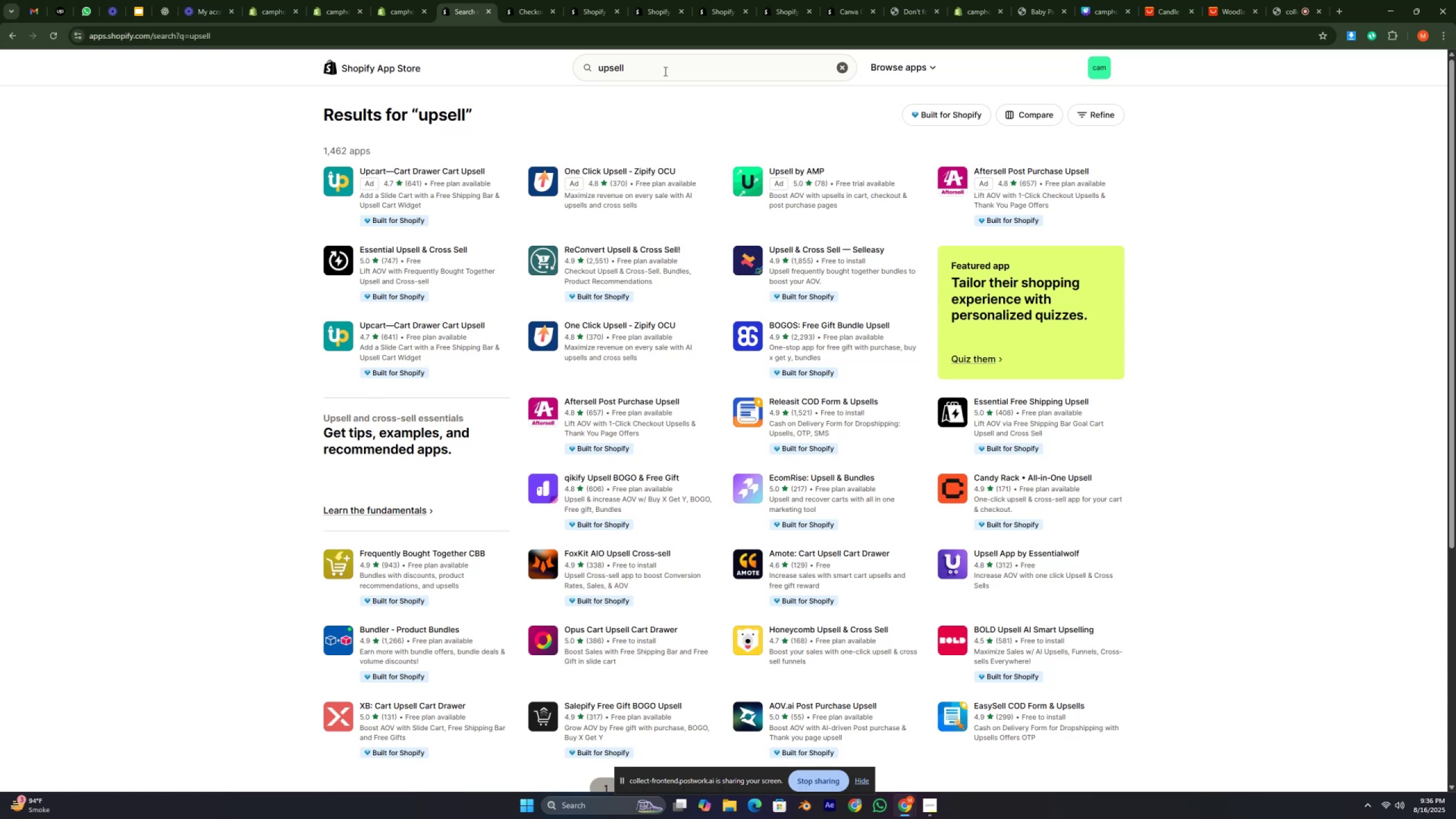 
wait(48.88)
 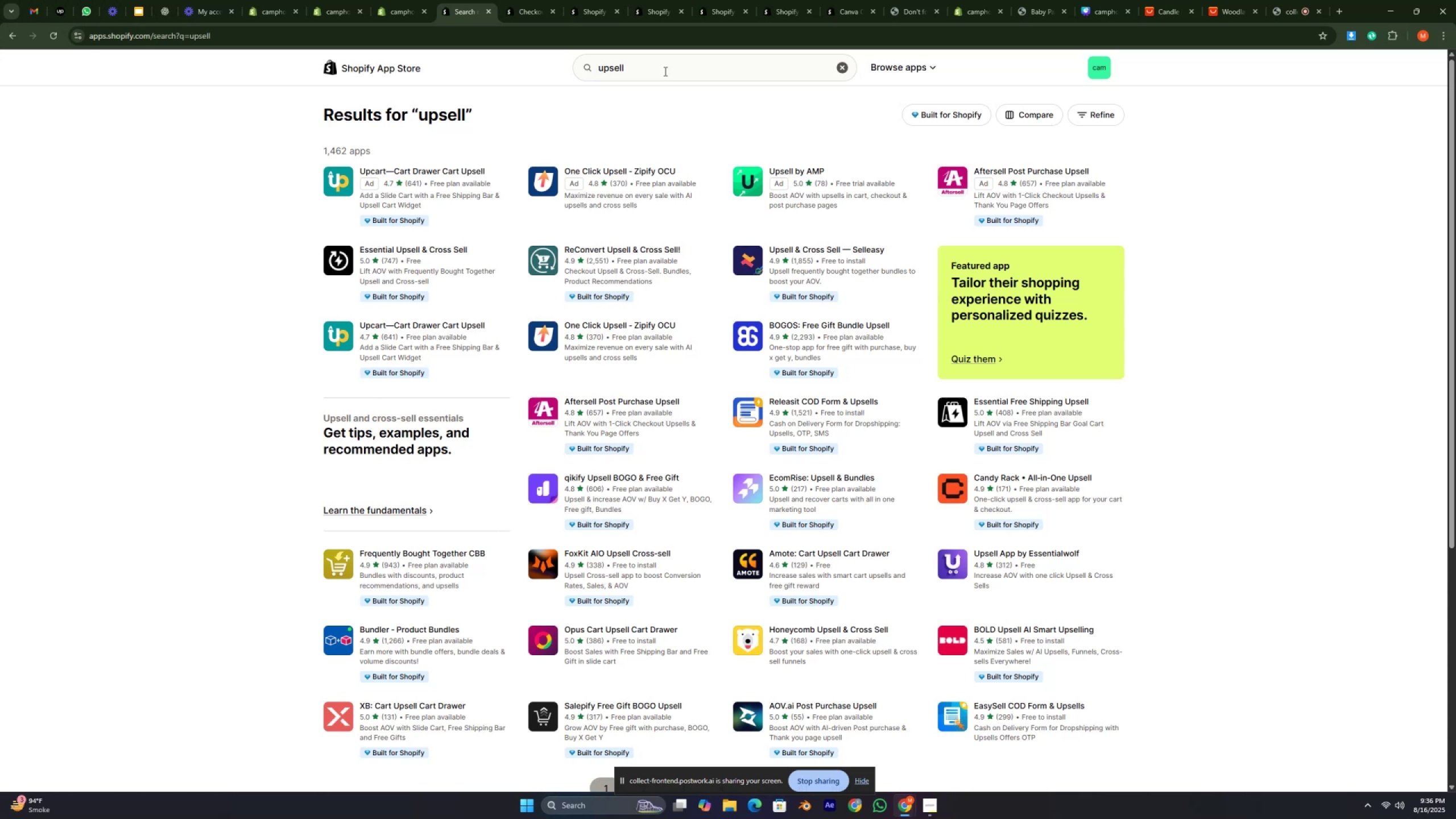 
type(hjhjhjhjhjhjhjhj)
 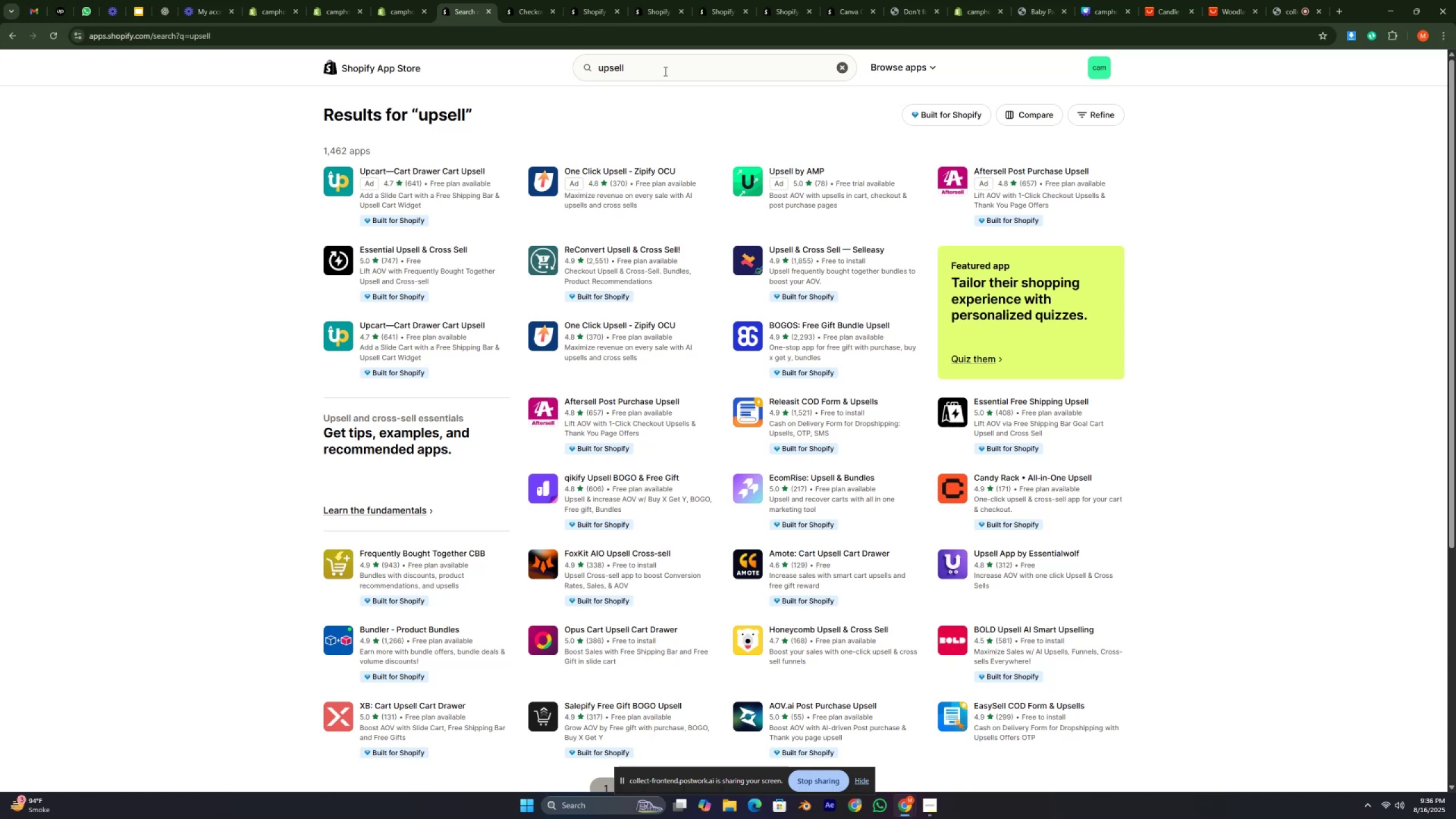 
hold_key(key=J, duration=1.13)
 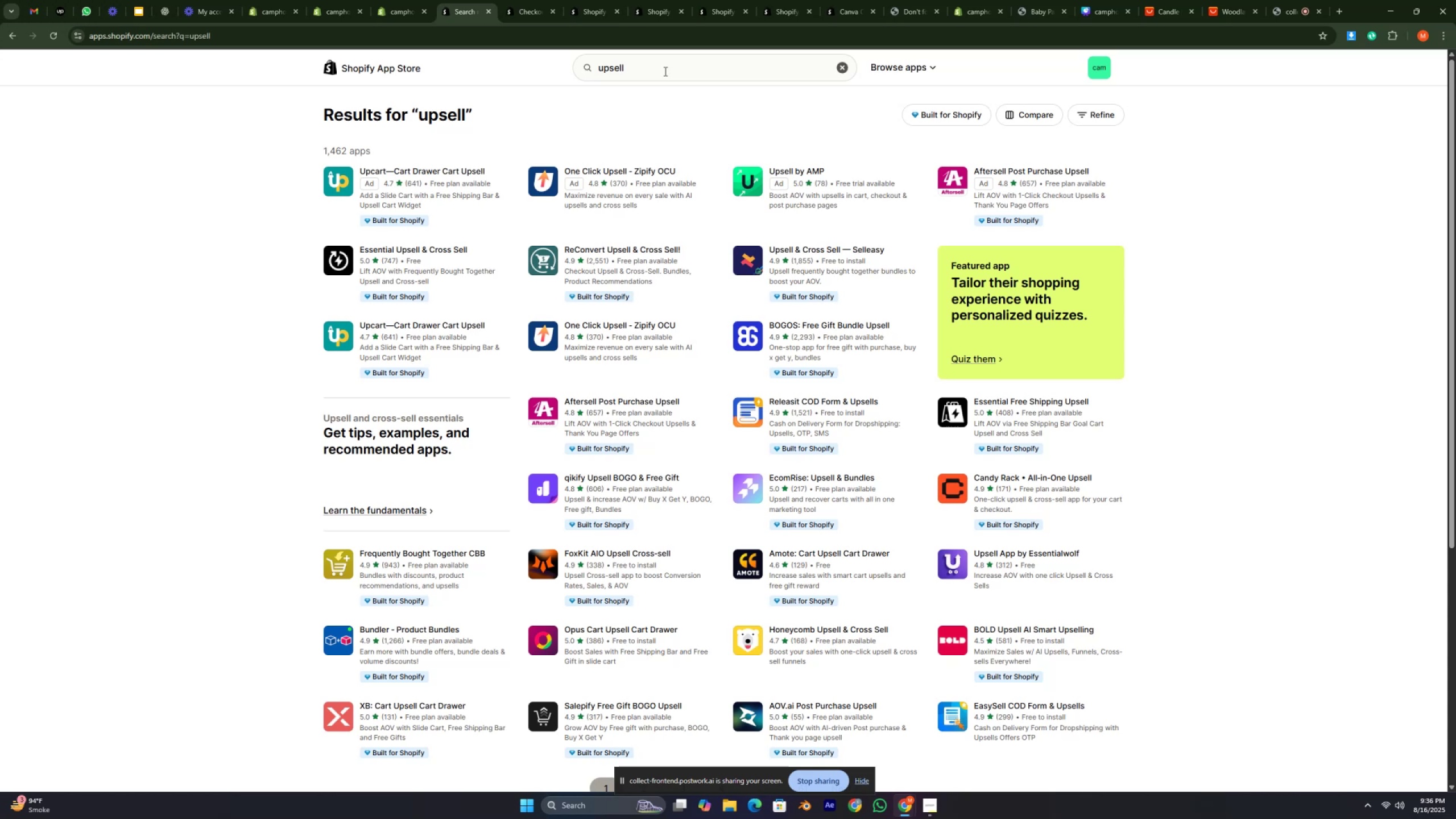 
hold_key(key=H, duration=0.36)
 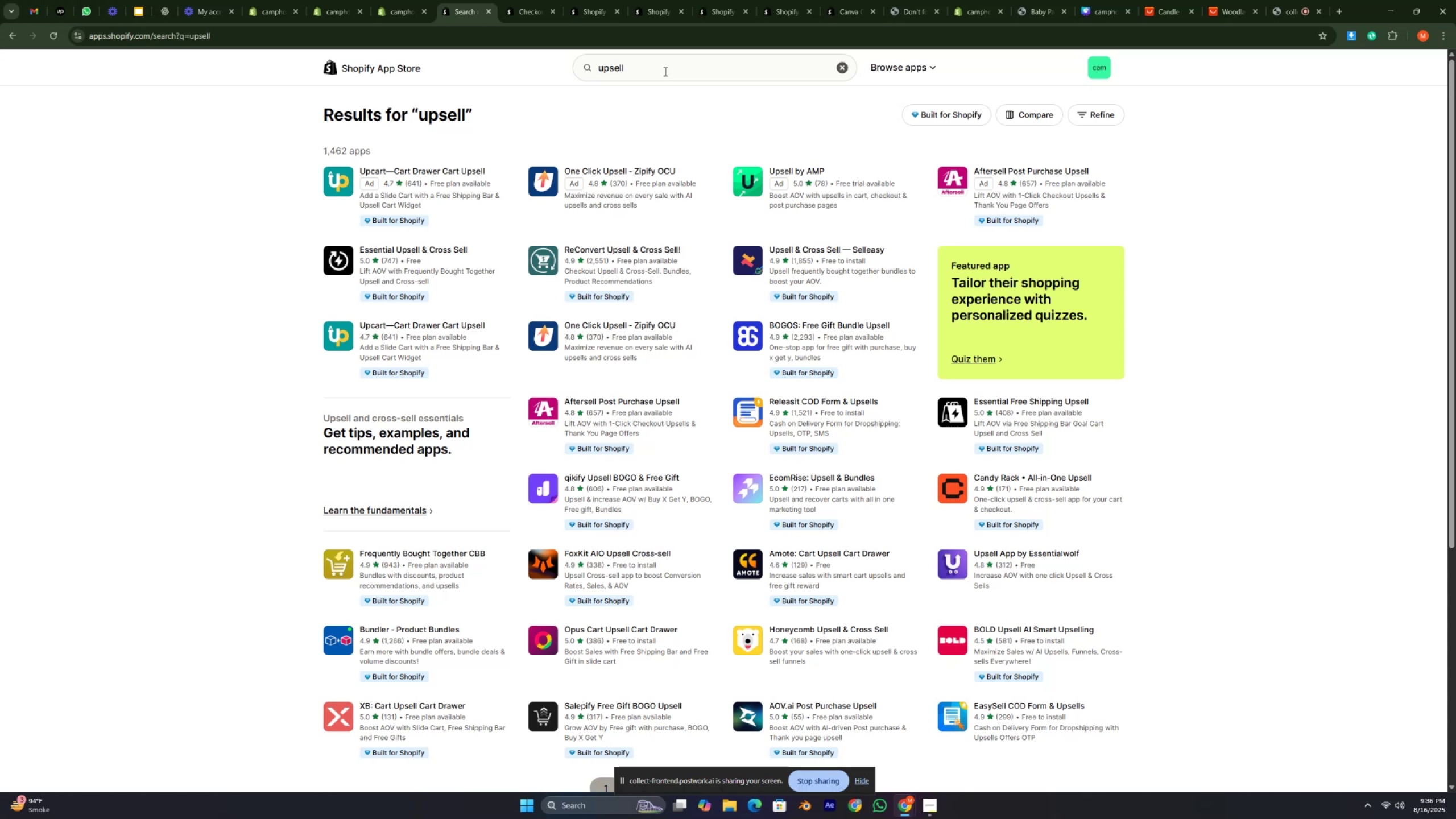 
hold_key(key=J, duration=0.42)
 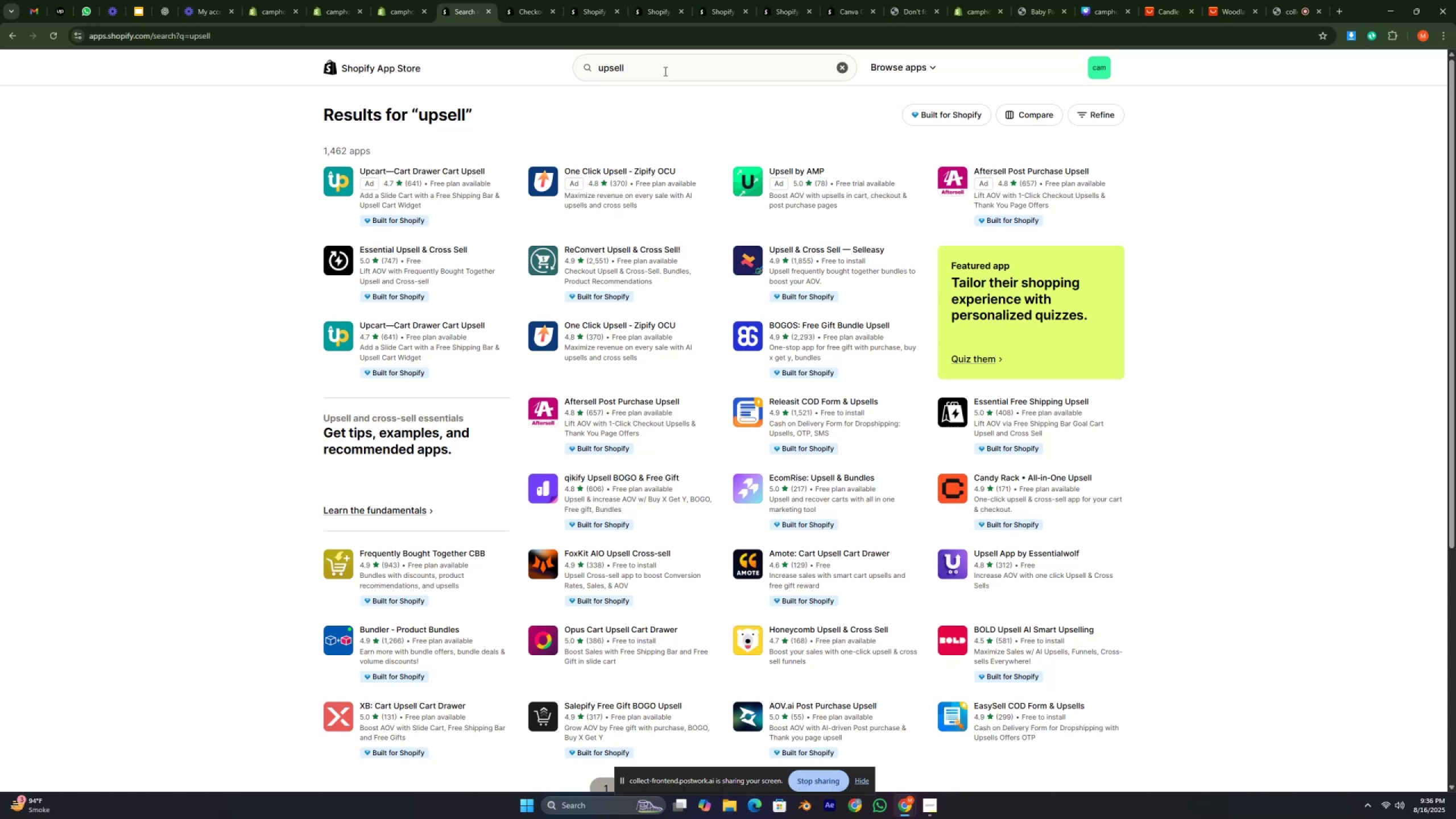 
type(hjhj)
 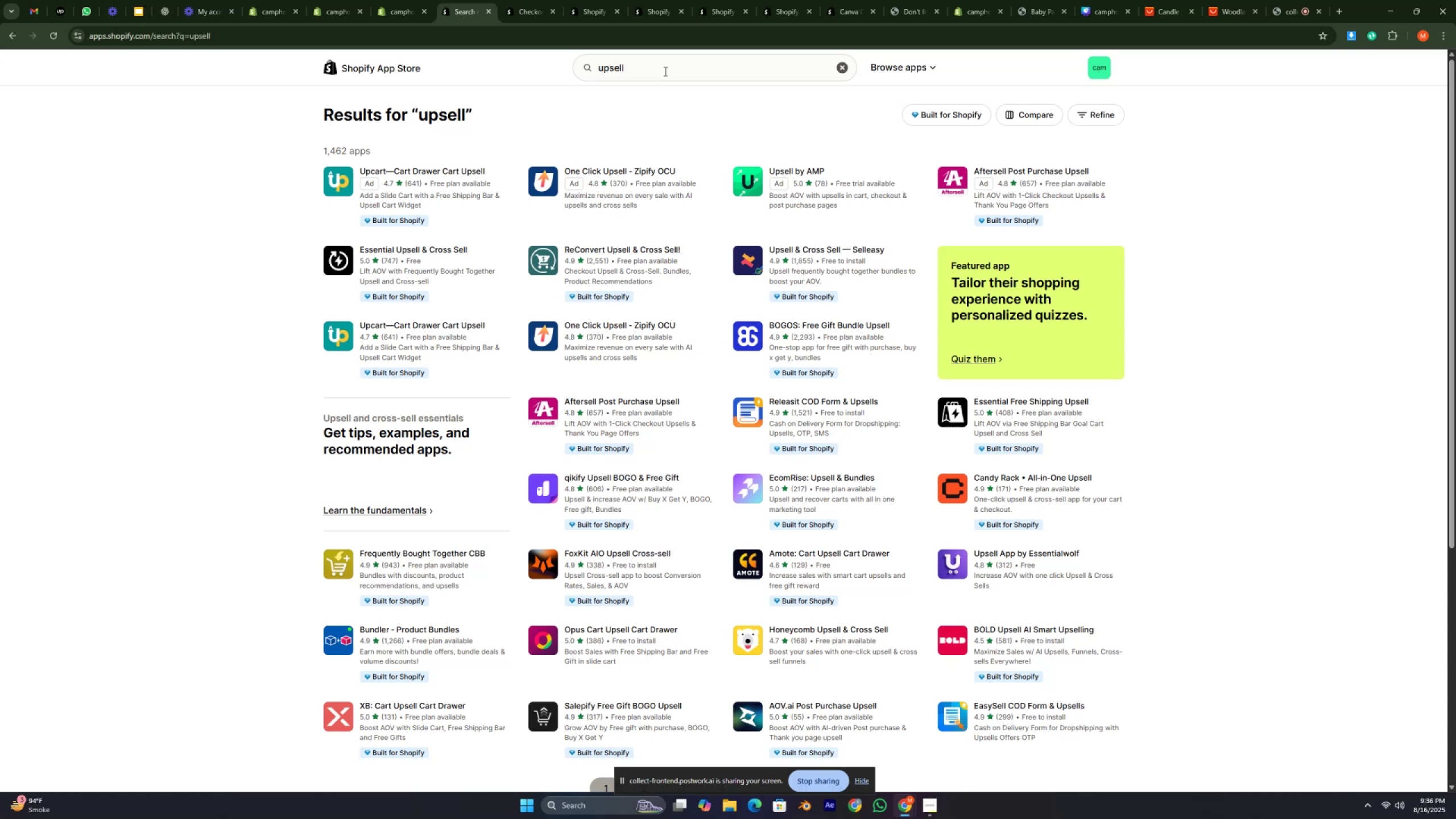 
wait(28.5)
 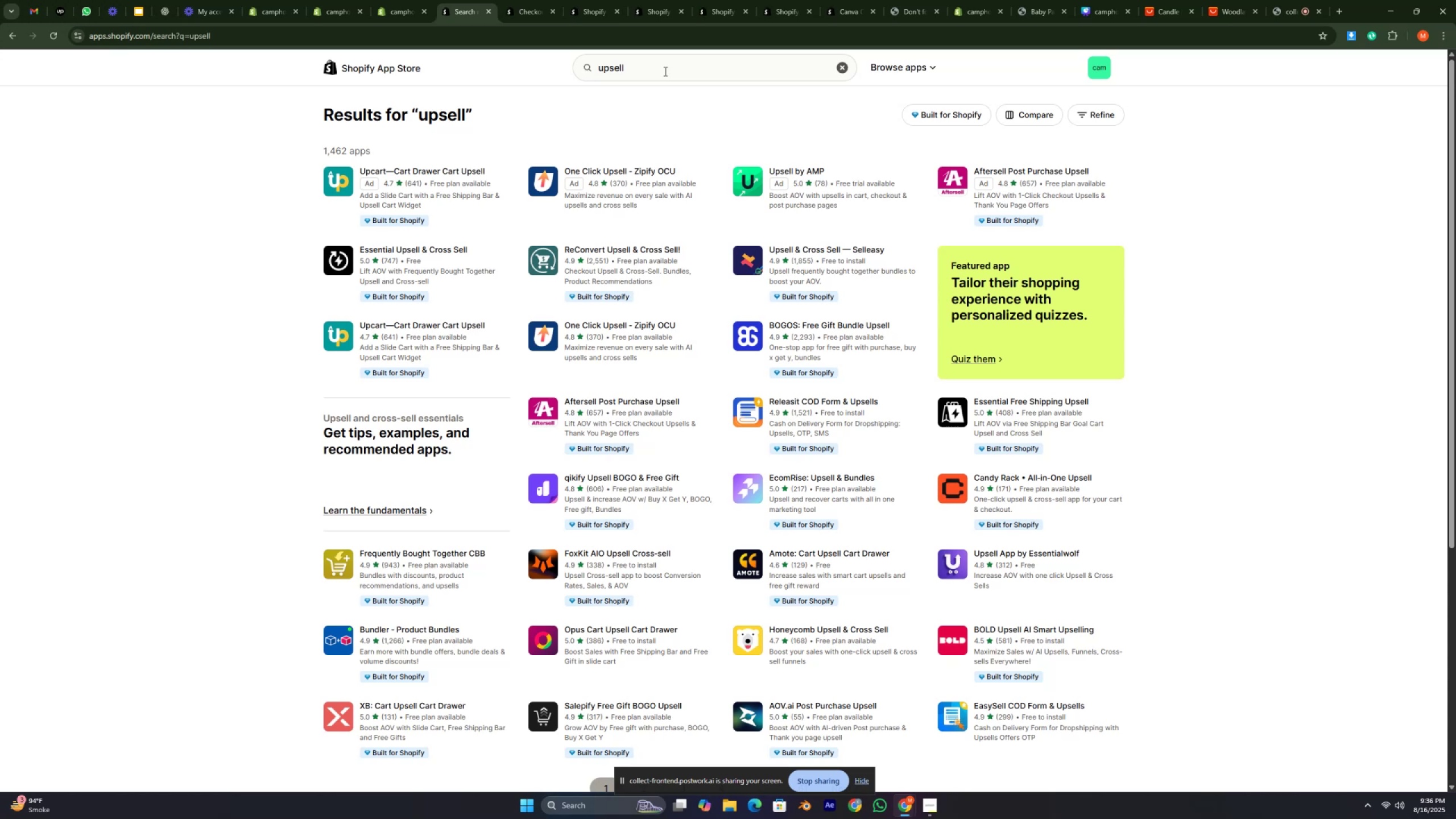 
hold_key(key=N, duration=0.81)
 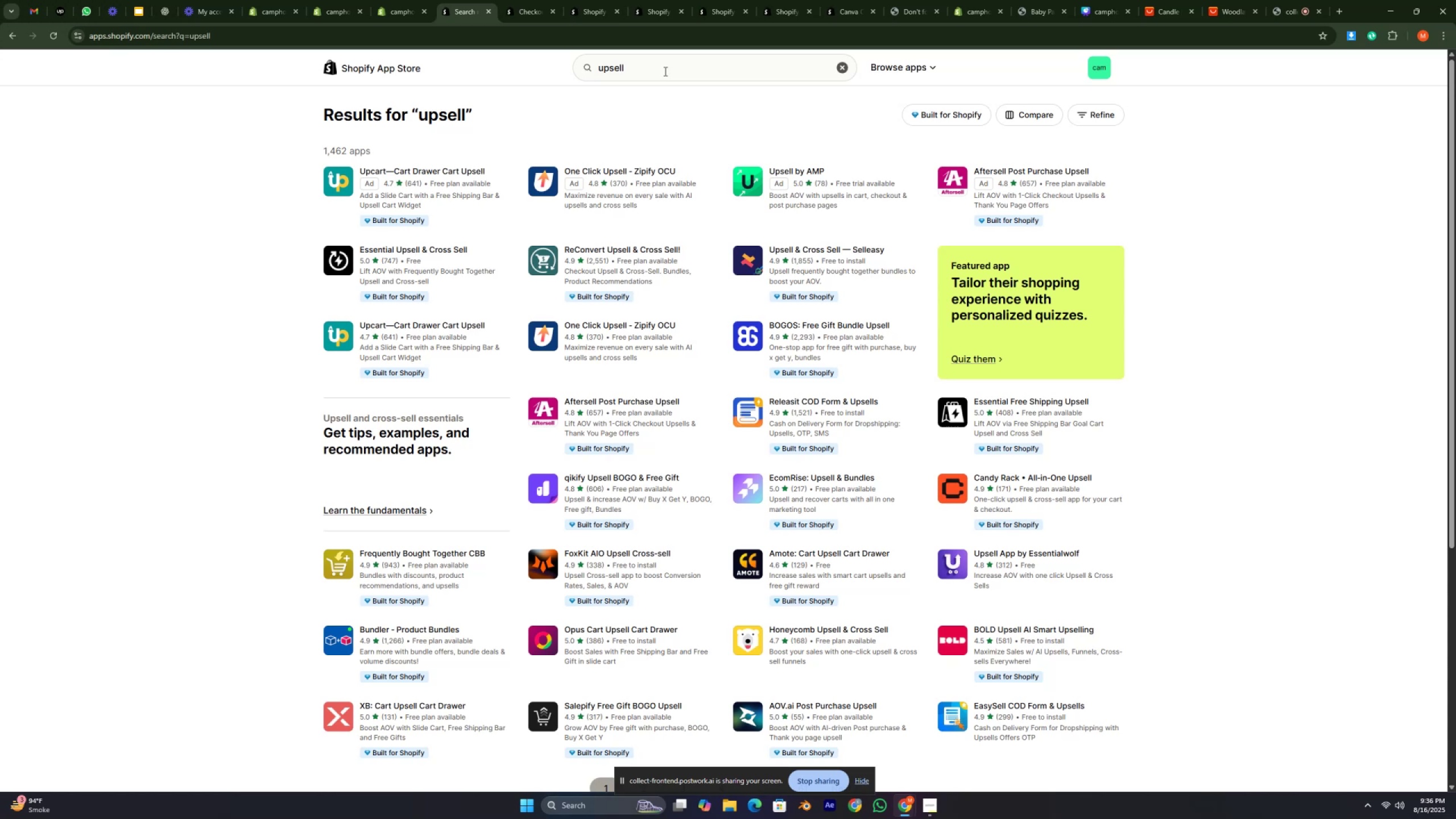 
hold_key(key=M, duration=0.38)
 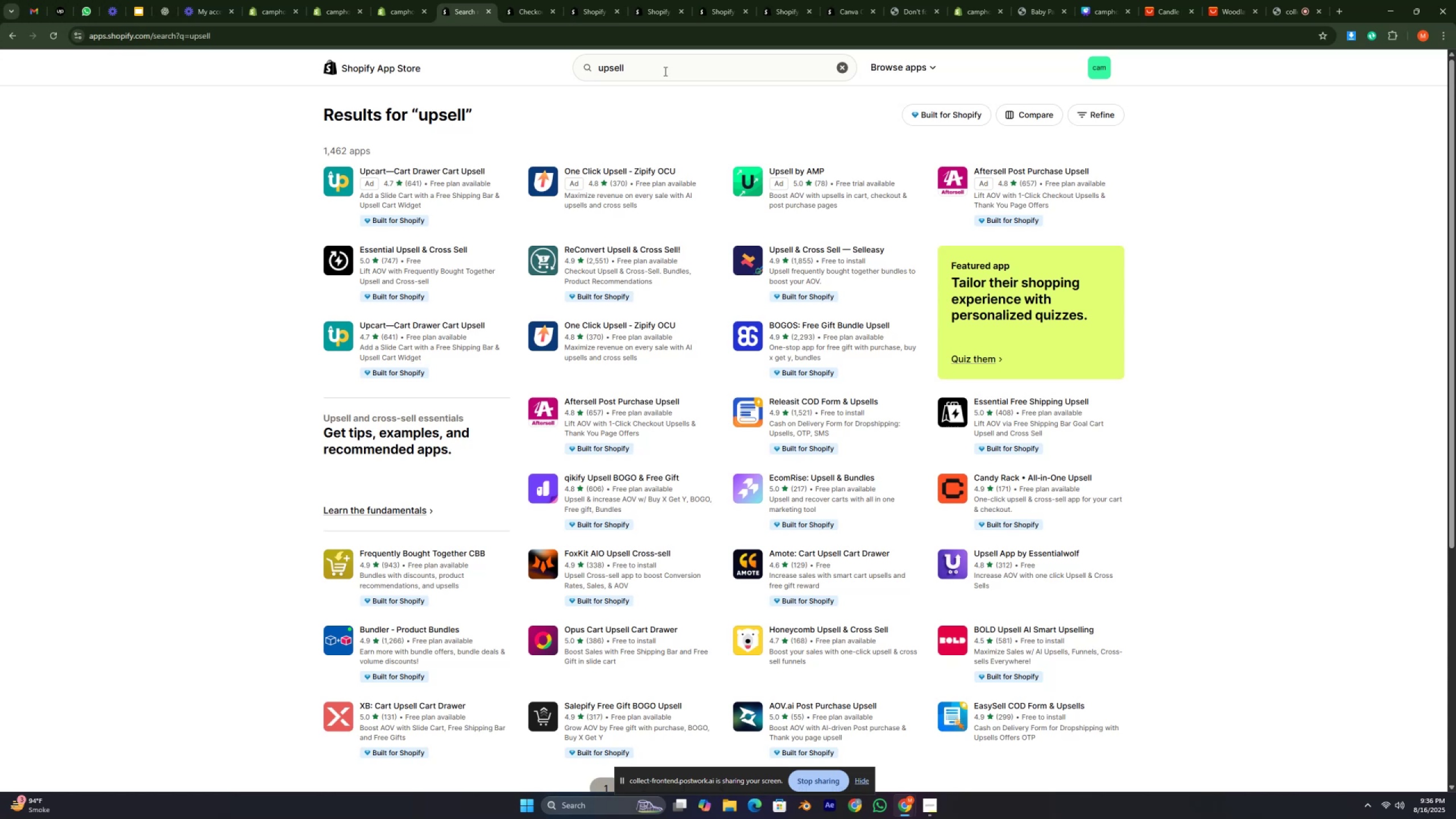 
type(nmnmnmnmnmnmnmnmnmnnnmnmnmnmnmnmmmnmmmnmnmmnmnmnmnmnmnmnmnmnmnmnmnmnmnmnmnmnnmnm)
 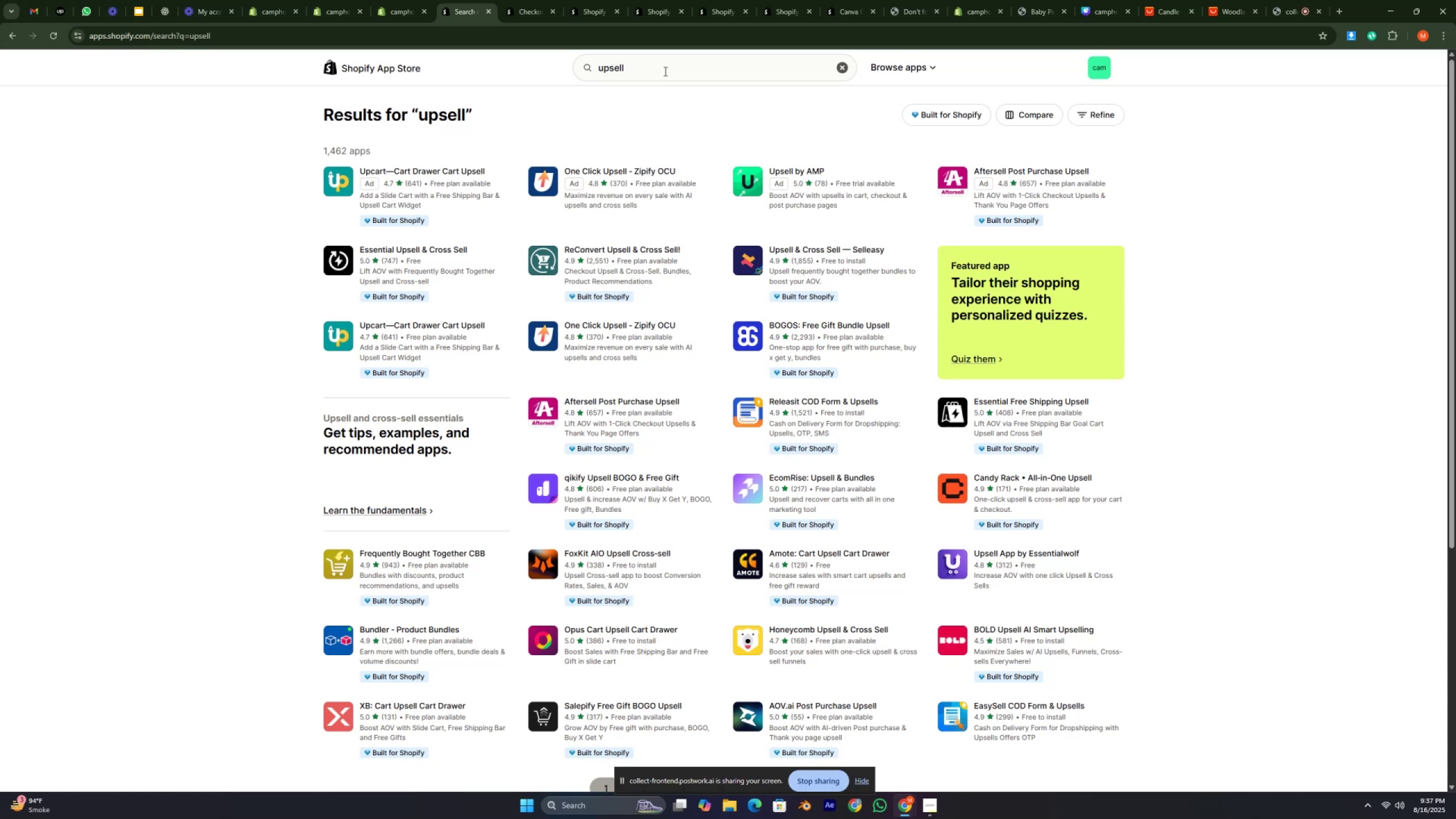 
hold_key(key=N, duration=1.54)
 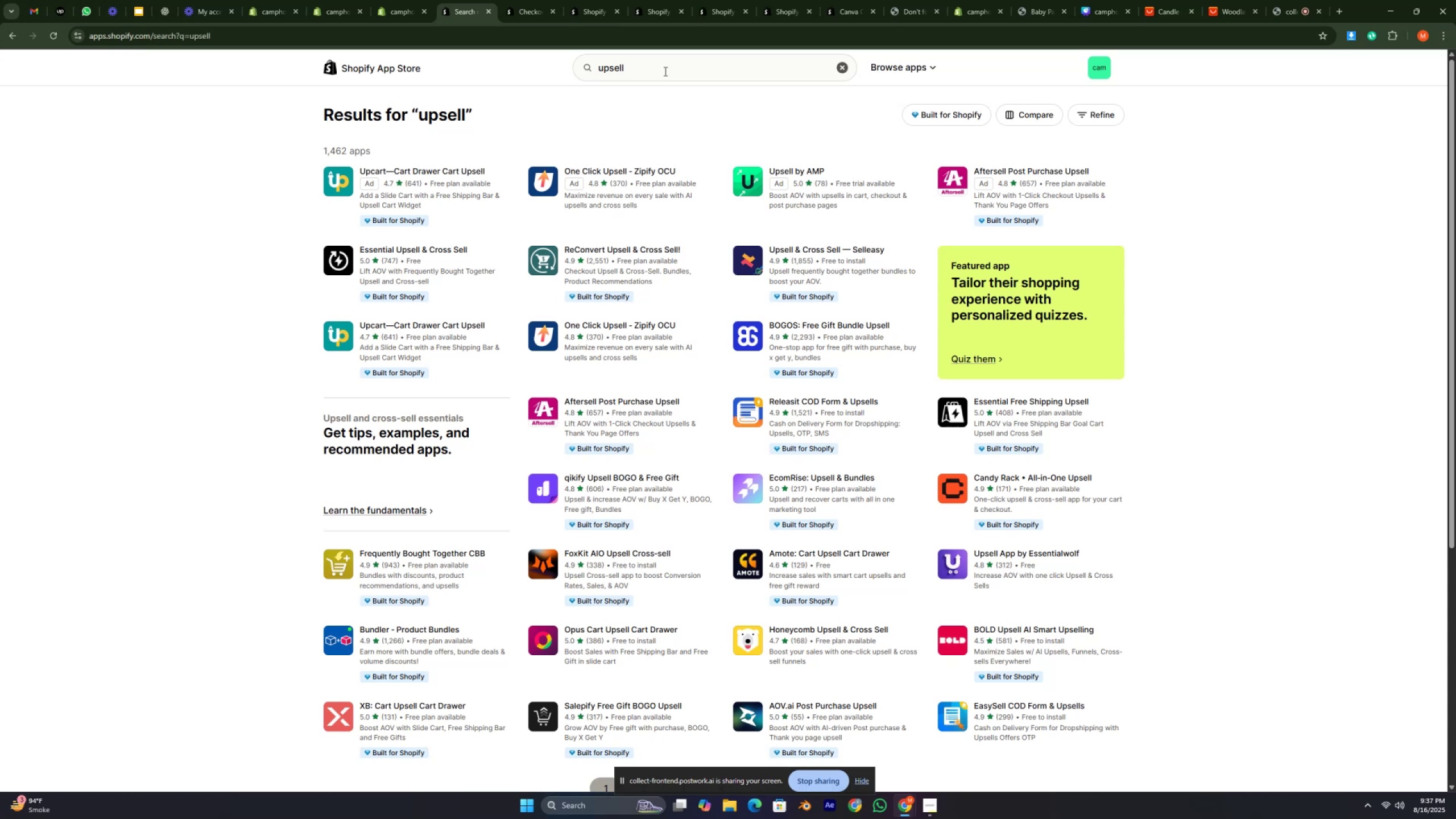 
hold_key(key=N, duration=1.51)
 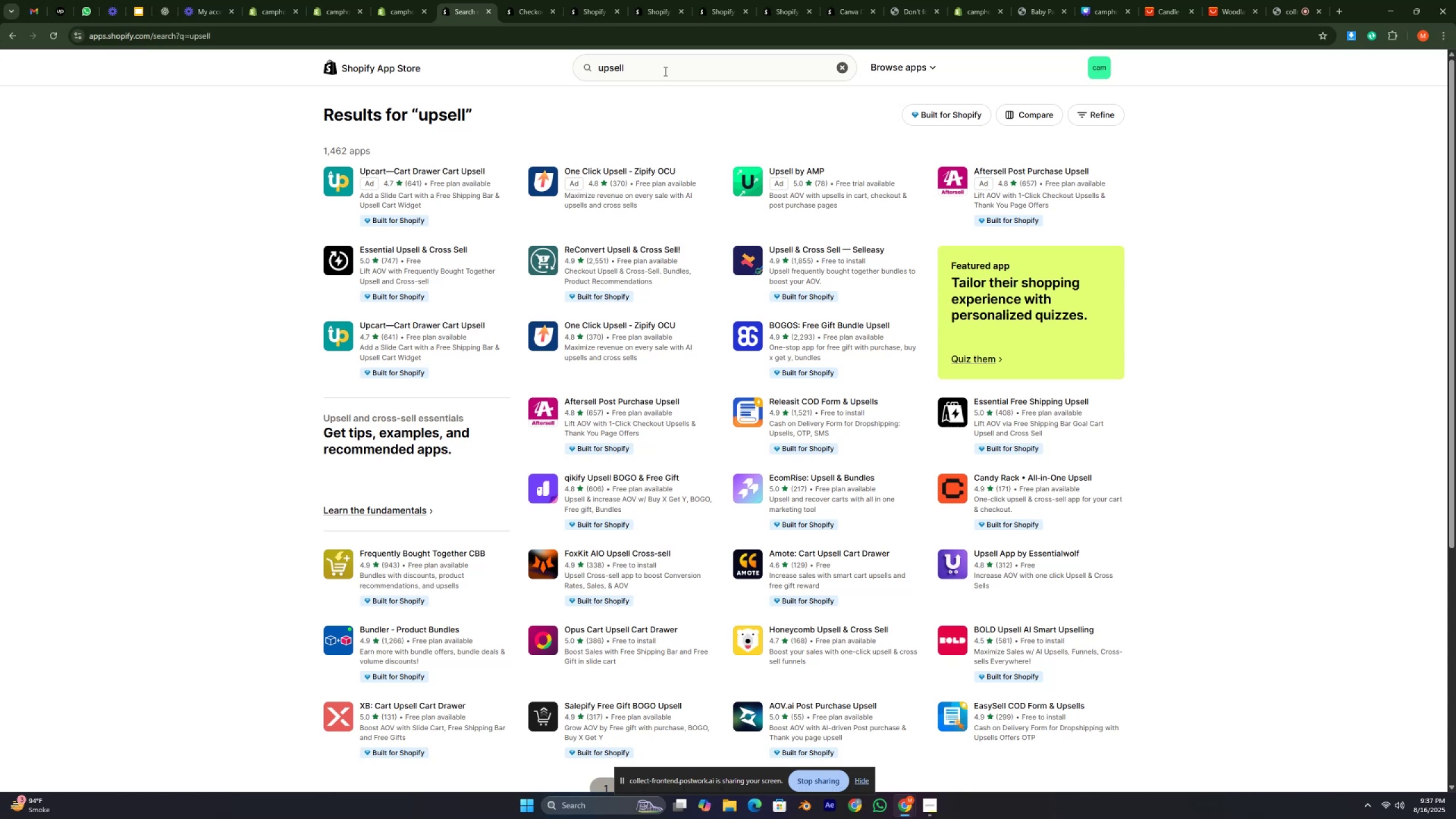 
hold_key(key=N, duration=1.52)
 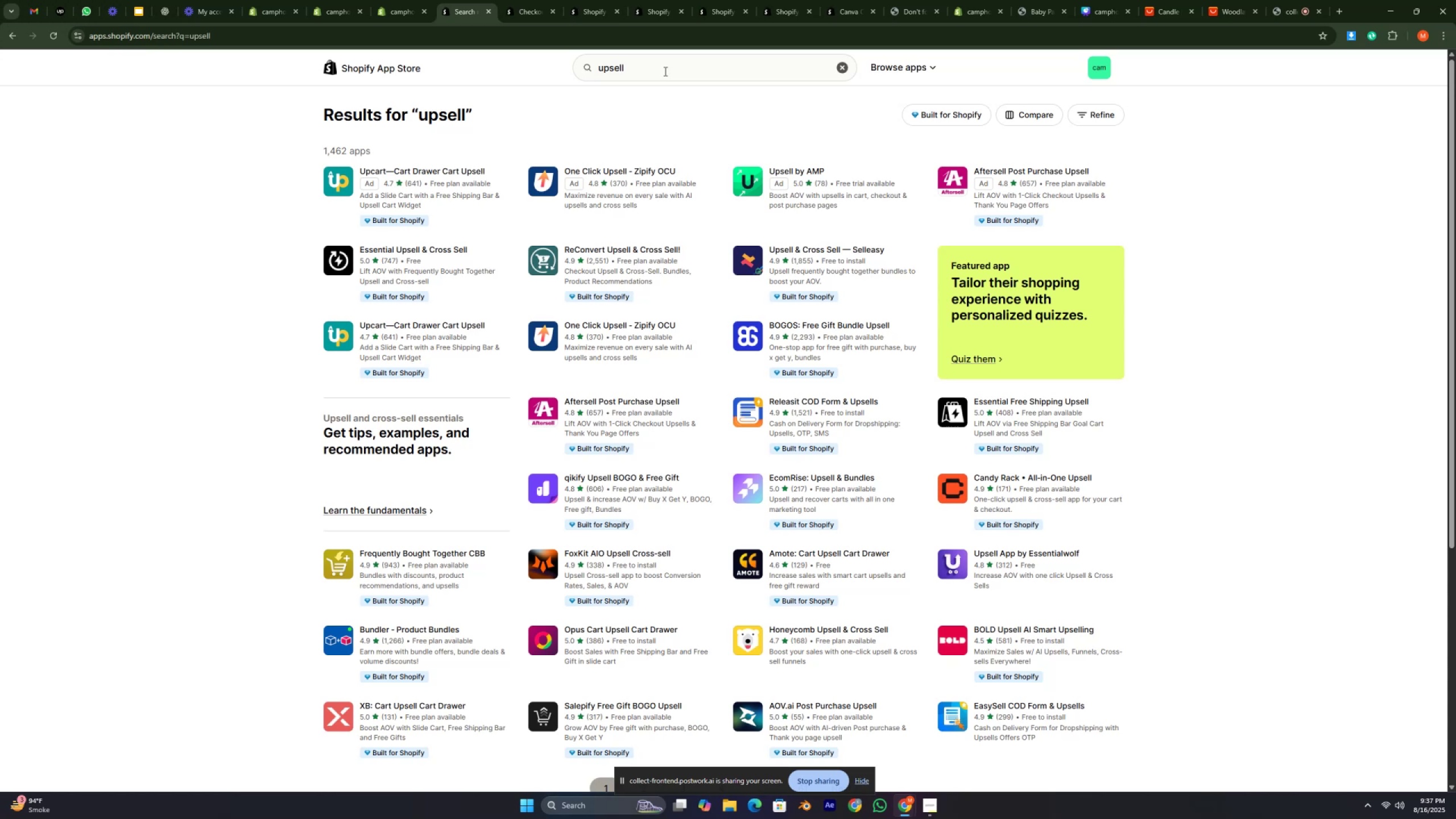 
type(nnnnmnmnmnmnmnmnmnmnm)
 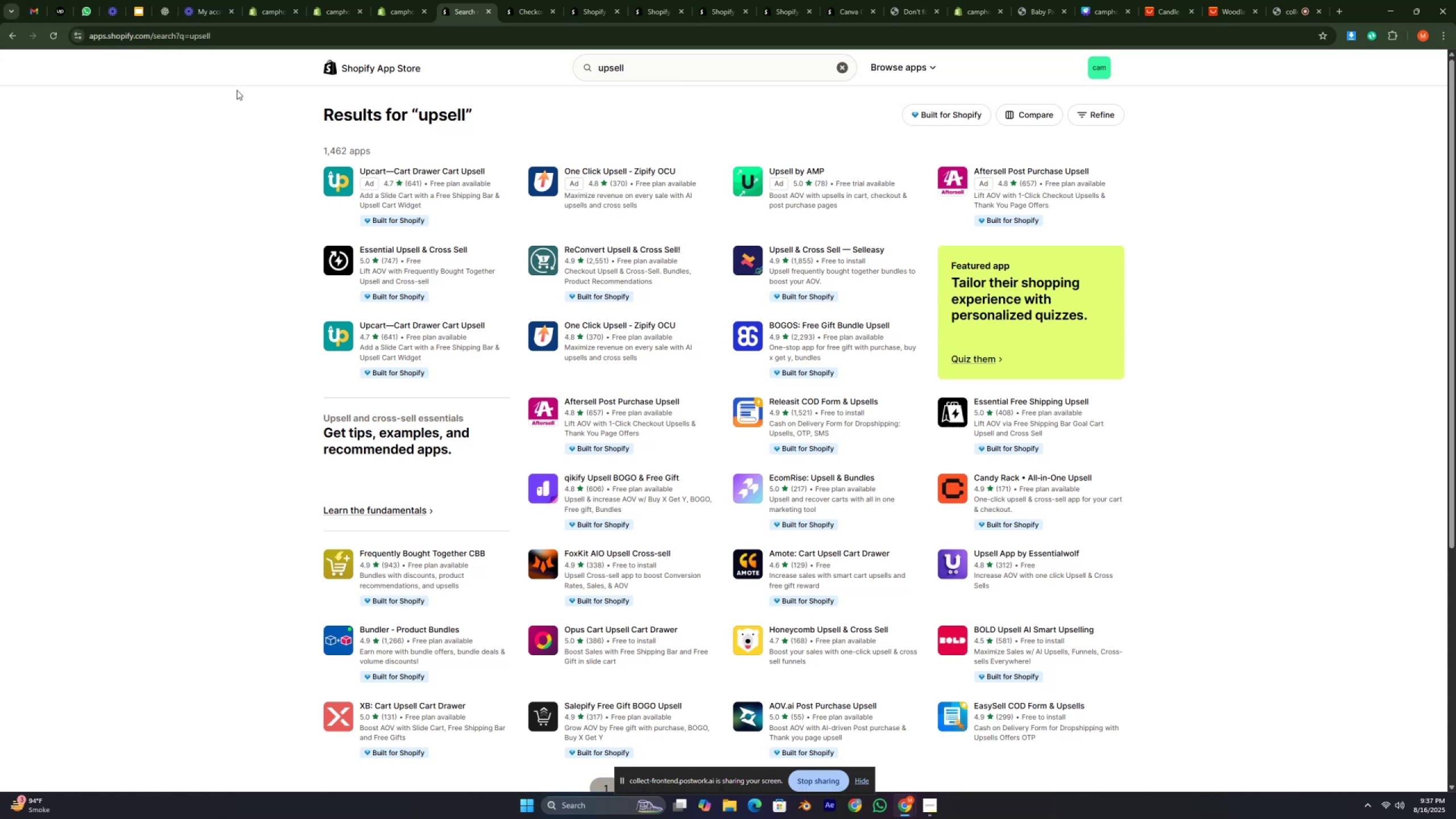 
wait(5.55)
 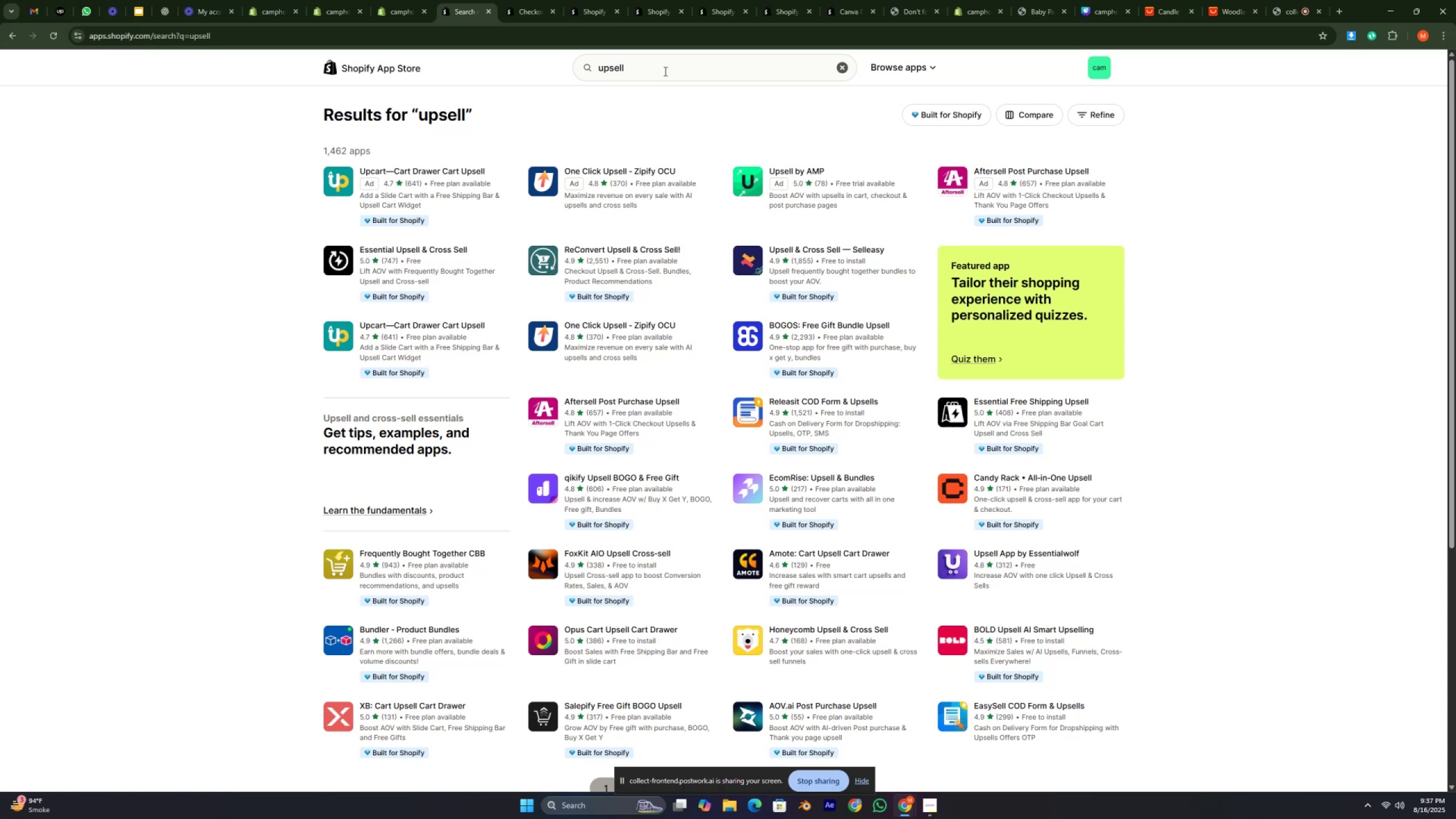 
double_click([253, 103])
 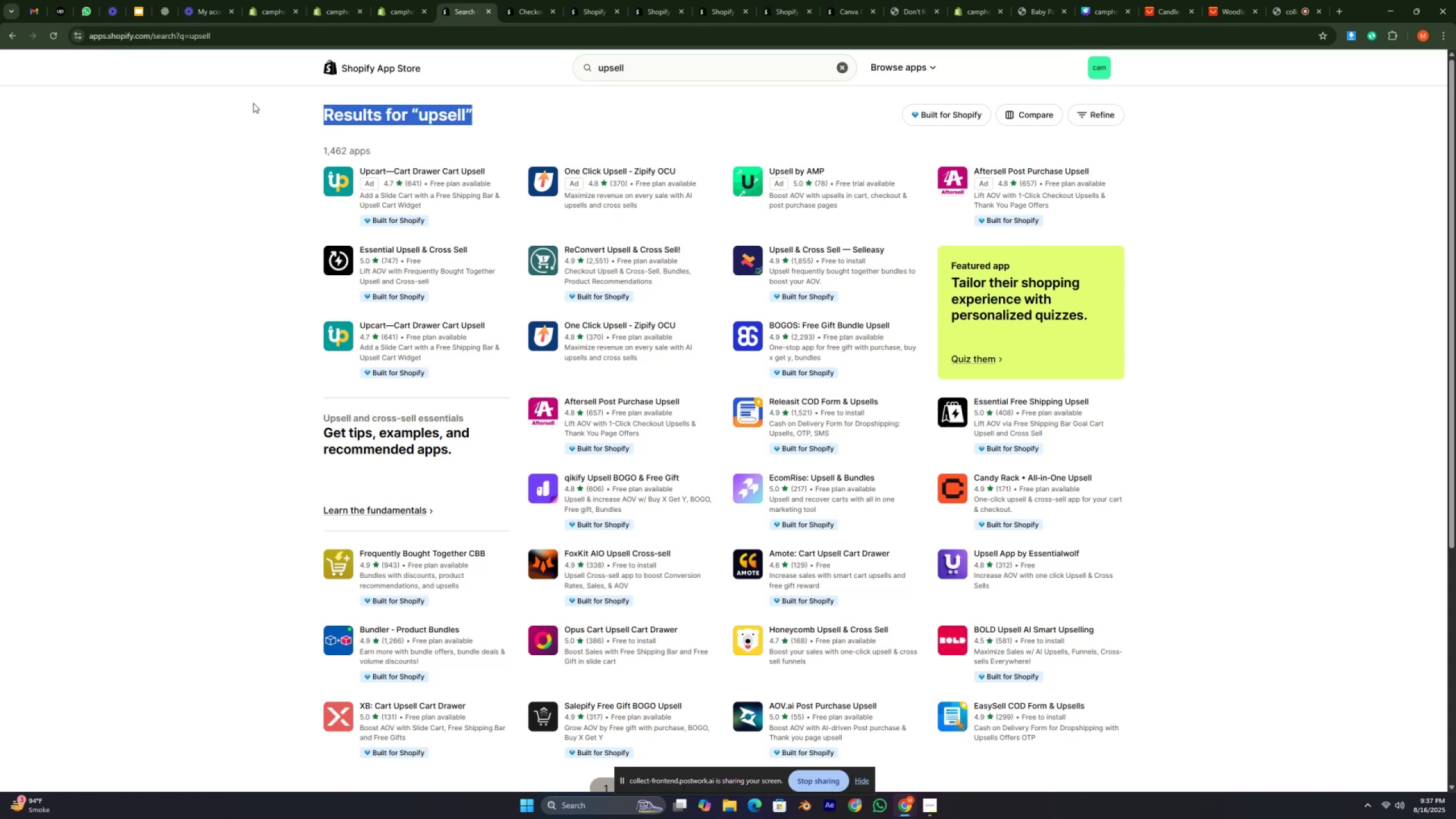 
triple_click([253, 103])
 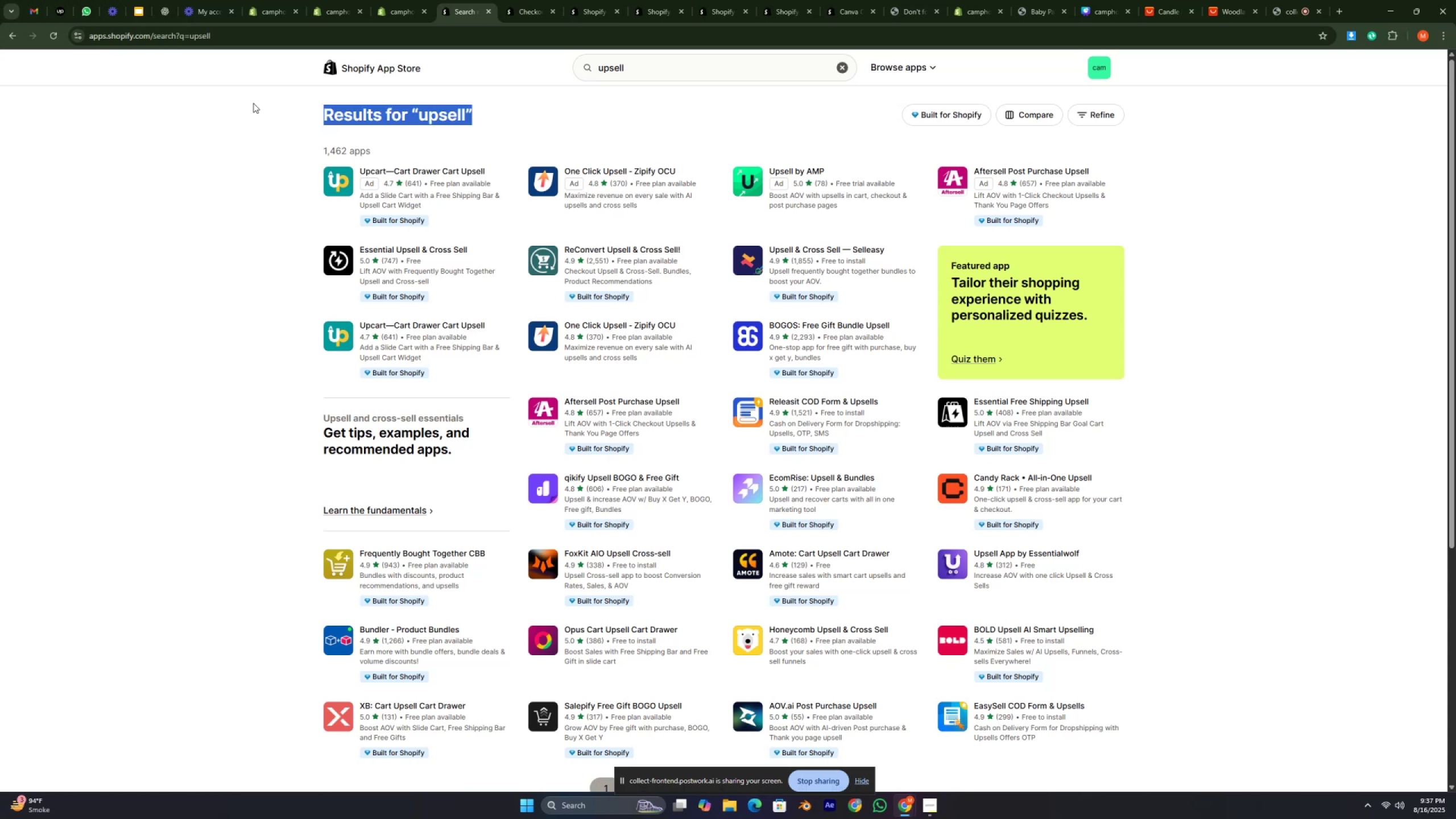 
left_click([253, 103])
 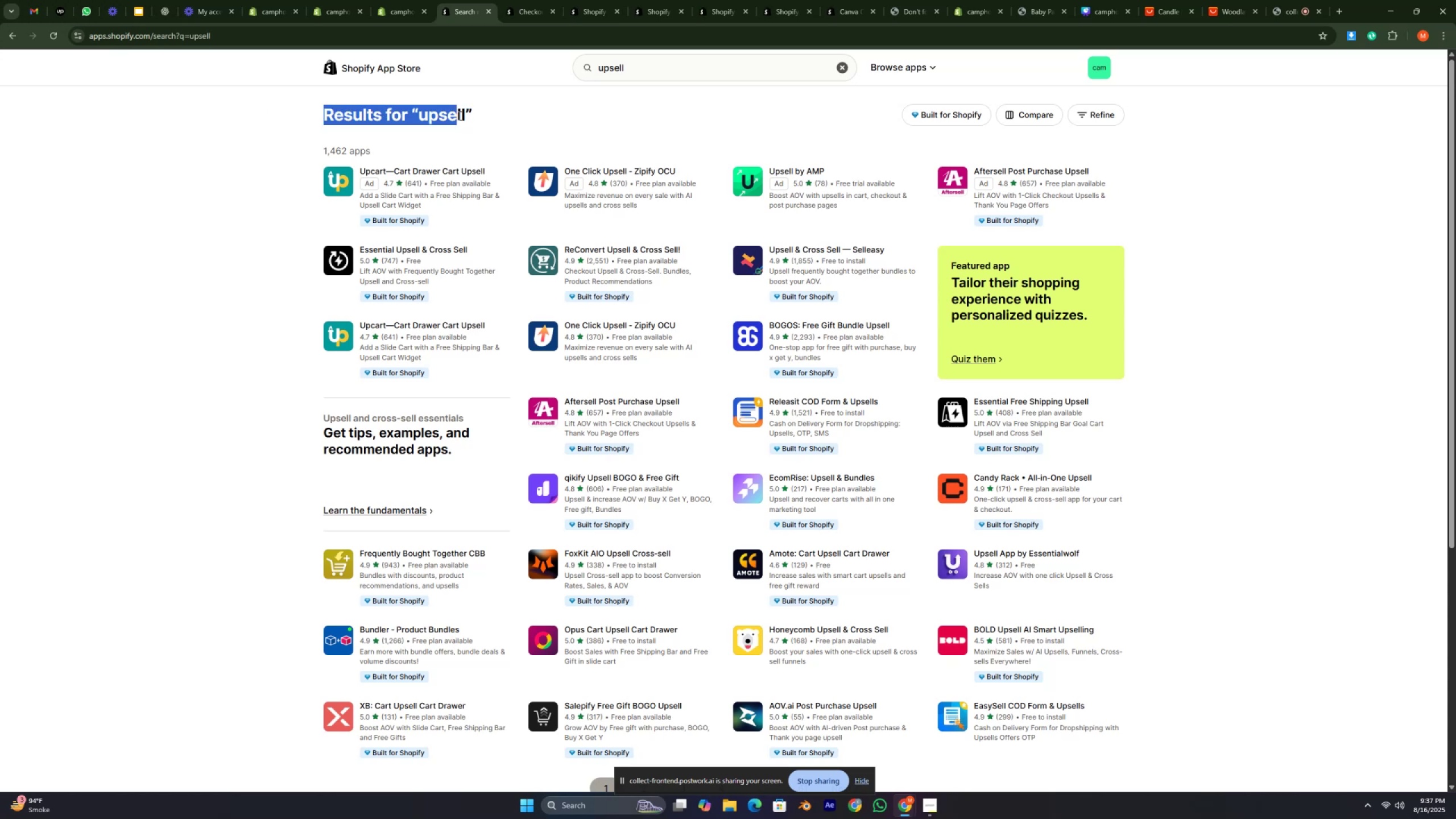 
left_click([512, 115])
 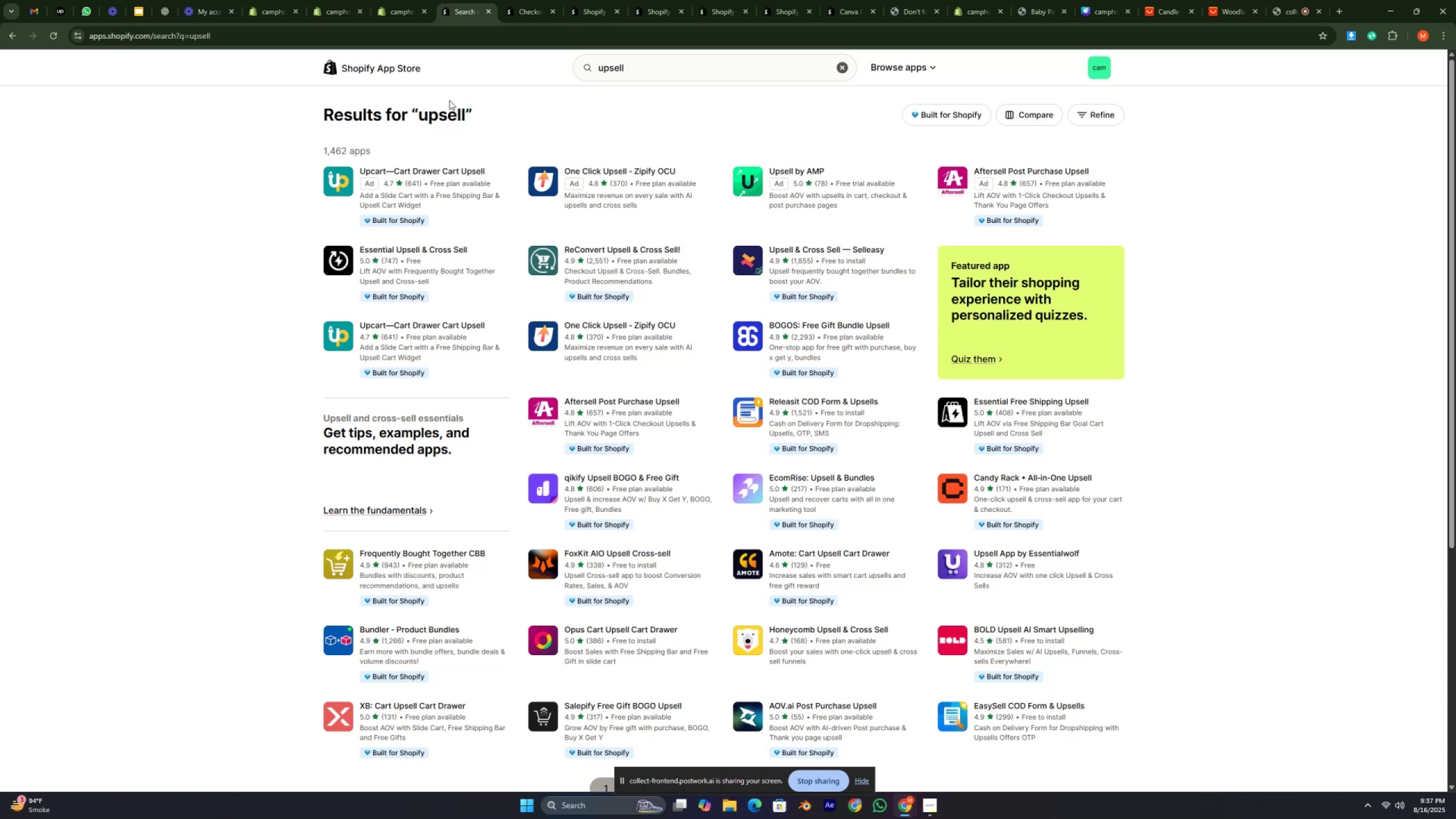 
double_click([449, 100])
 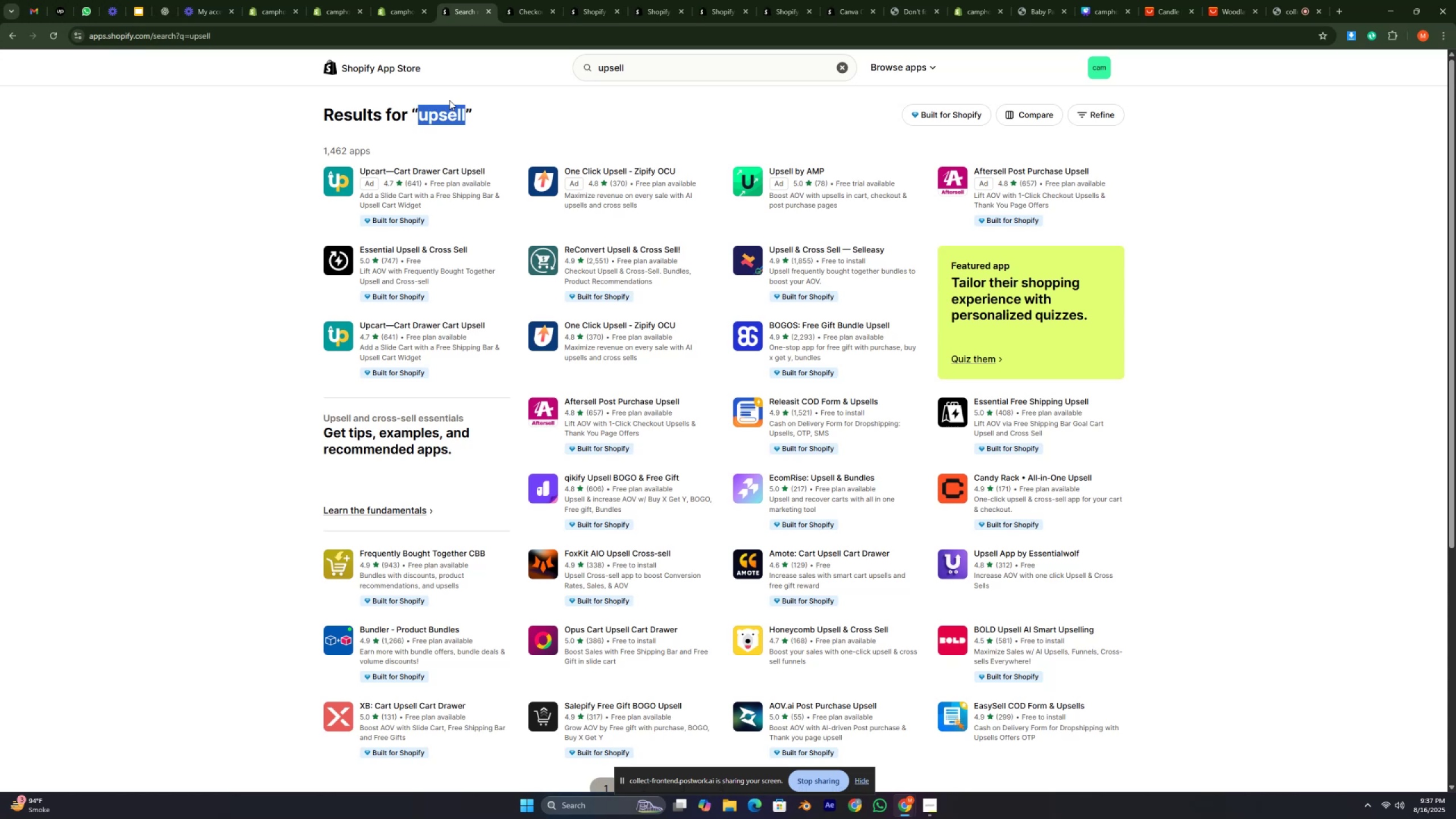 
left_click([449, 100])
 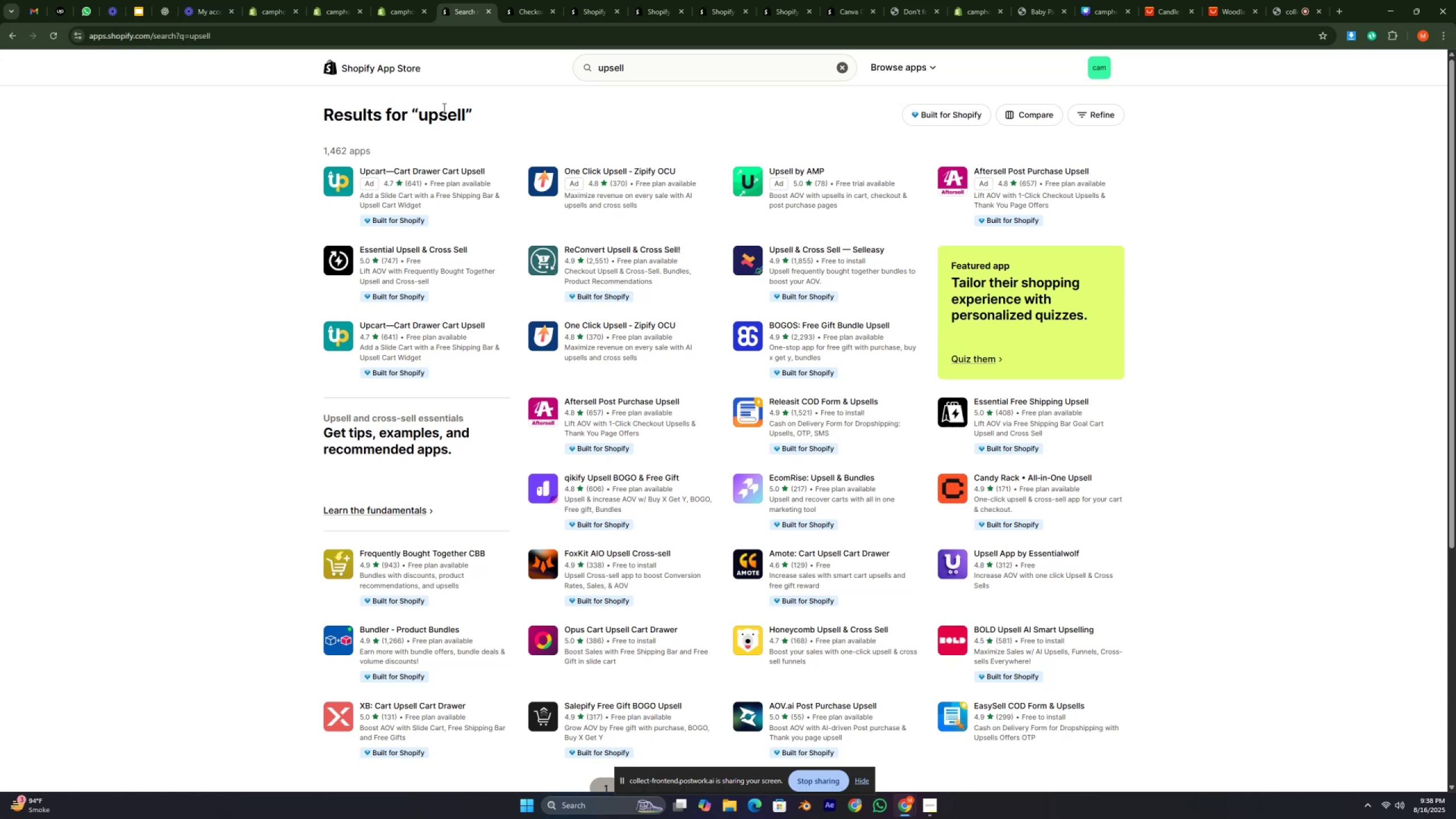 
wait(33.55)
 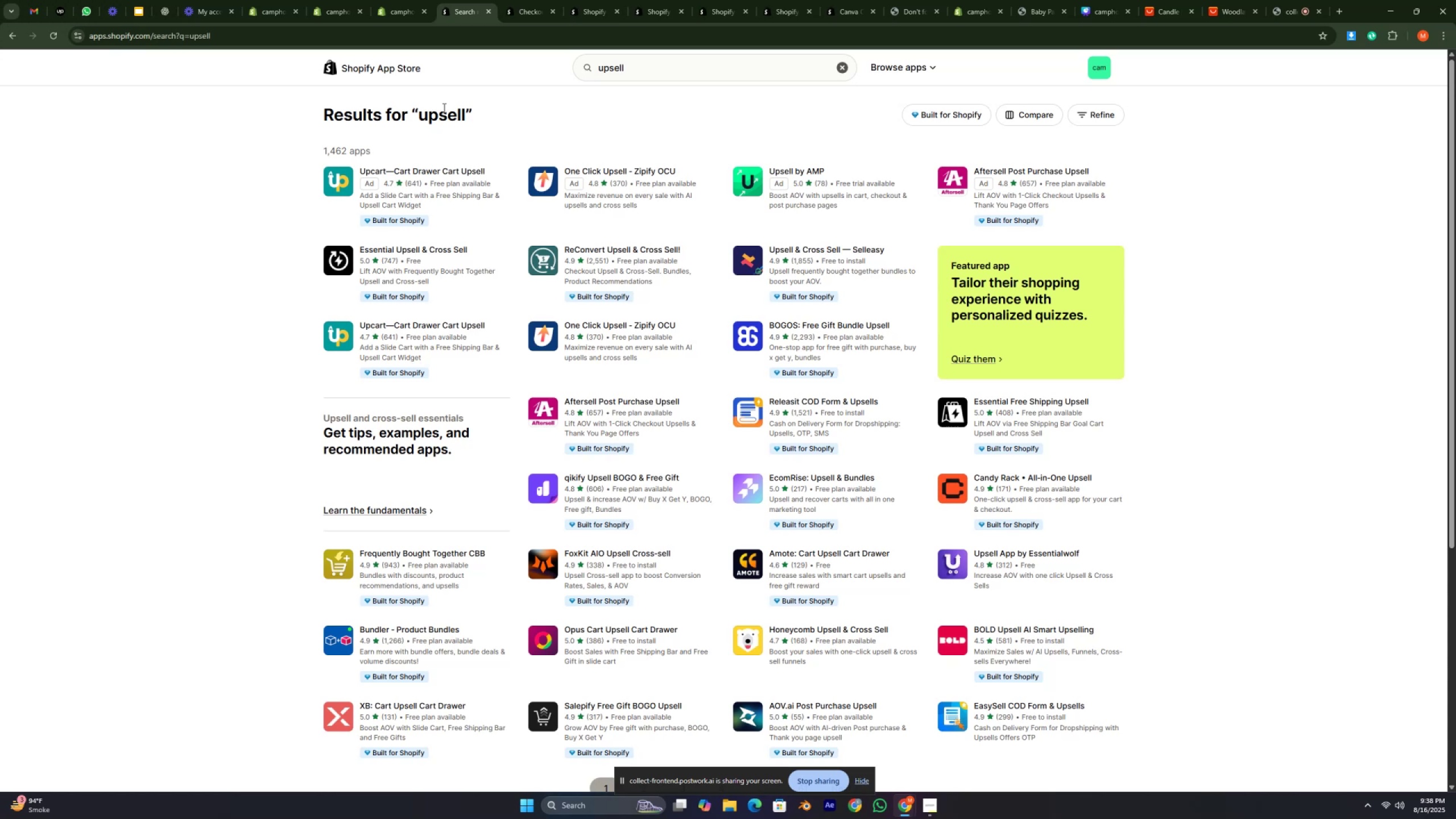 
type(jkjkjkkjkjkj)
 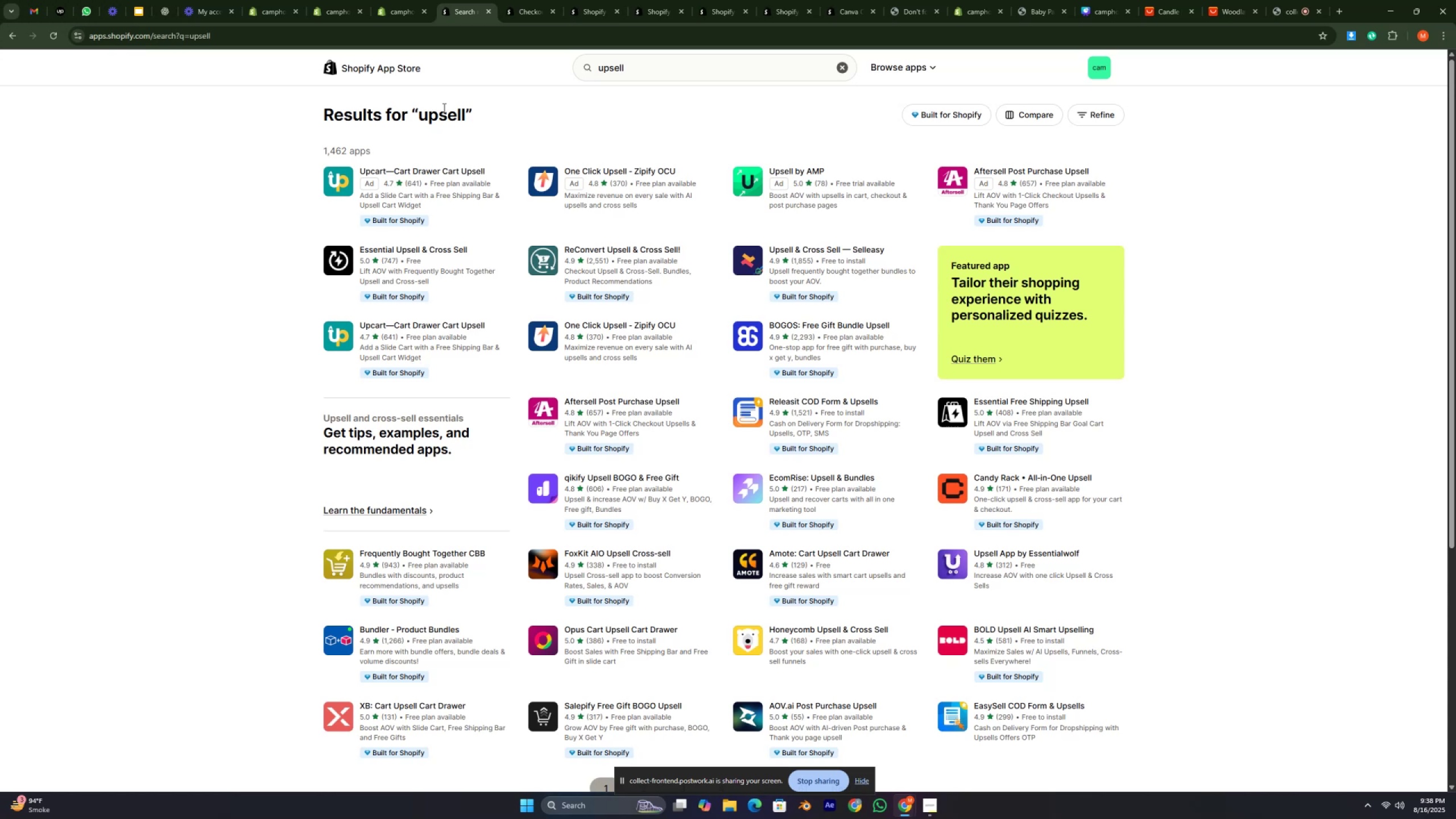 
scroll: coordinate [443, 107], scroll_direction: up, amount: 4.0
 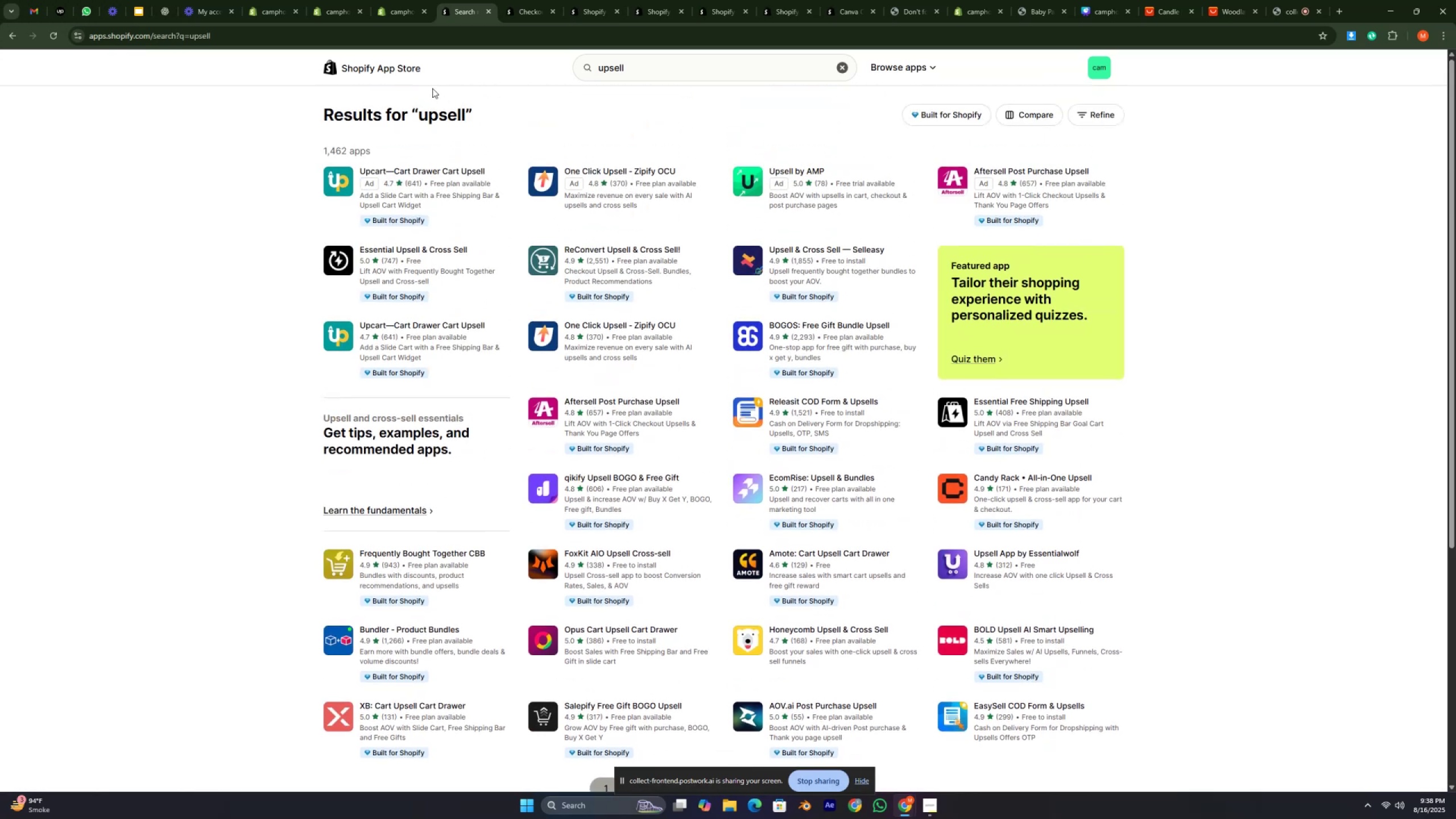 
double_click([432, 88])
 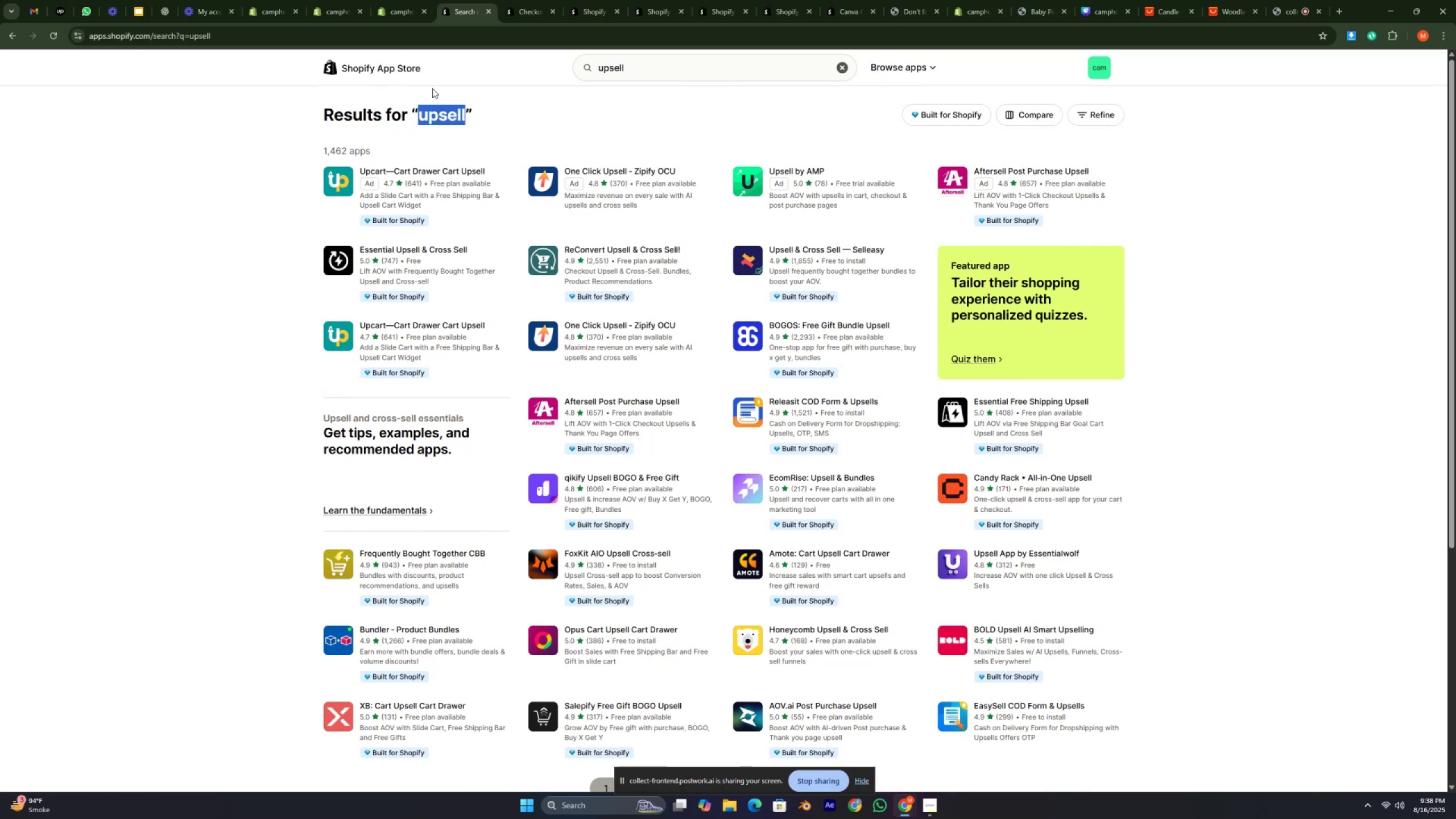 
left_click([432, 88])
 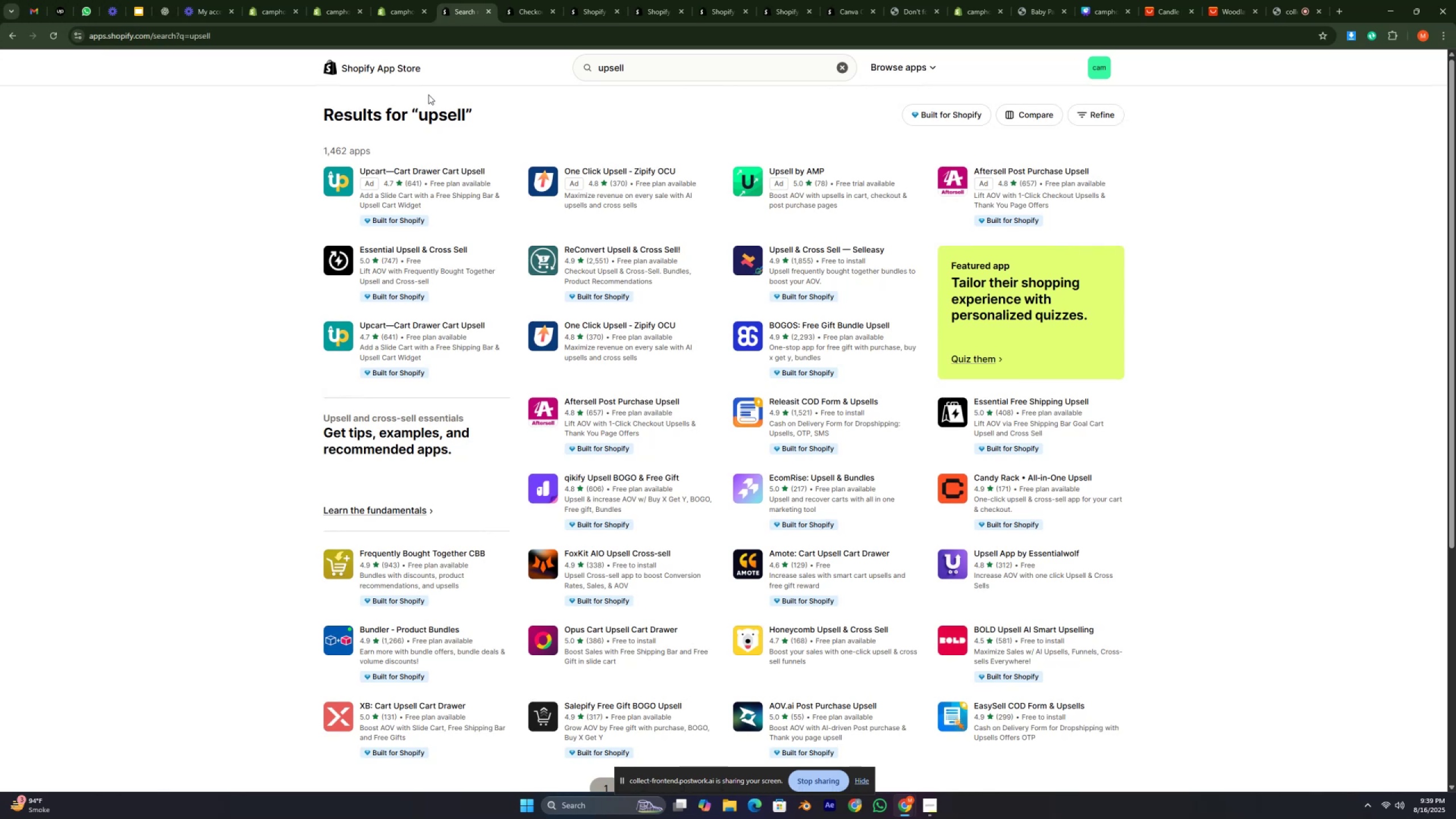 
wait(56.64)
 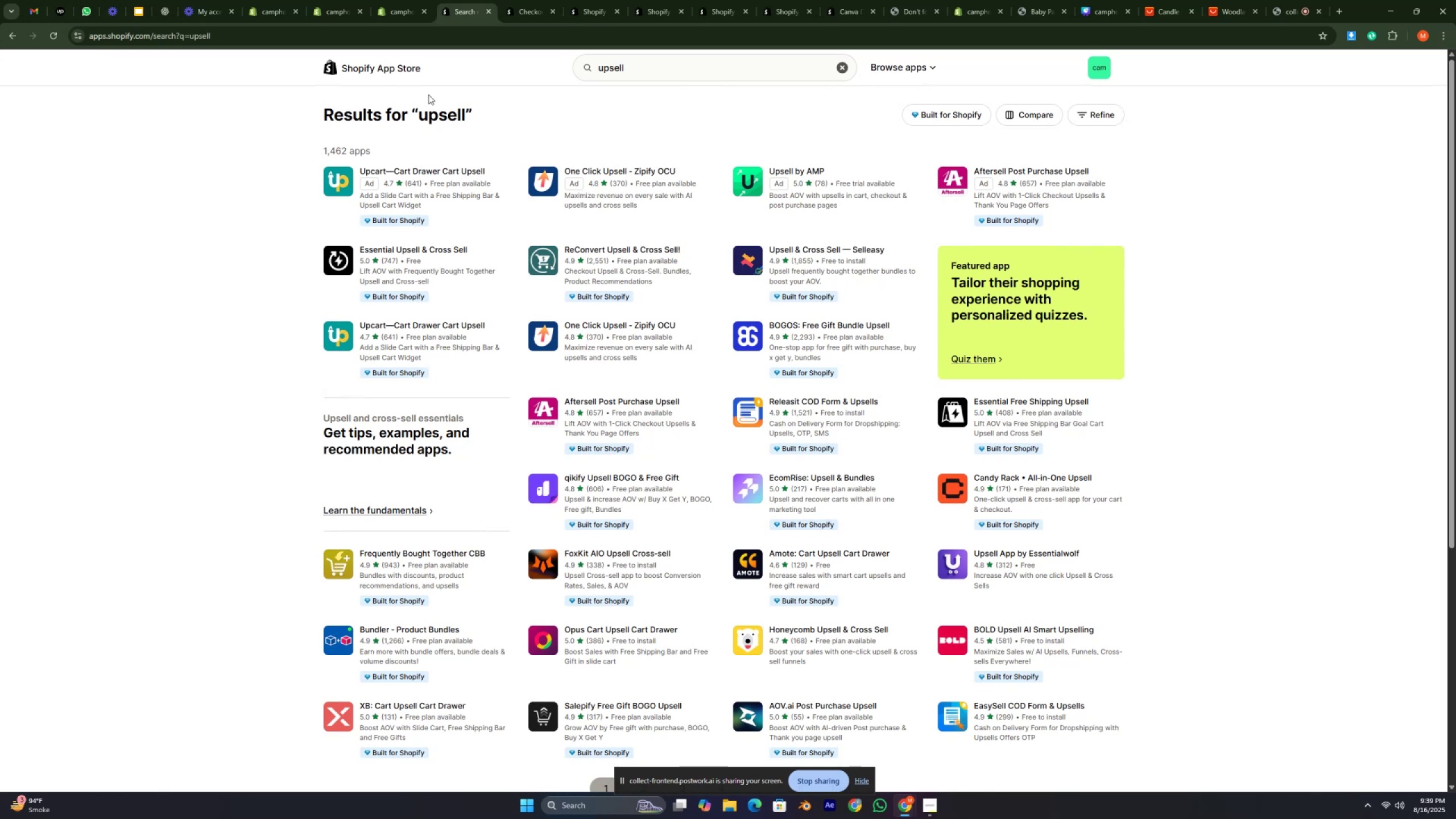 
type(mm,m,)
 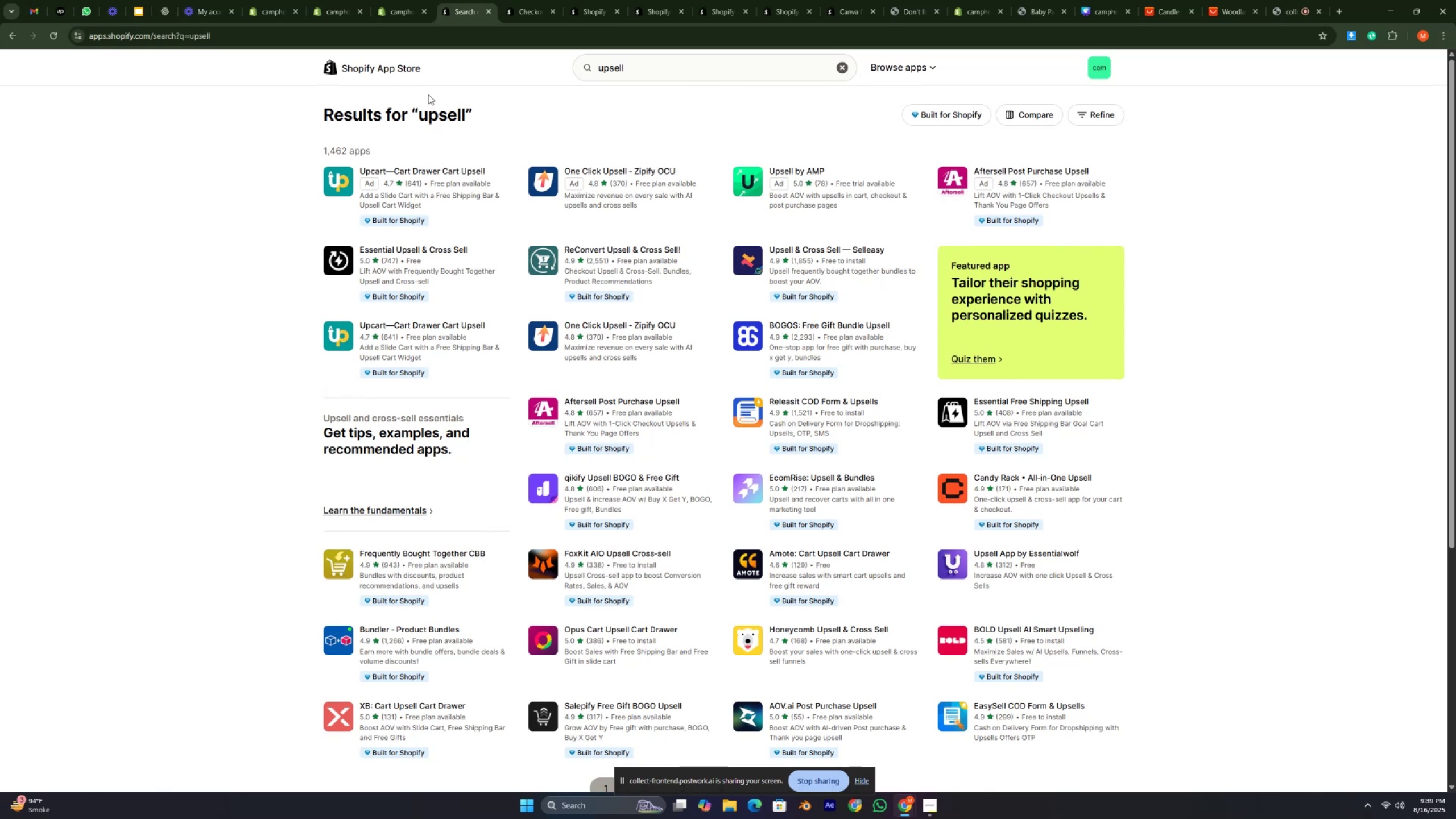 
wait(14.64)
 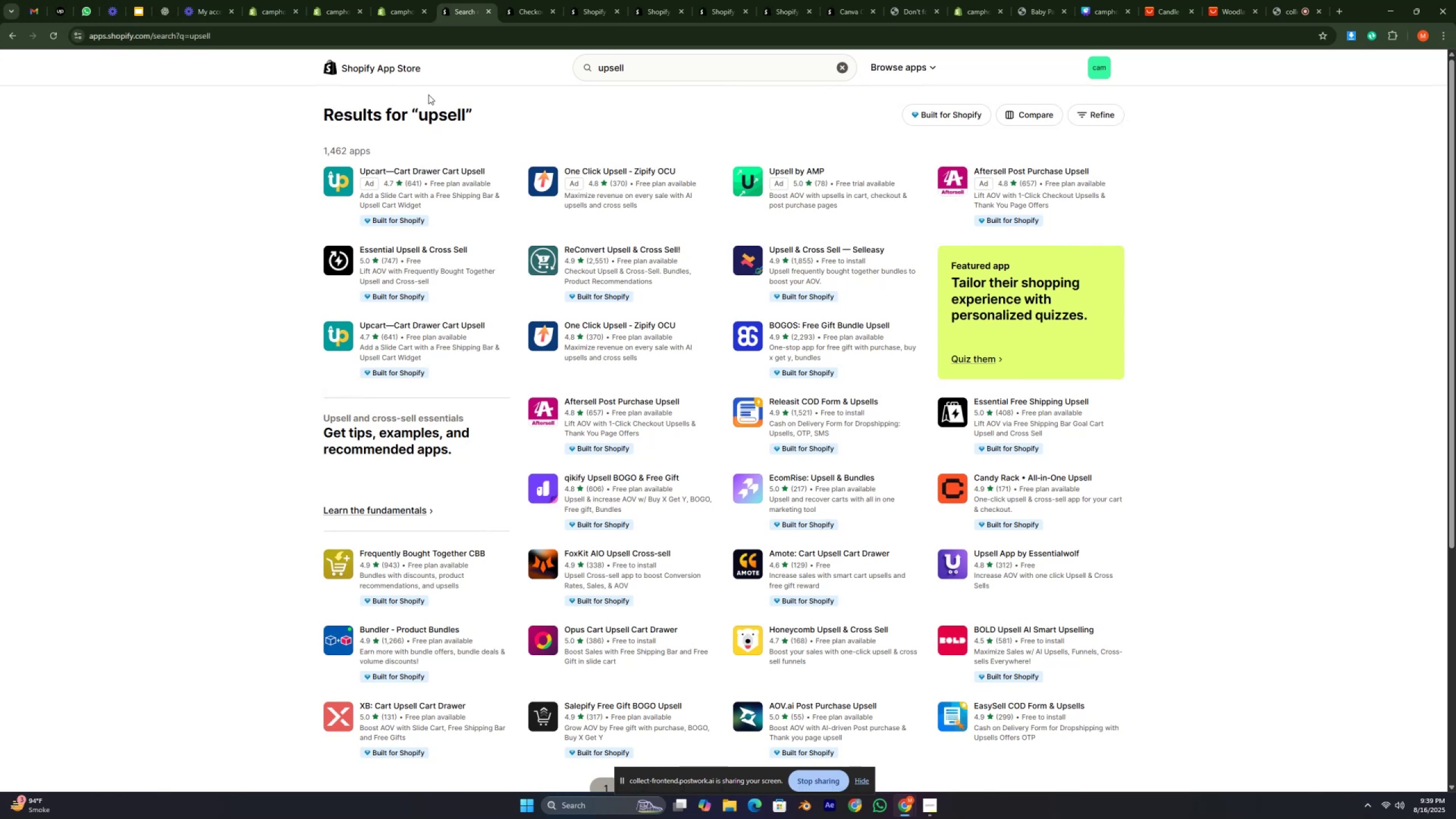 
type(m,m,,mm)
 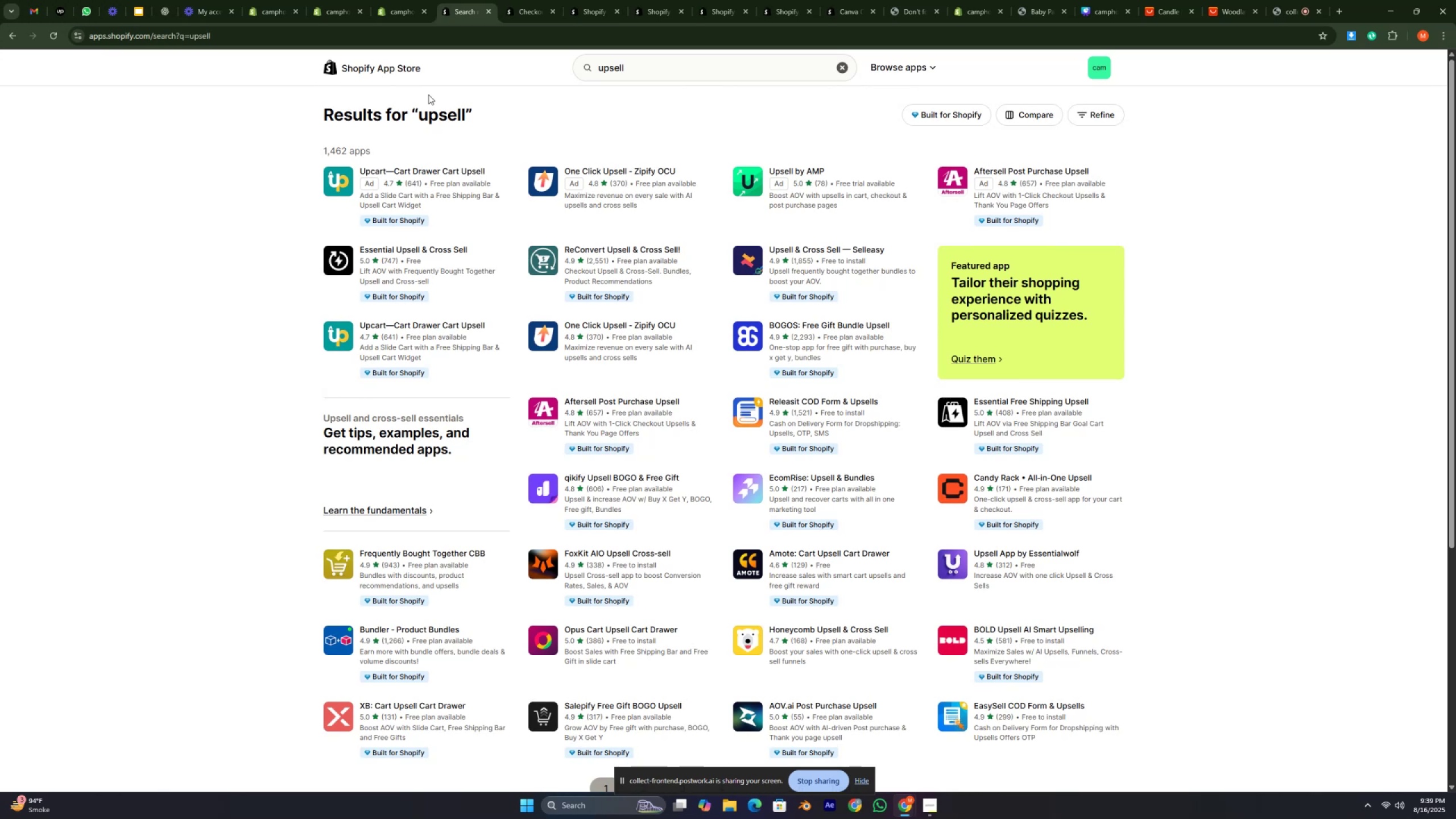 
hold_key(key=M, duration=0.32)
 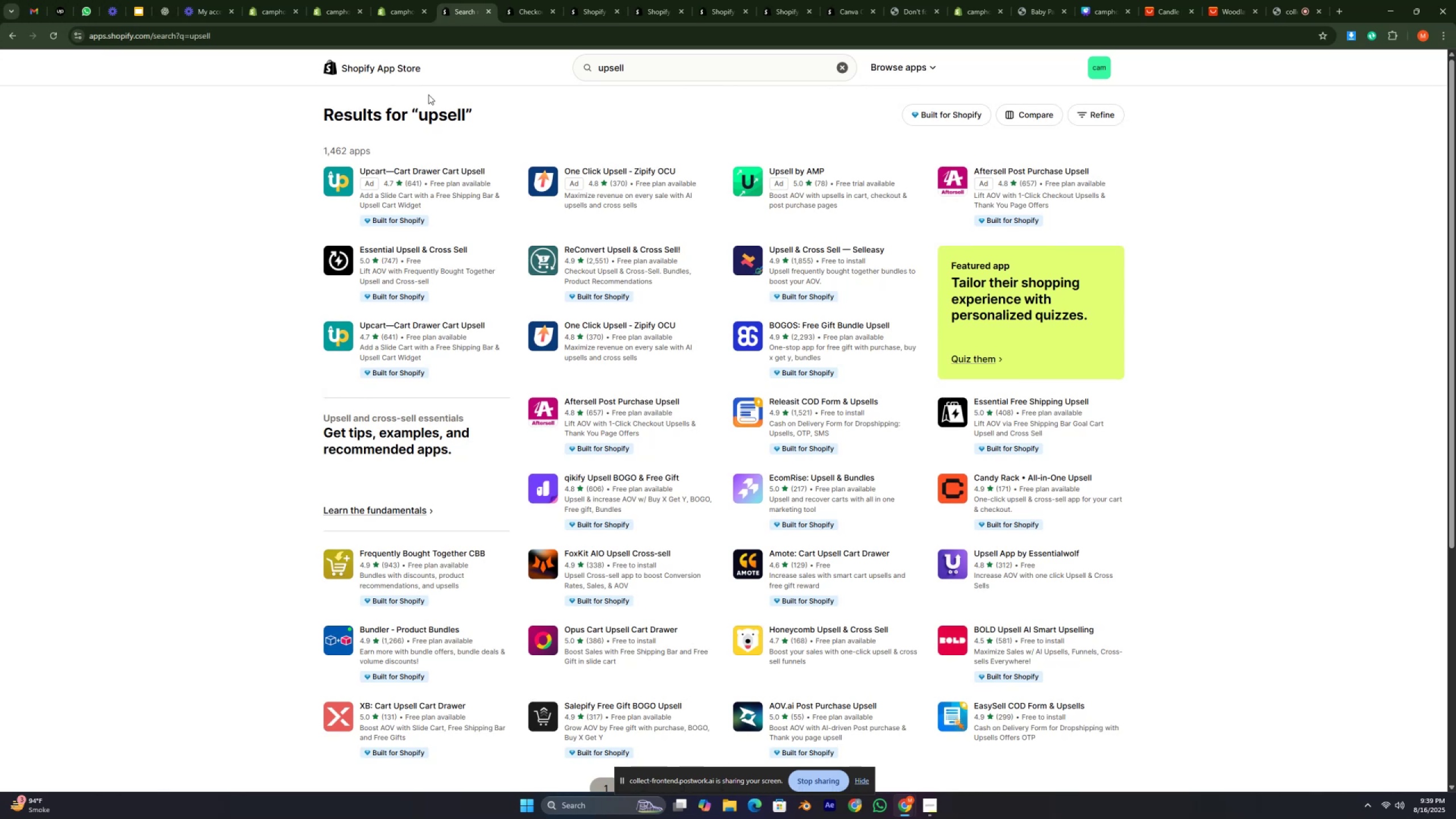 
key(Comma)
 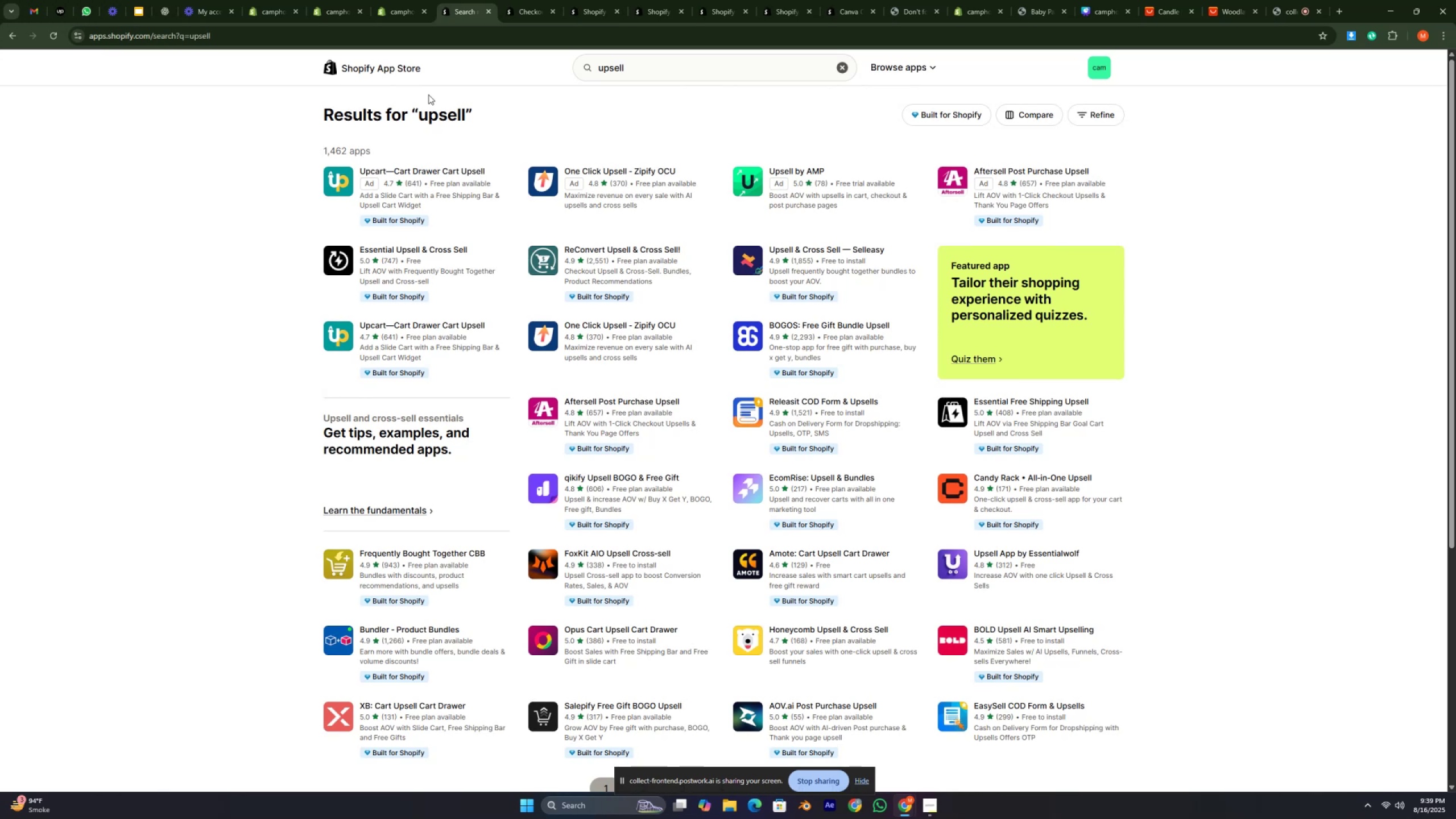 
key(Comma)
 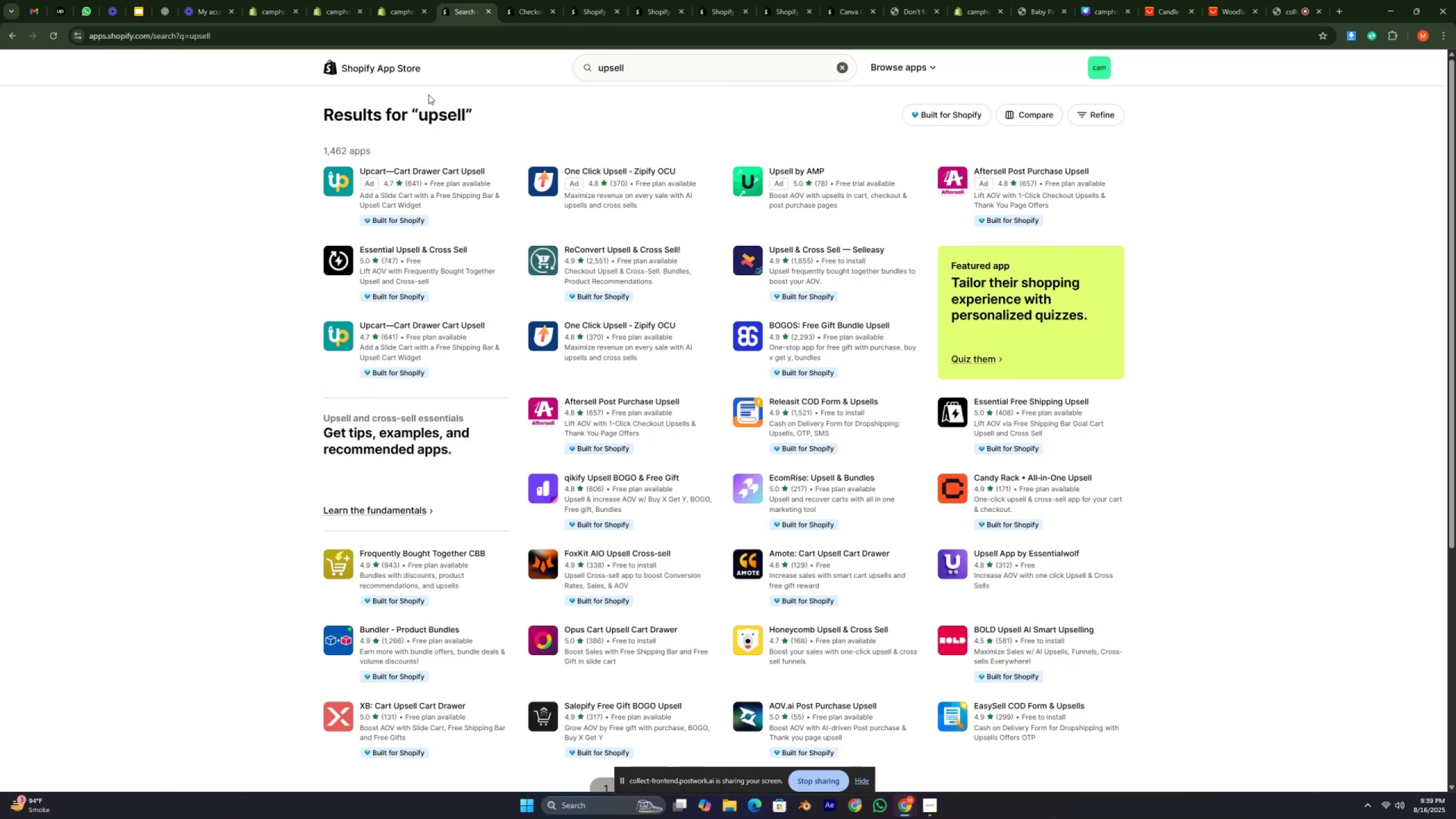 
key(M)
 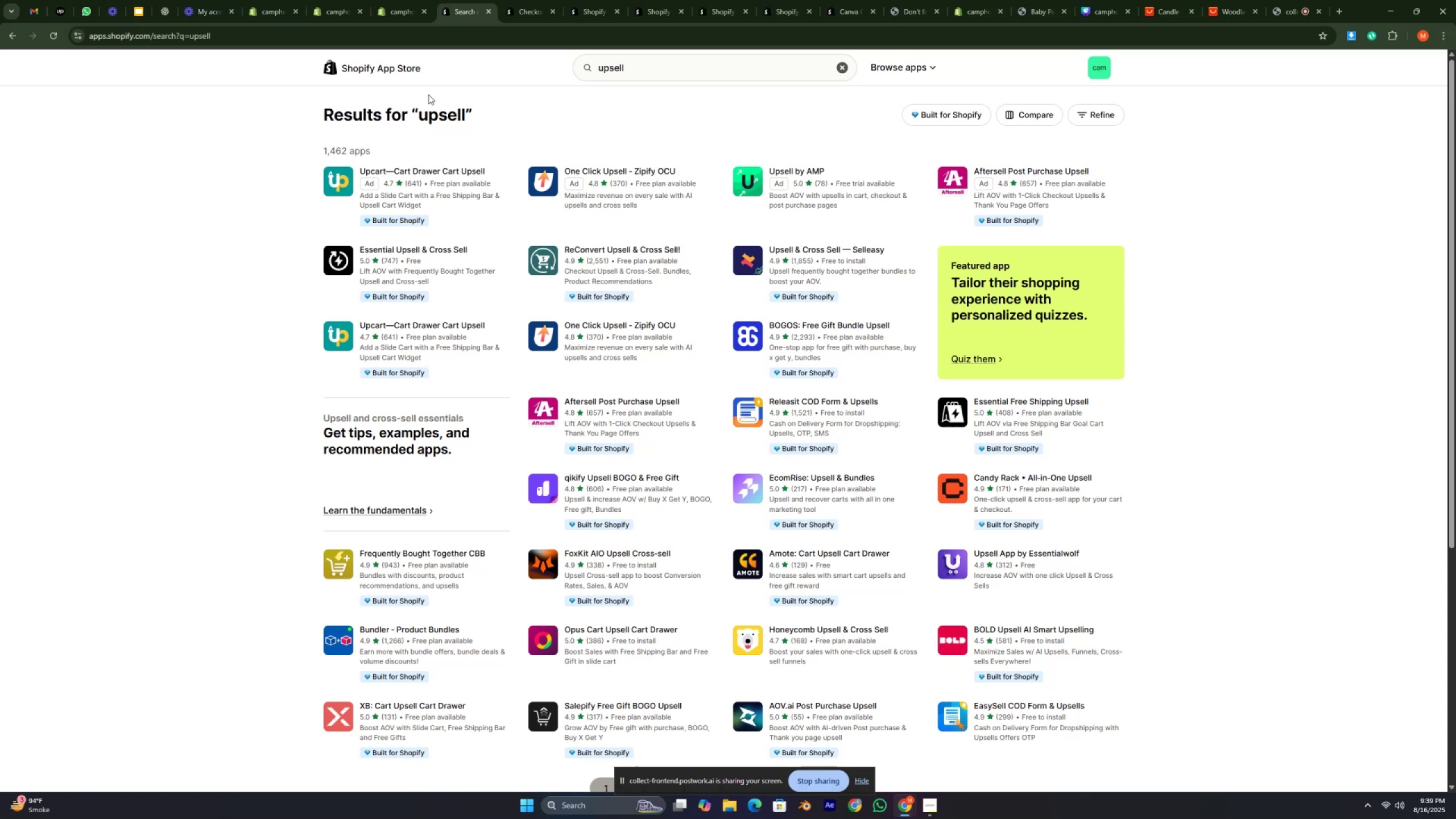 
key(Comma)
 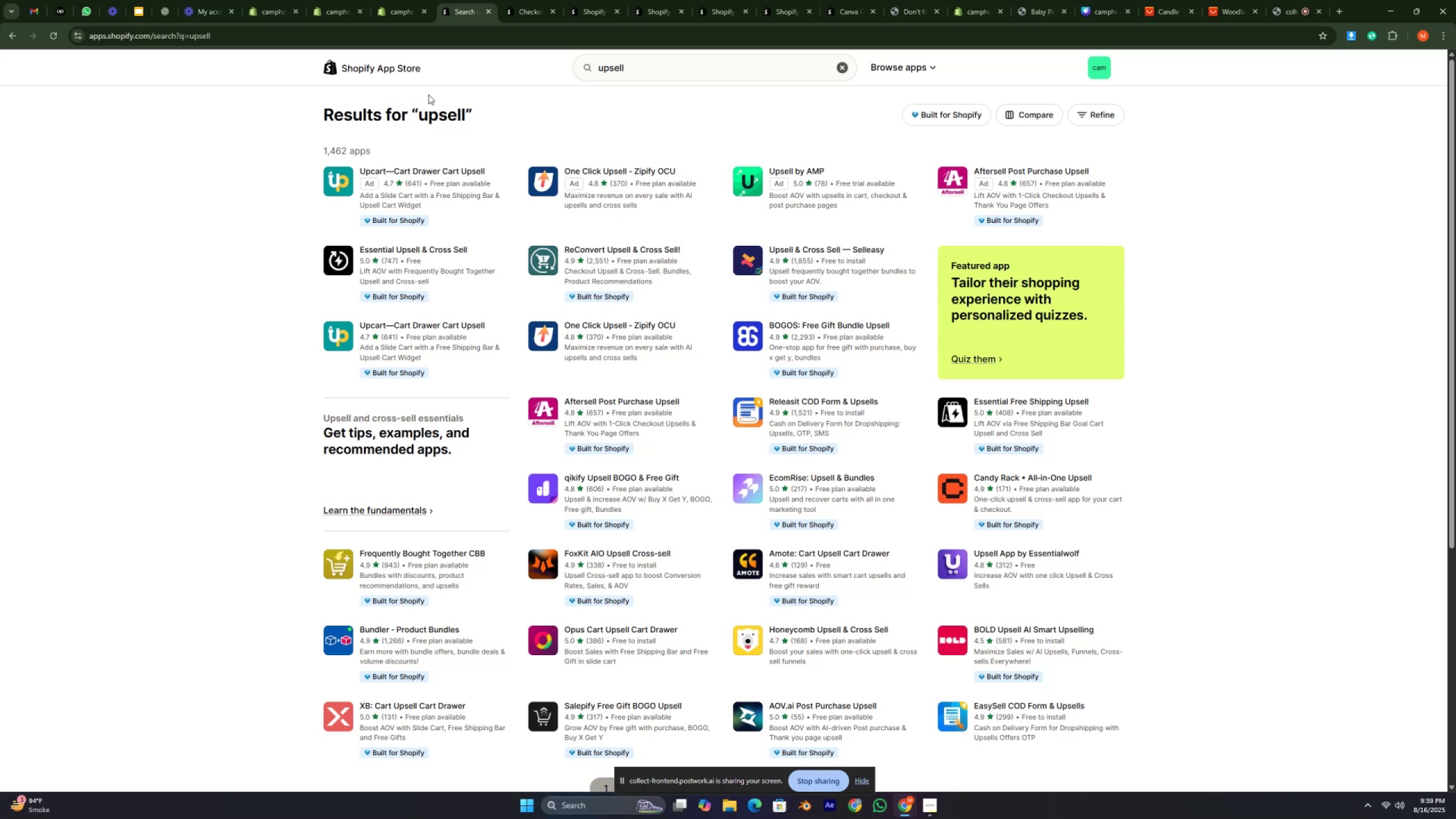 
key(M)
 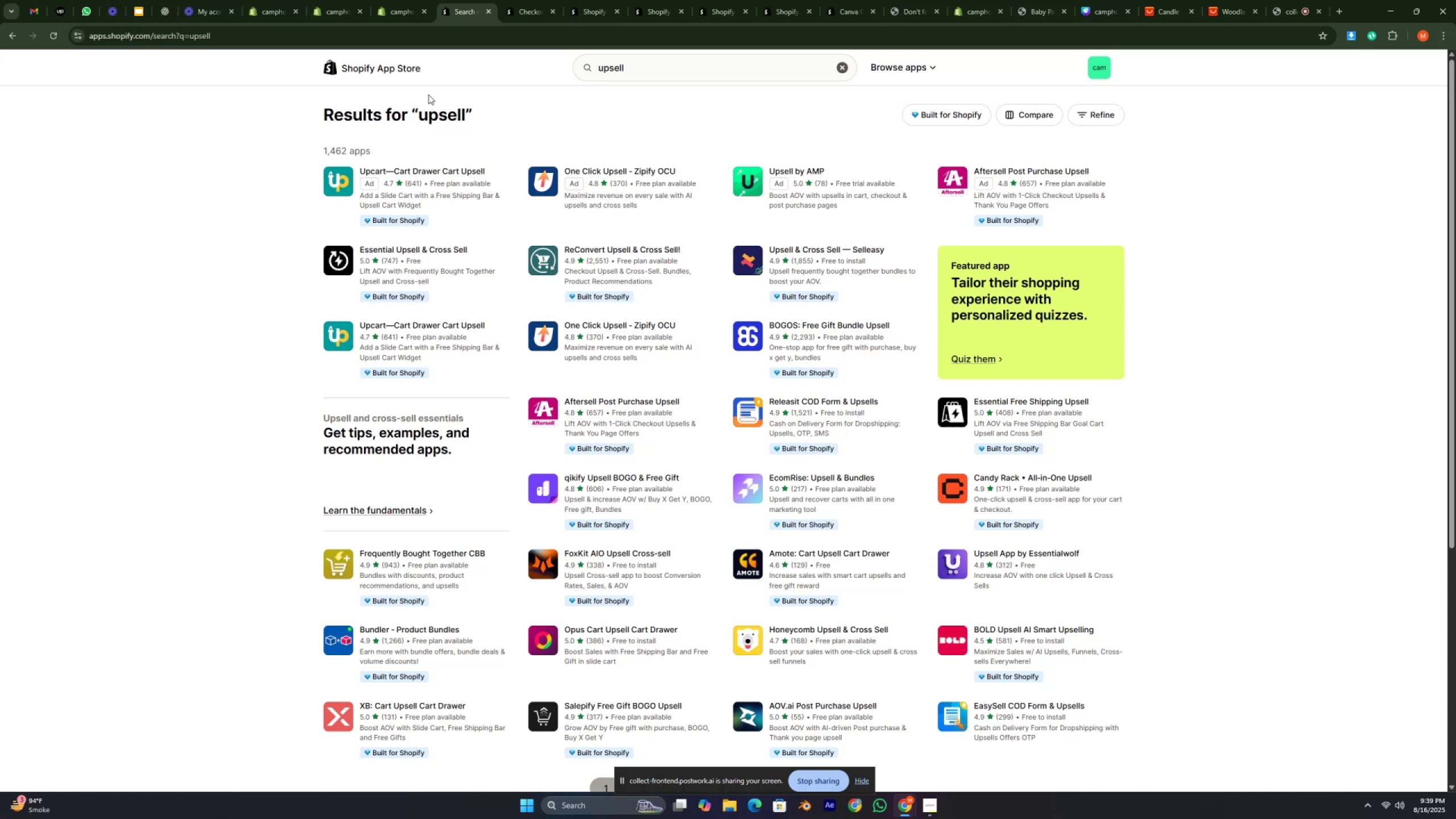 
key(Comma)
 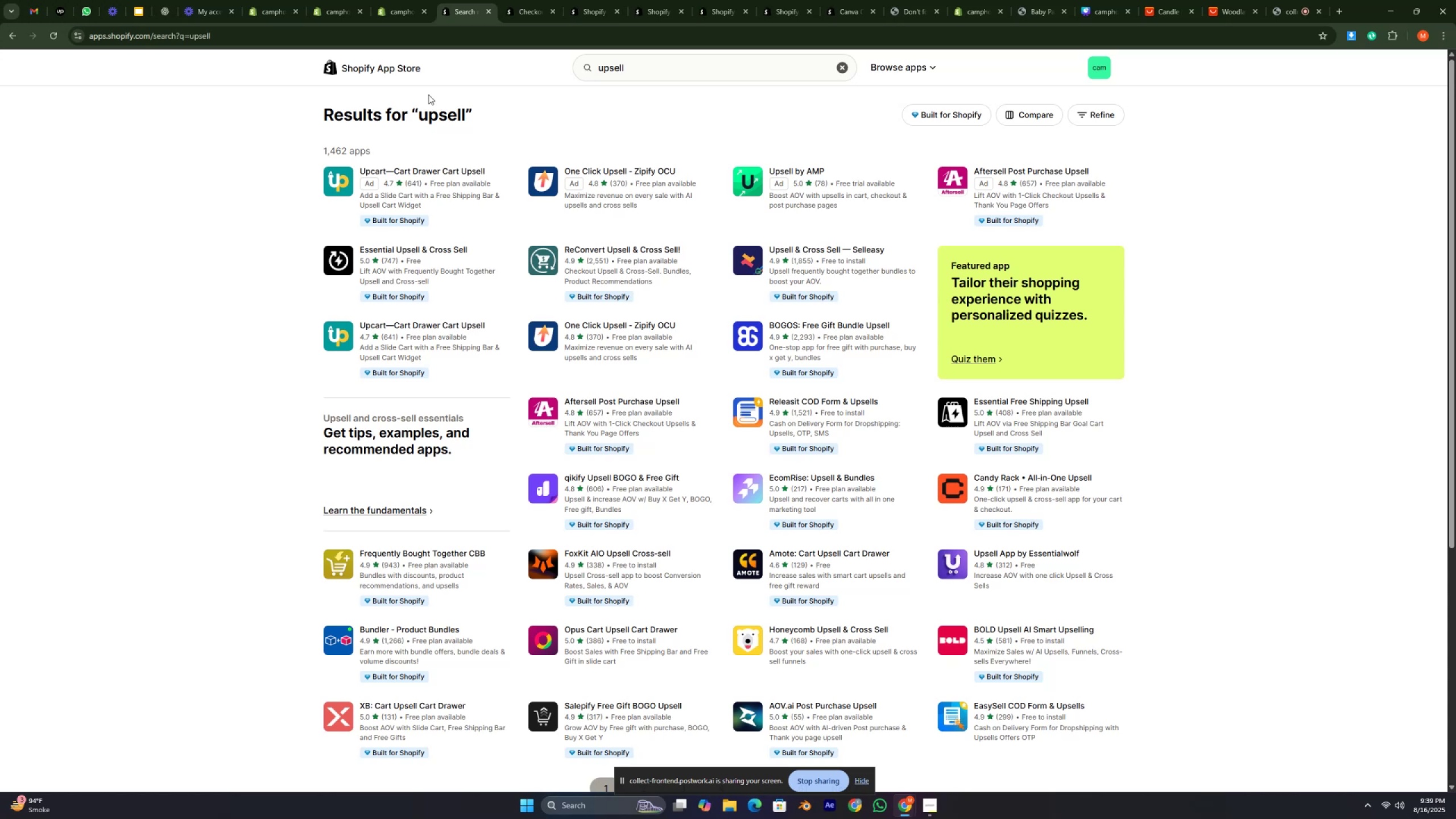 
key(M)
 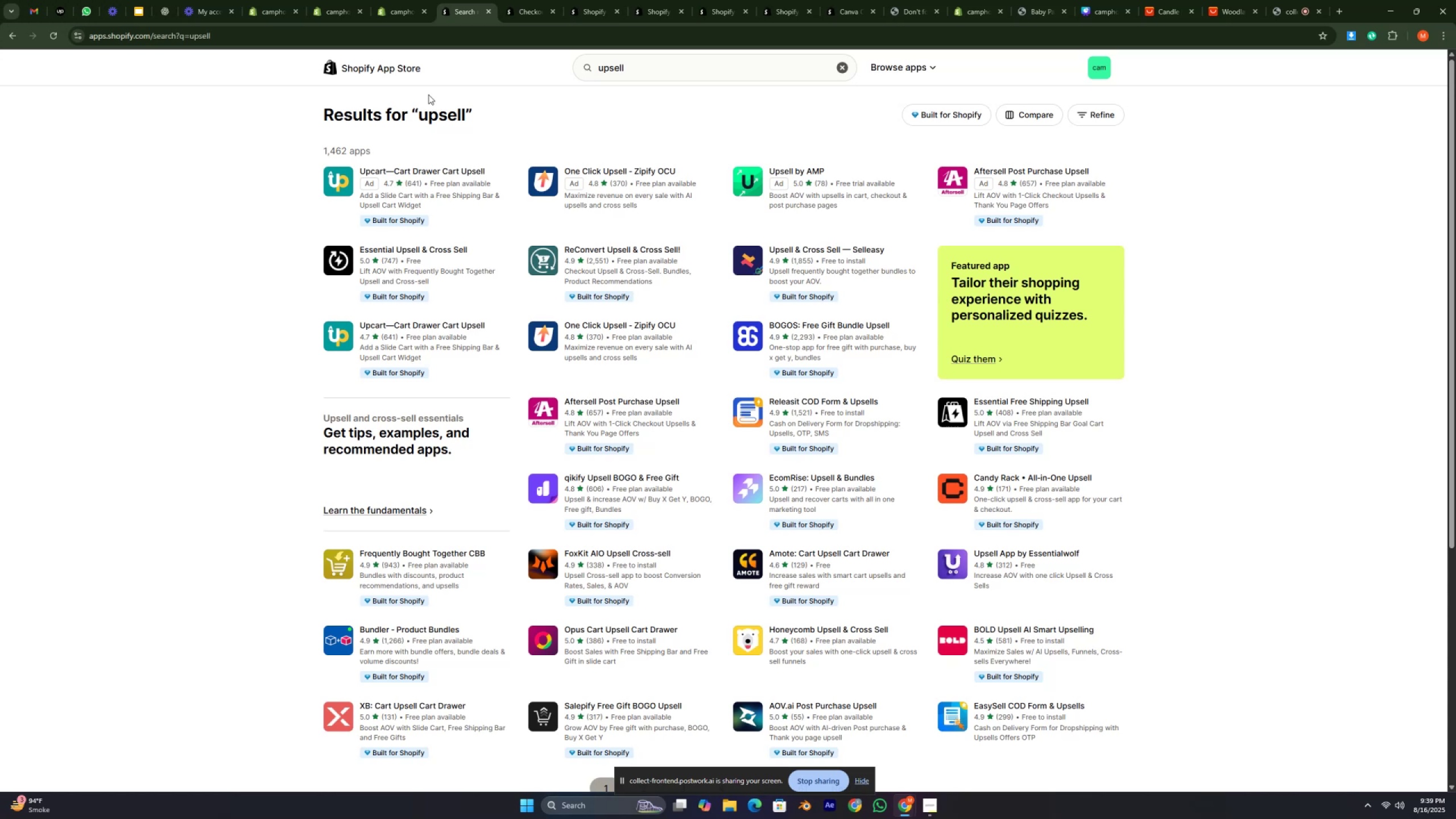 
key(Comma)
 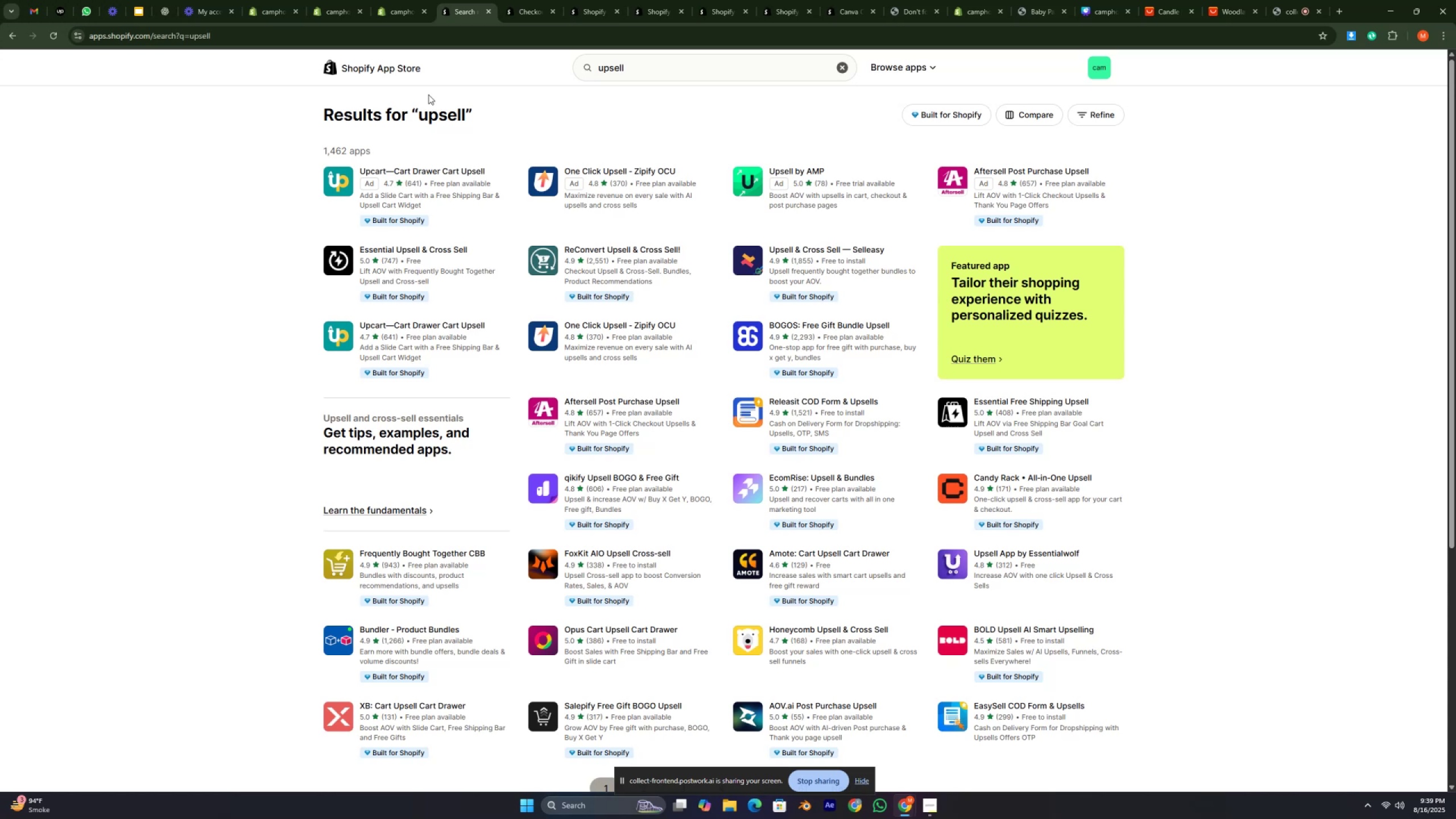 
key(M)
 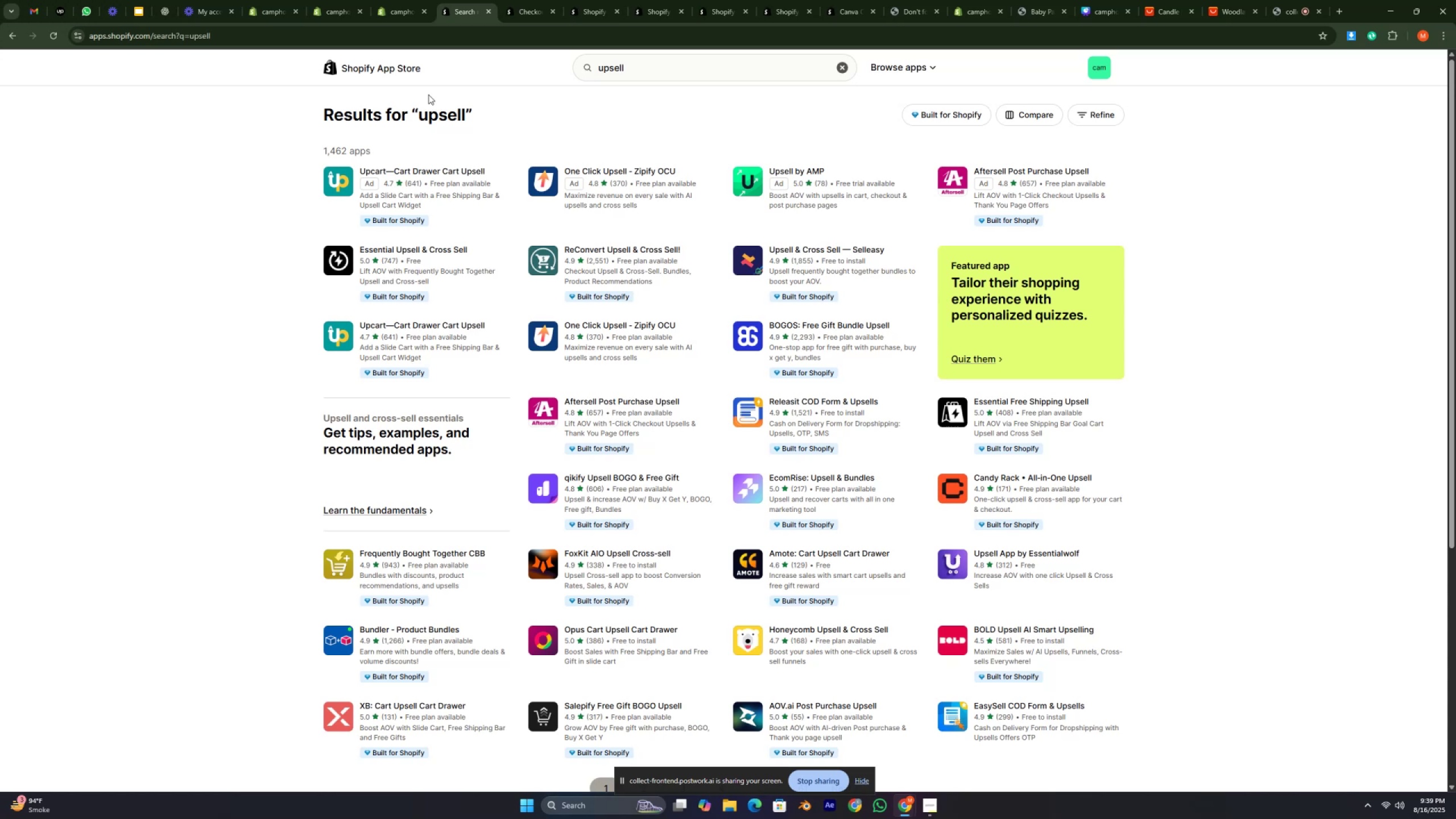 
key(Comma)
 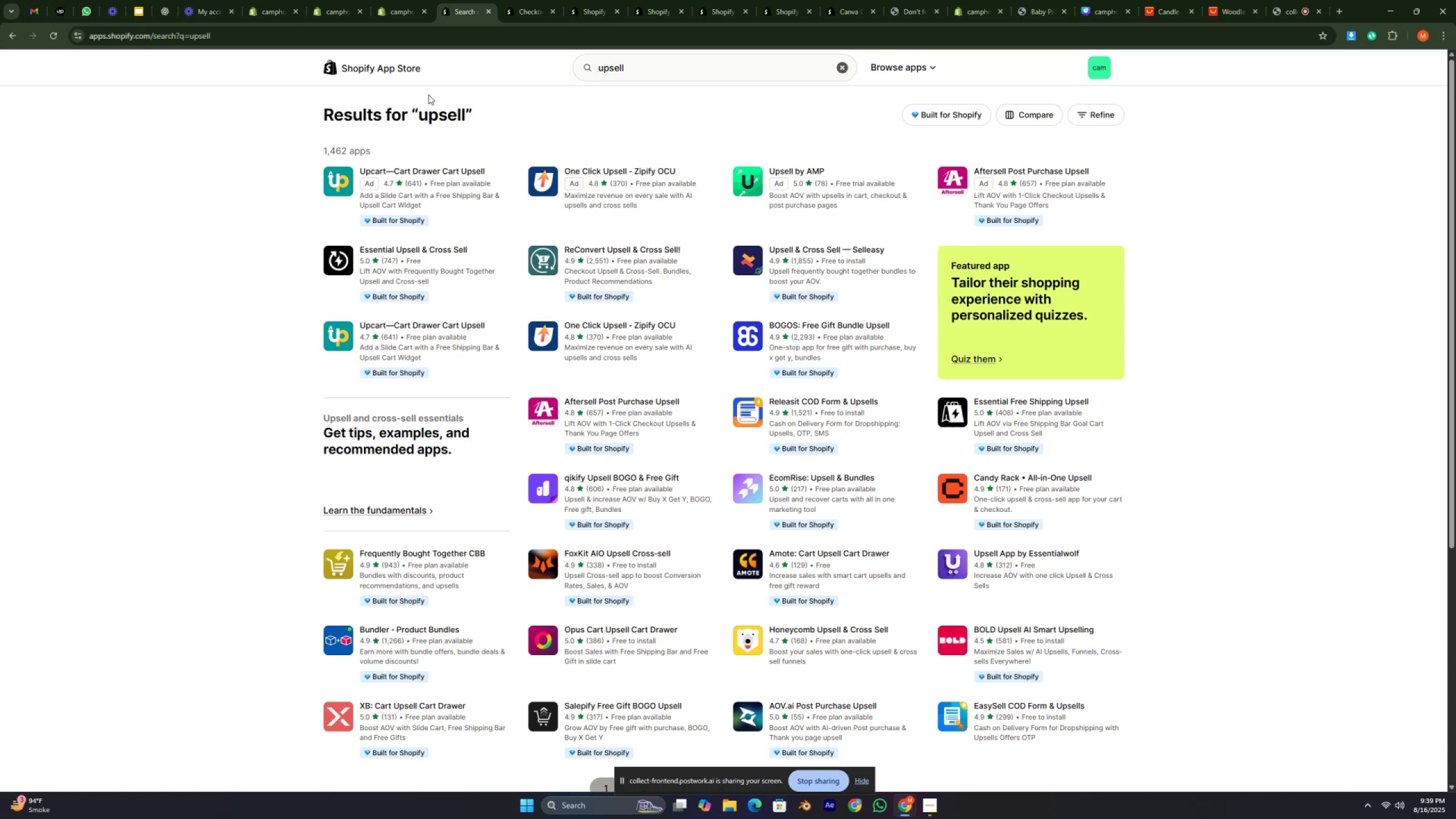 
key(M)
 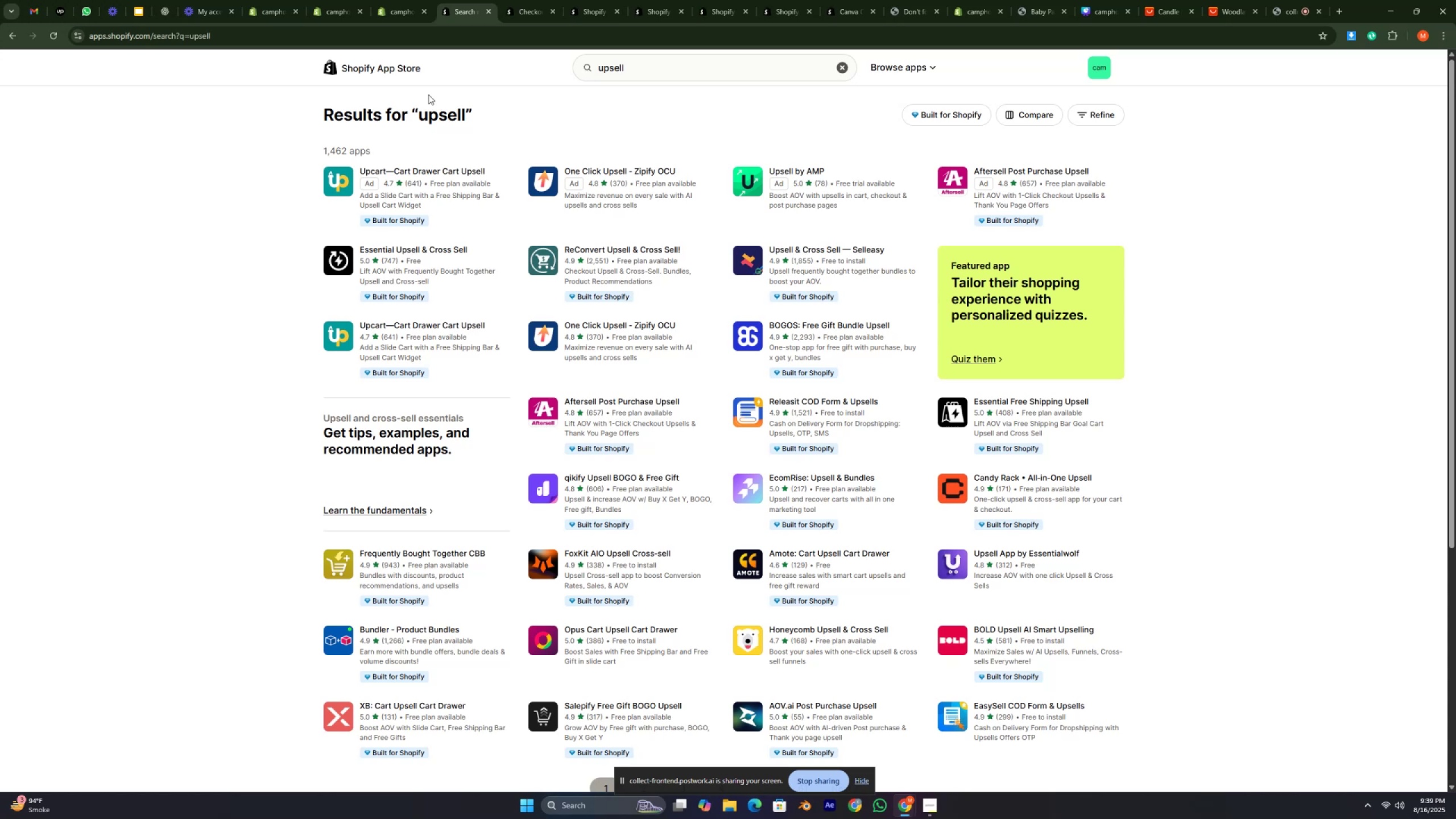 
key(Comma)
 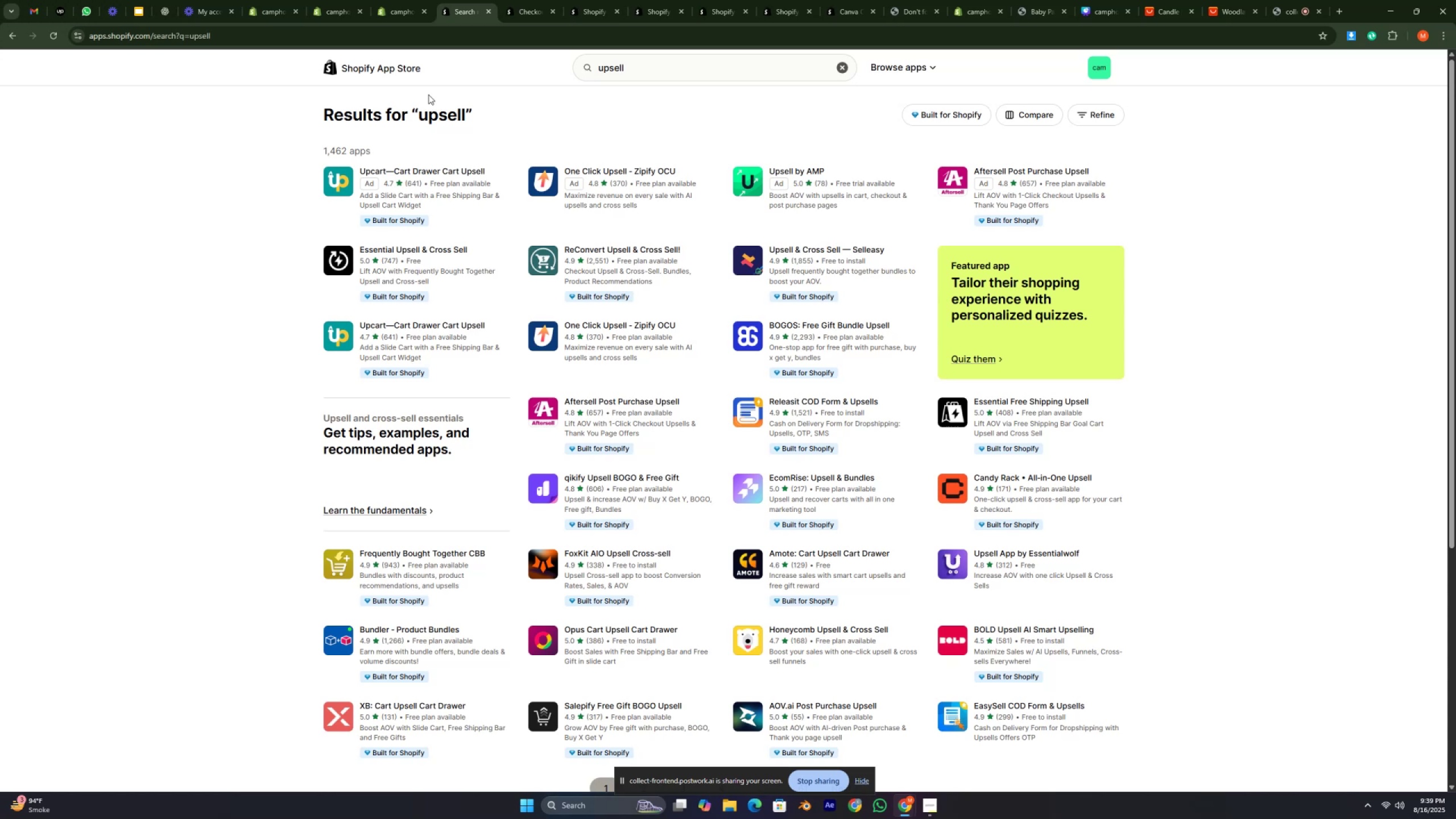 
hold_key(key=M, duration=0.5)
 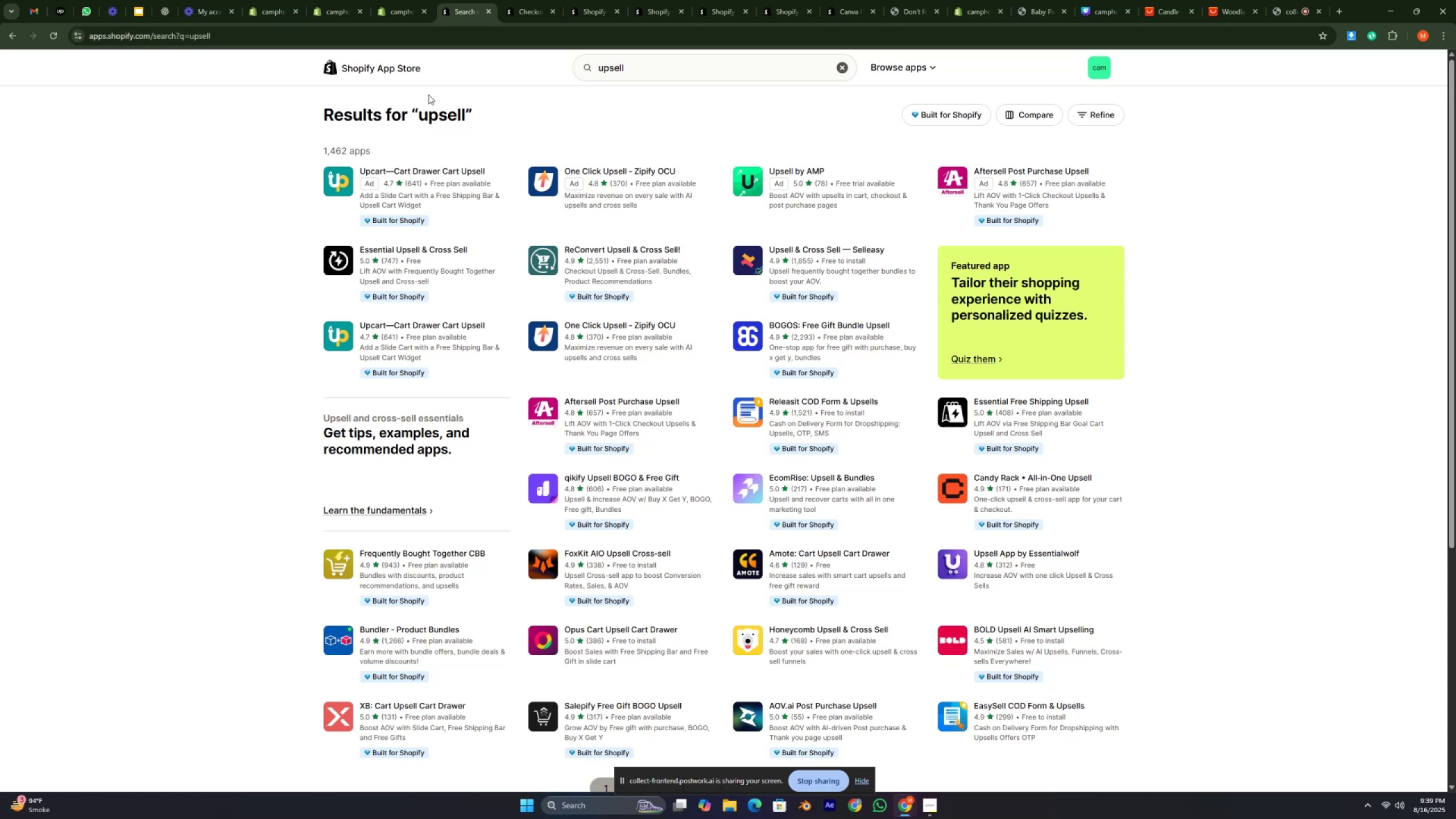 
key(Comma)
 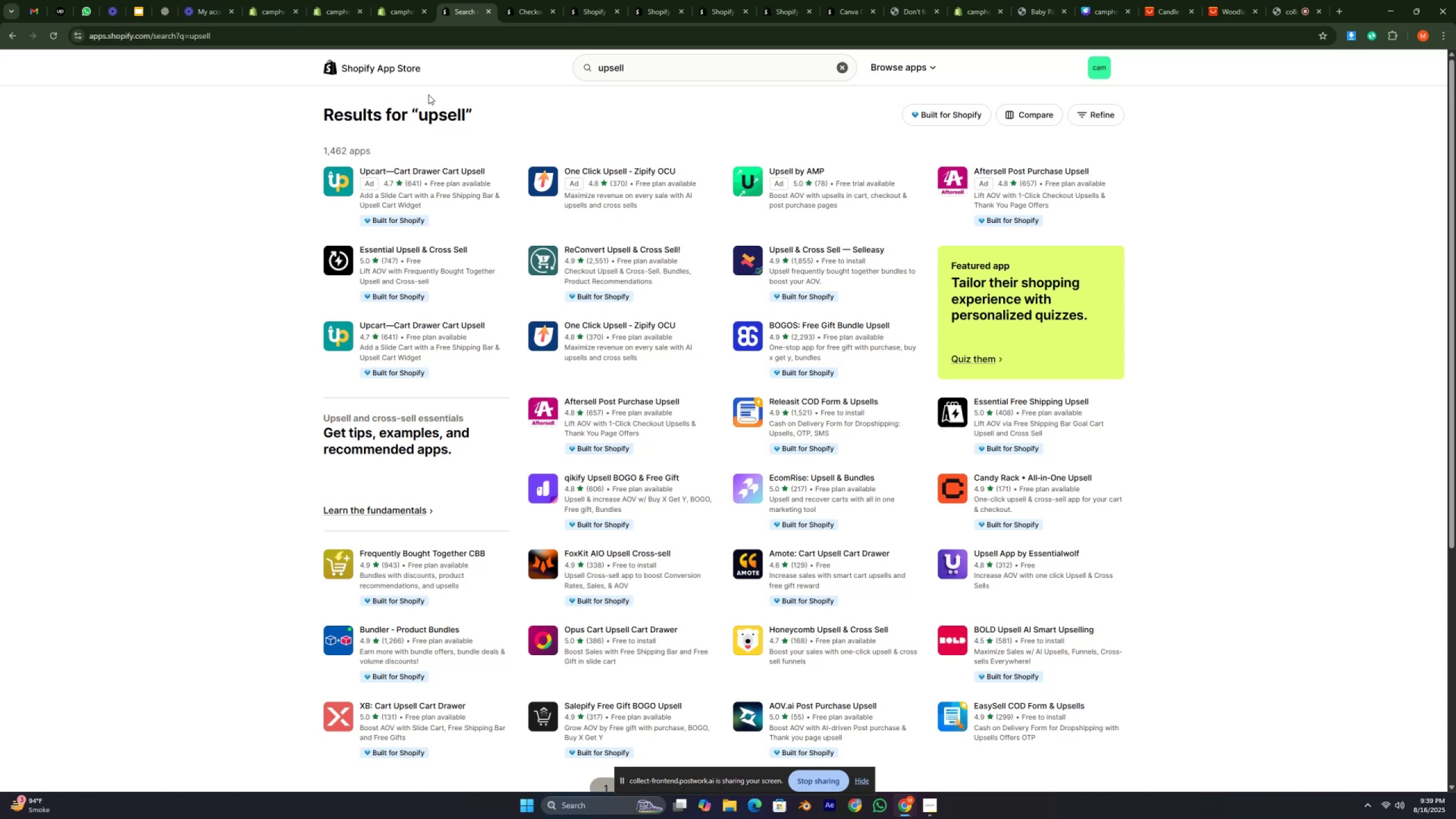 
hold_key(key=M, duration=0.37)
 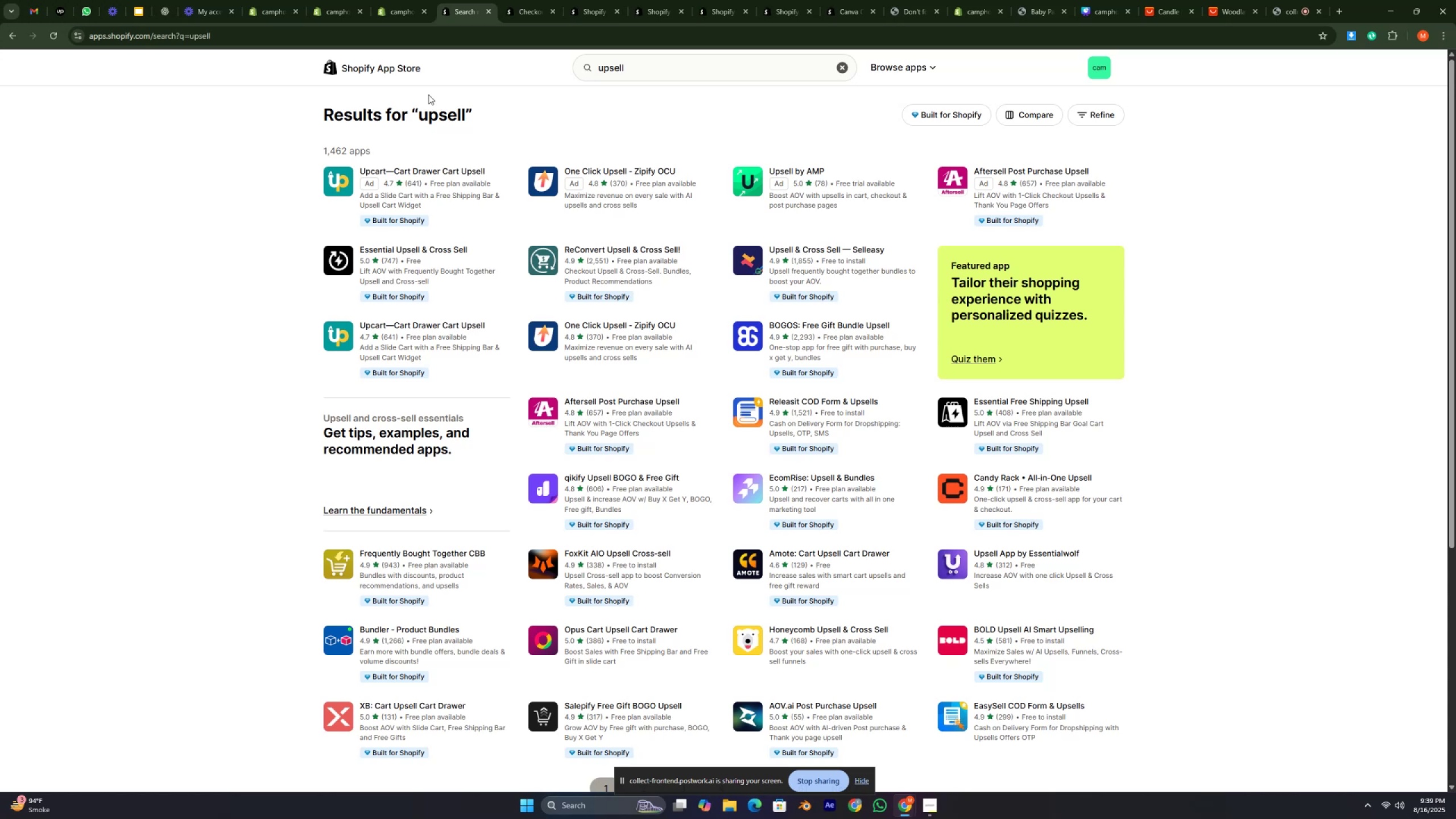 
key(Comma)
 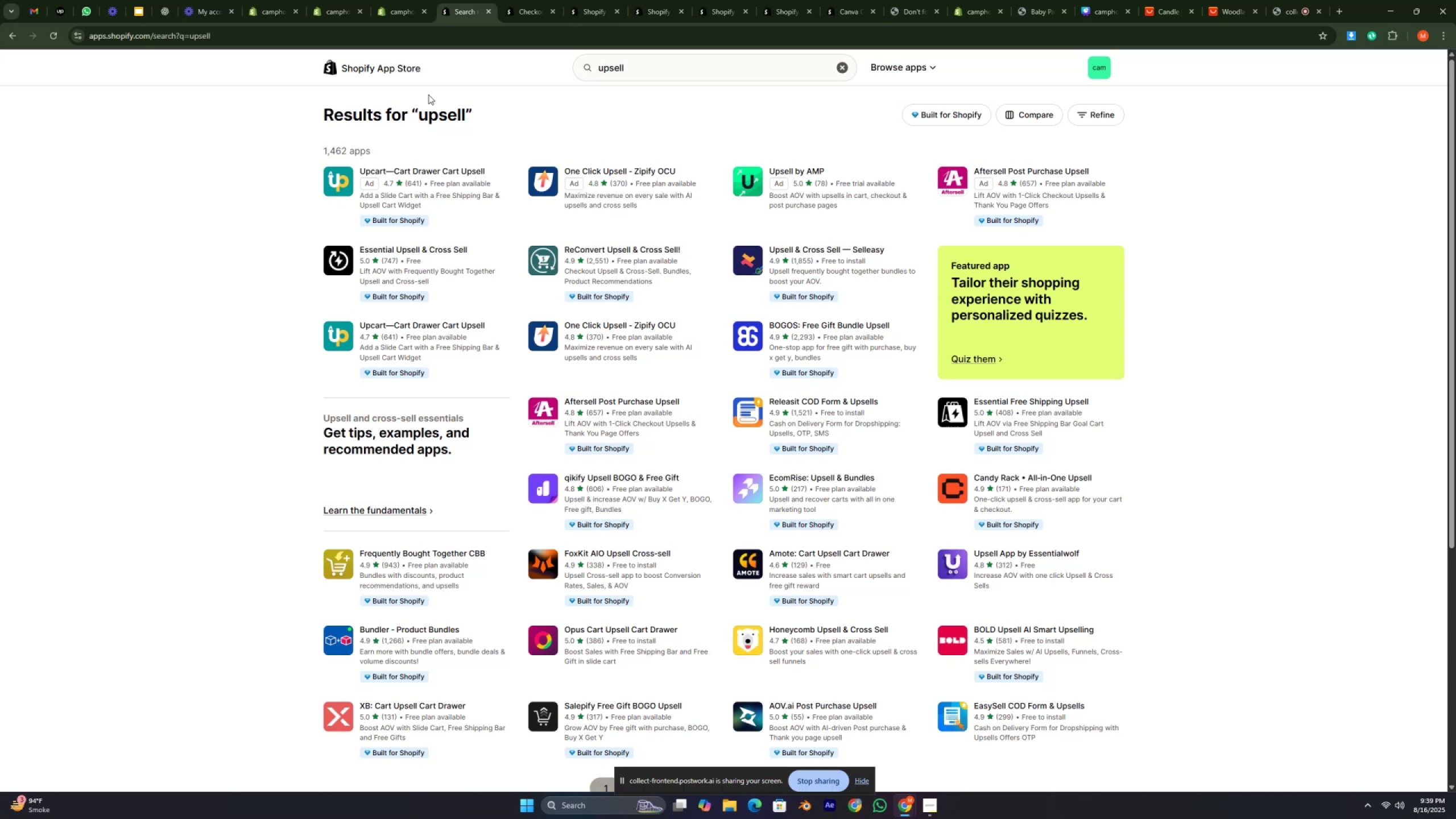 
key(Comma)
 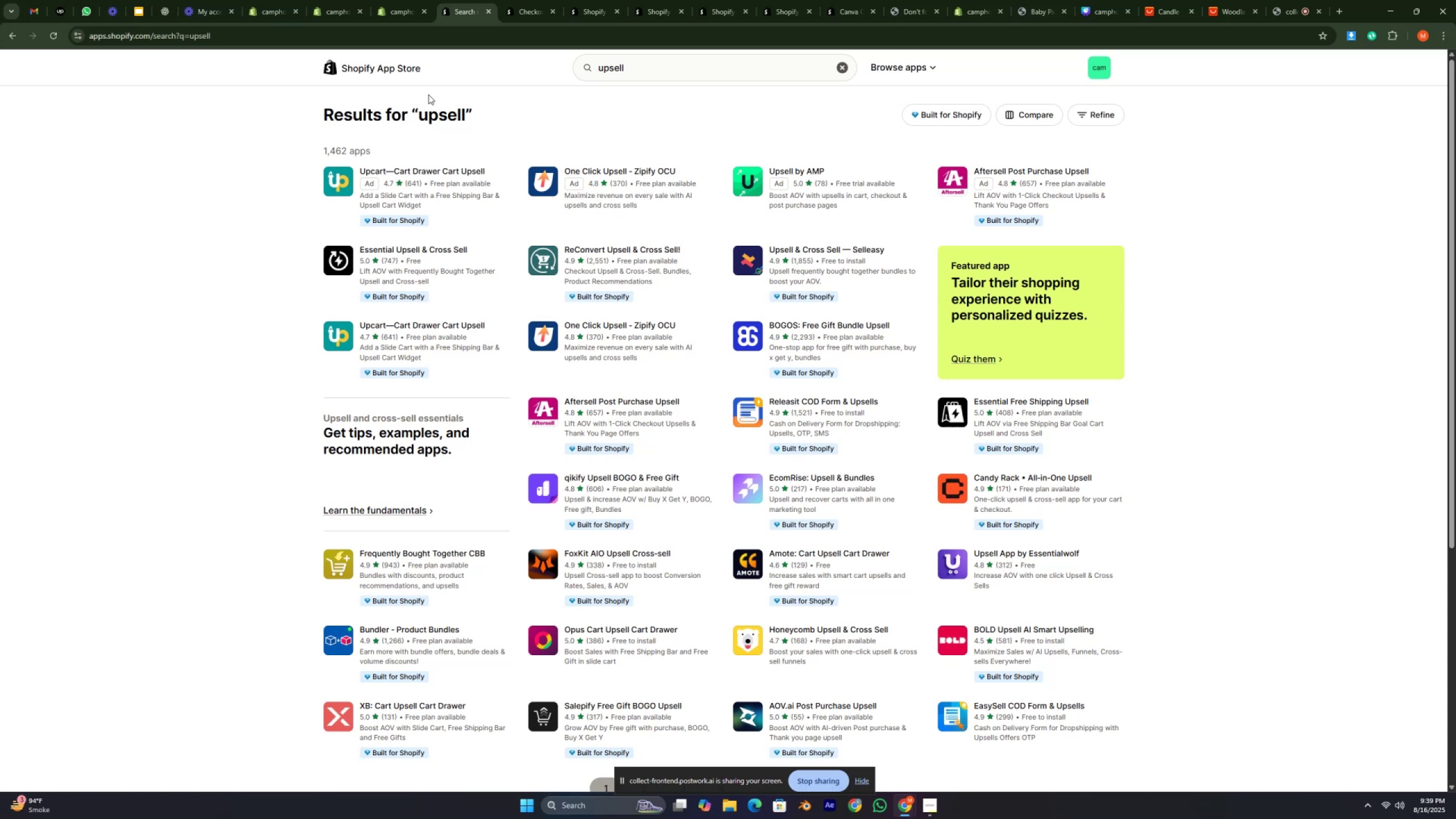 
key(M)
 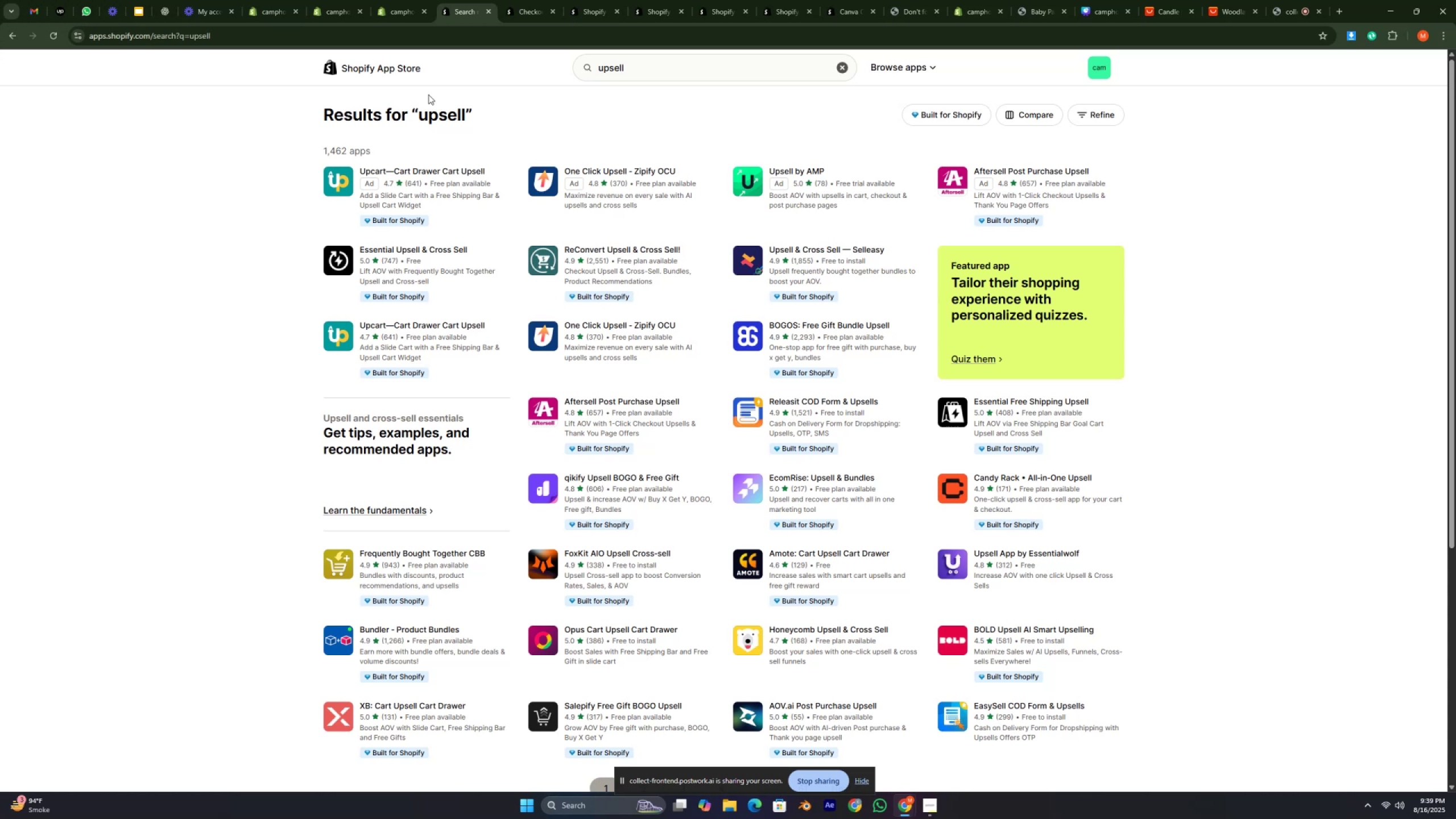 
hold_key(key=Comma, duration=0.34)
 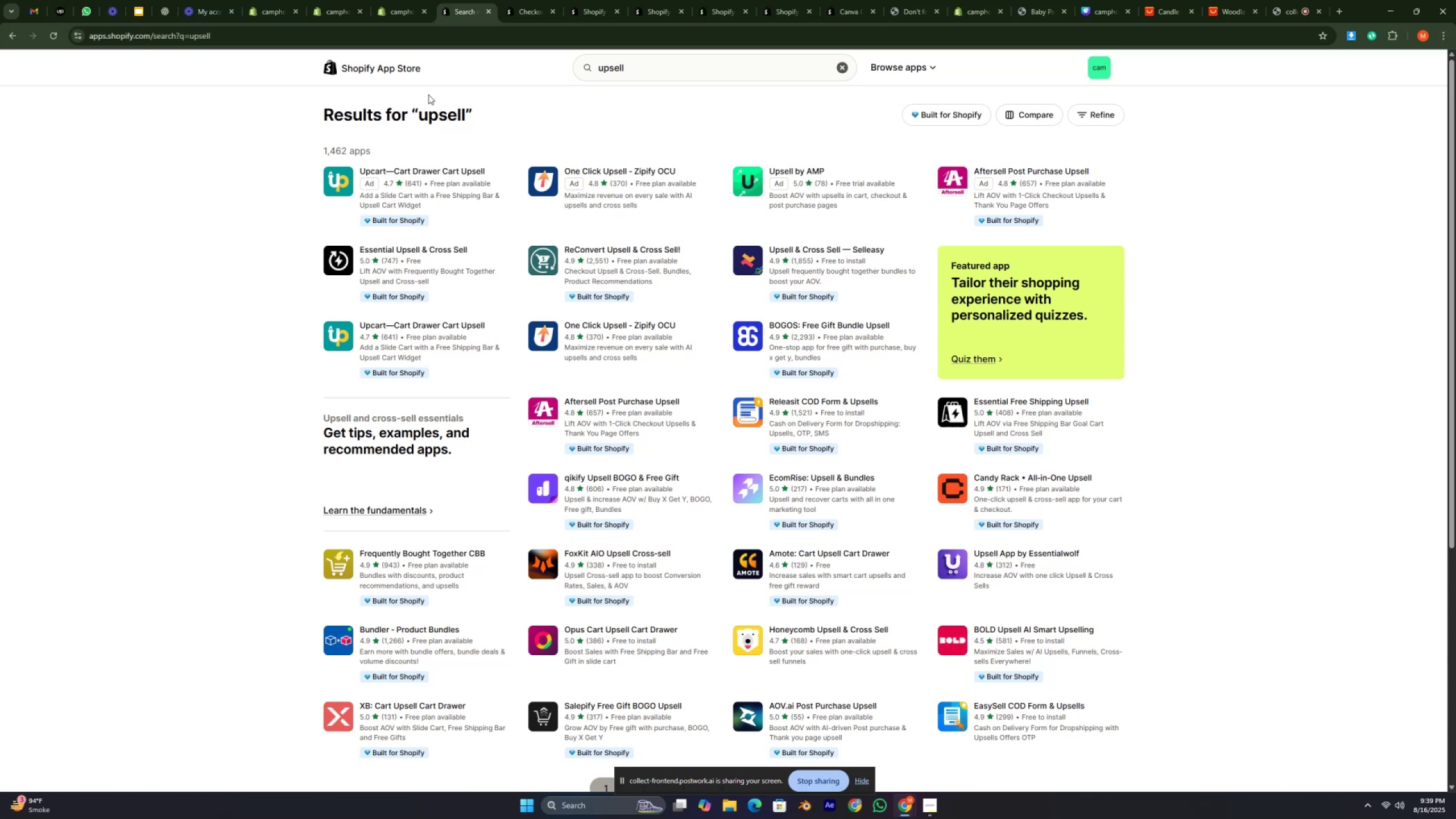 
hold_key(key=M, duration=0.33)
 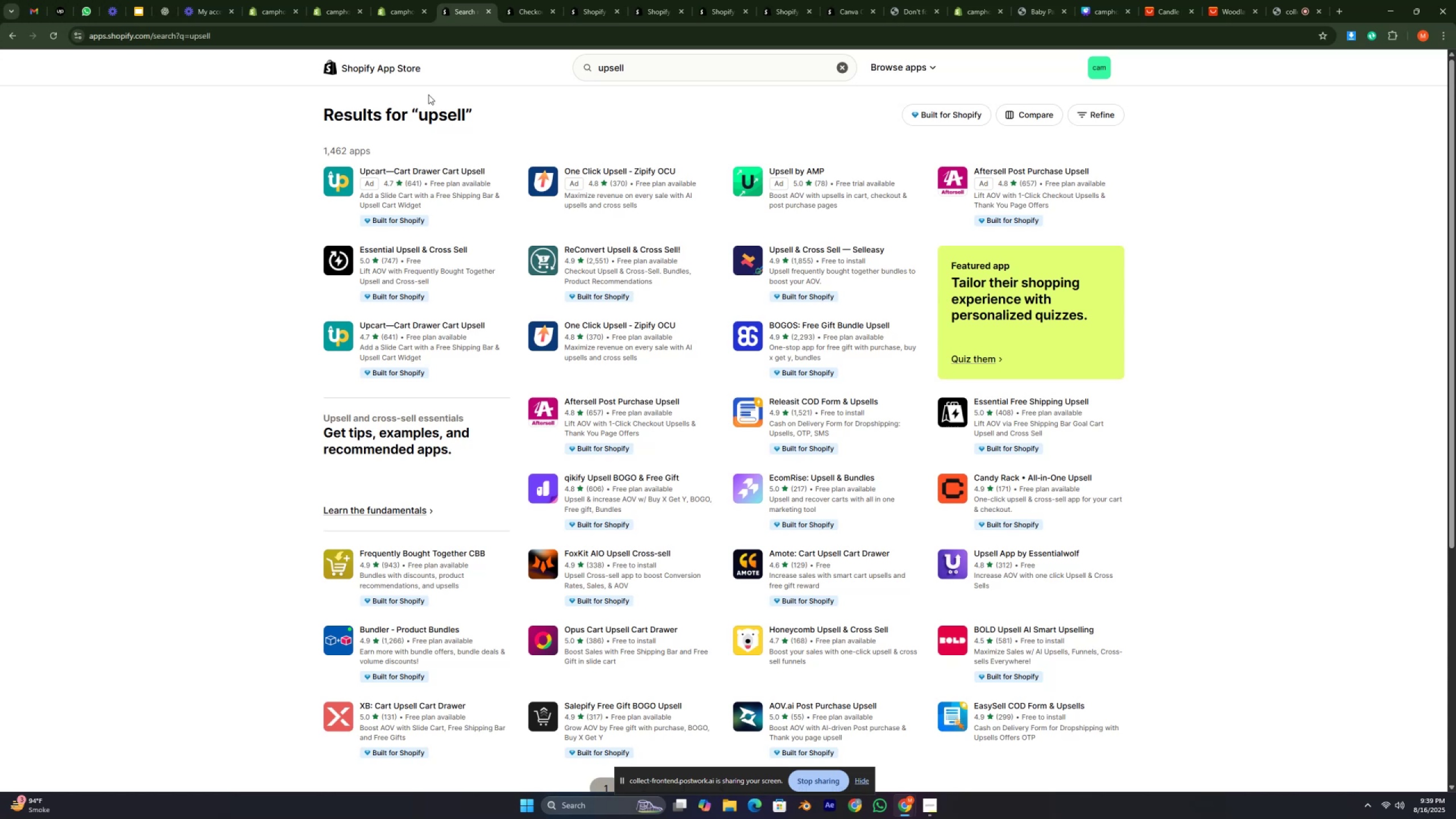 
key(Comma)
 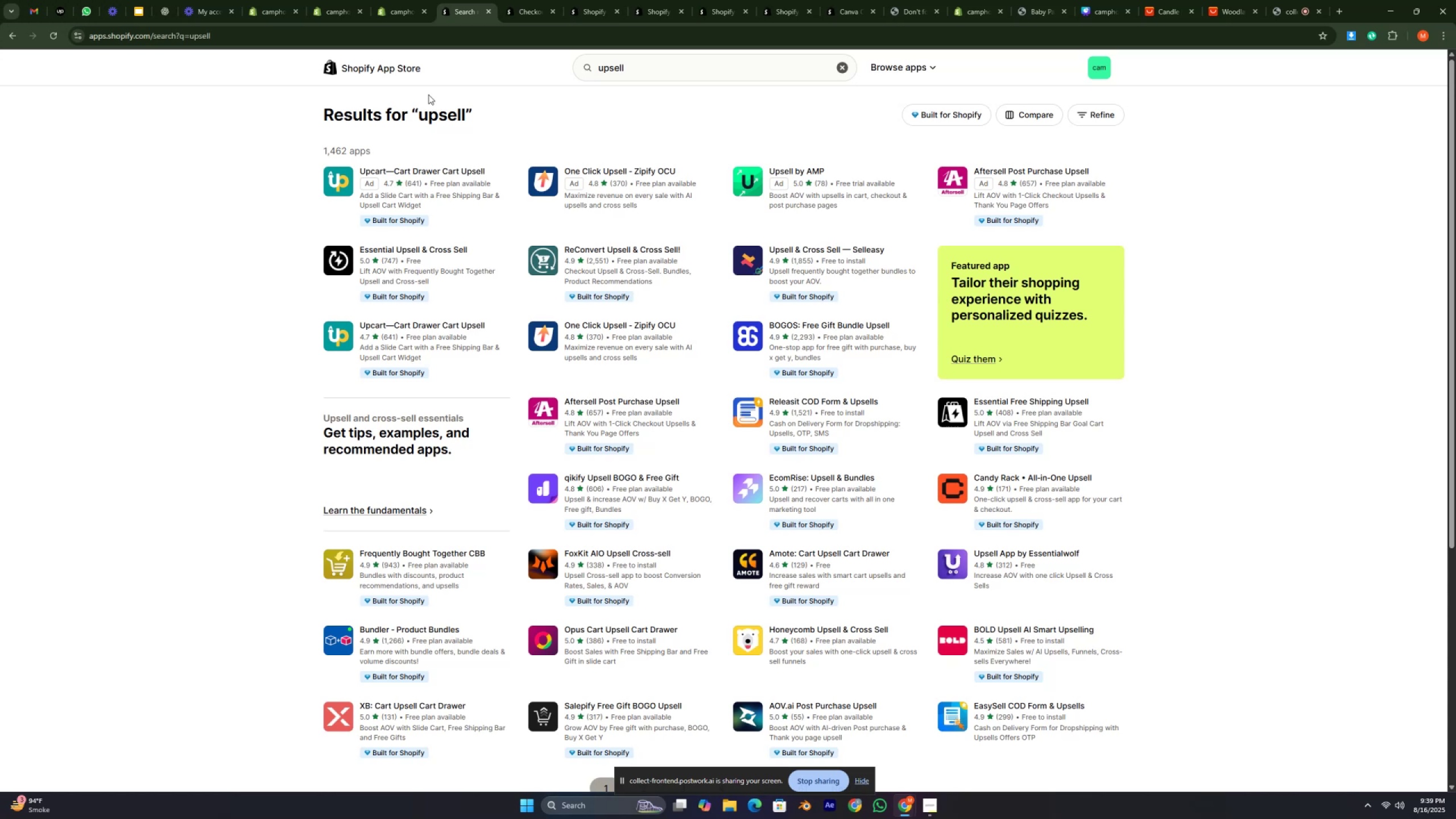 
key(M)
 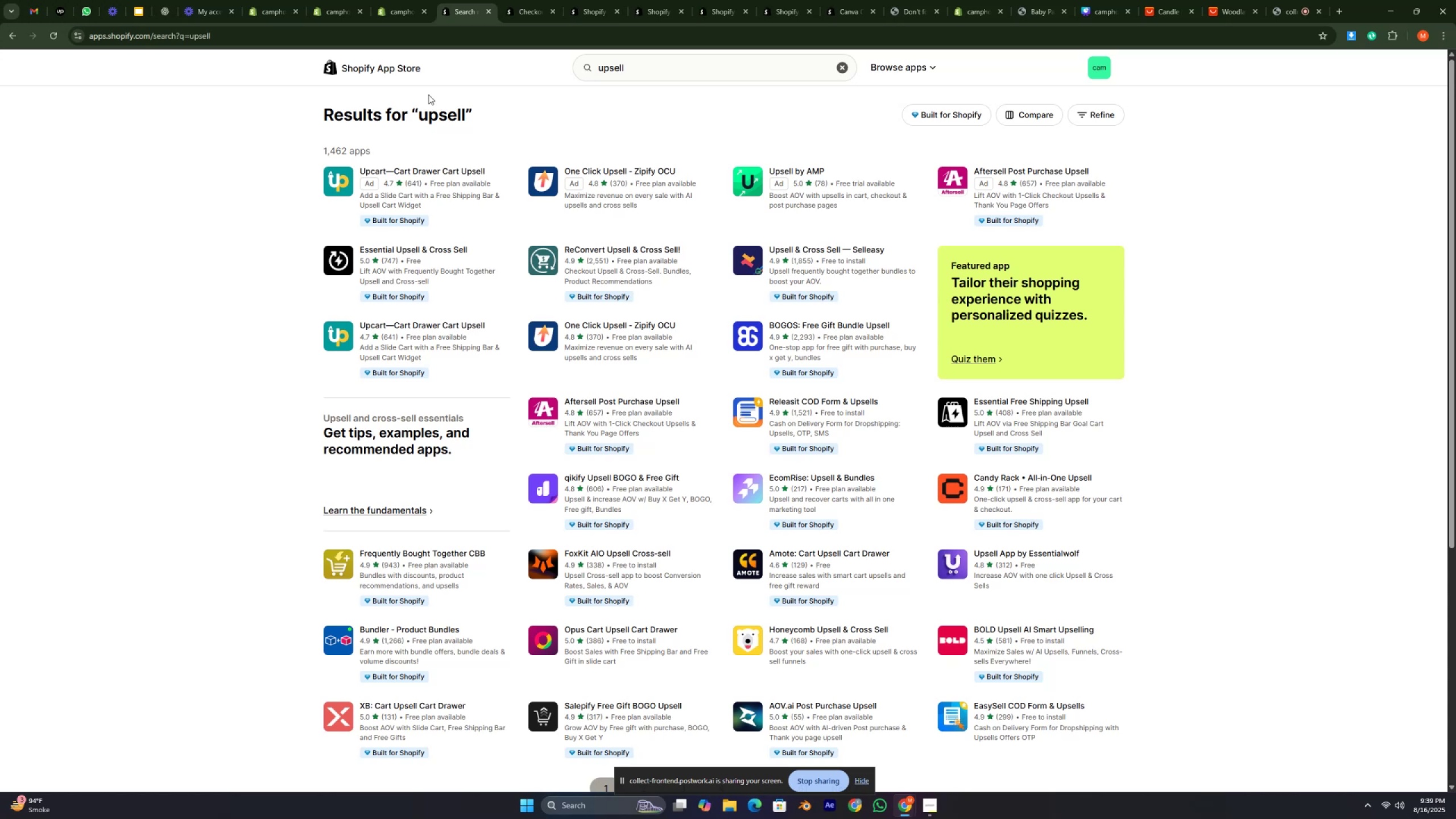 
hold_key(key=Comma, duration=0.43)
 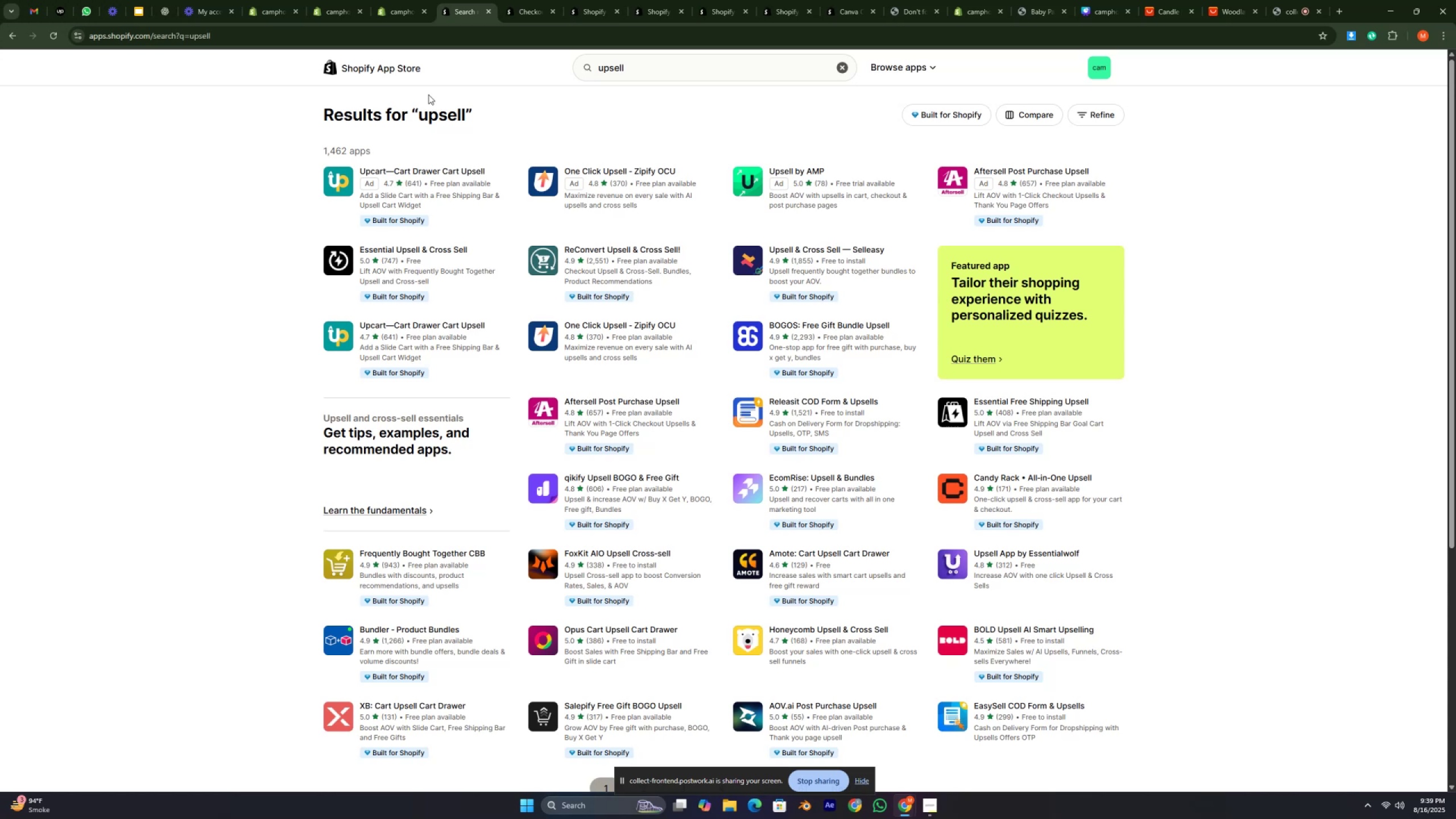 
hold_key(key=M, duration=0.3)
 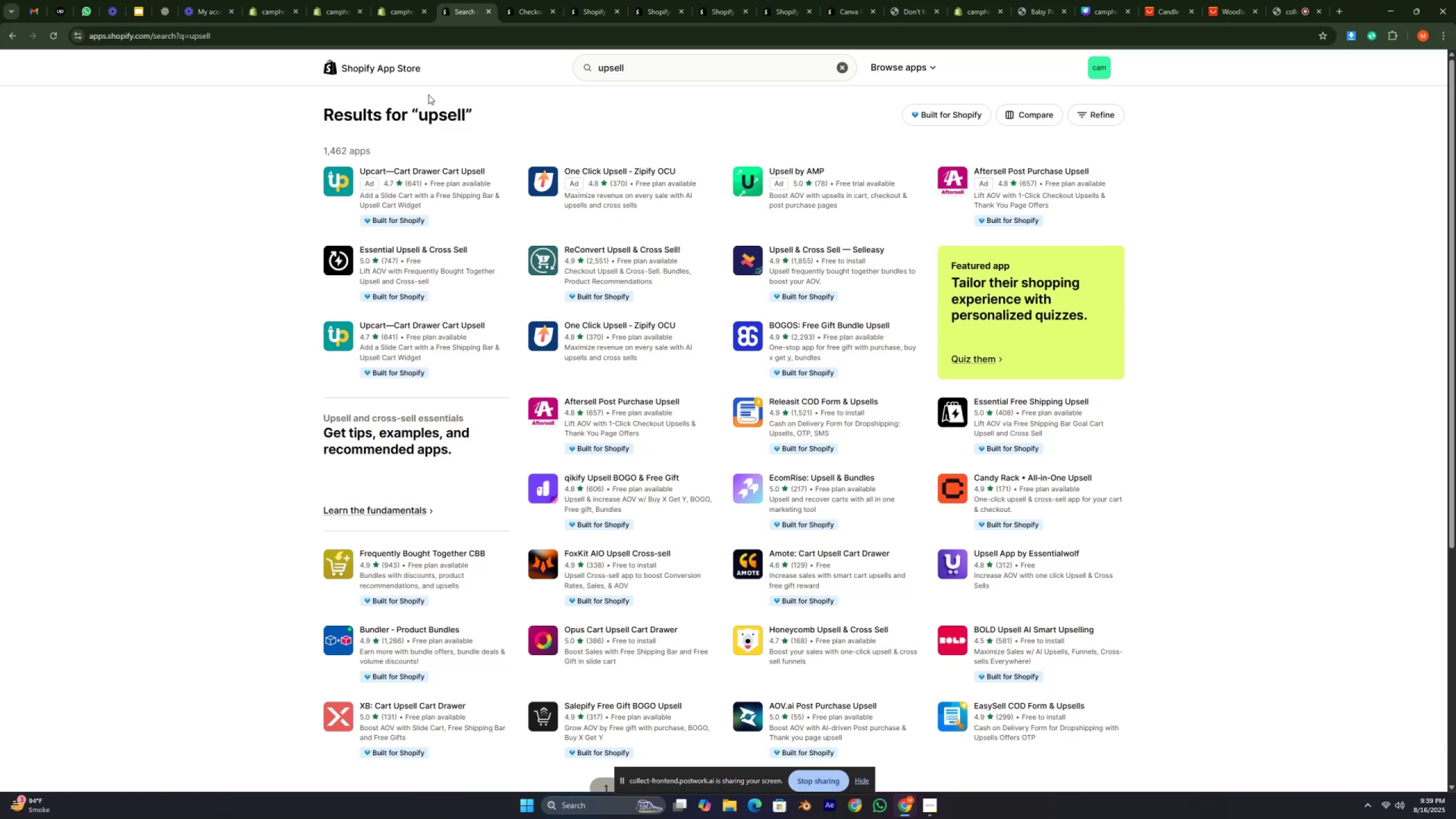 
key(Comma)
 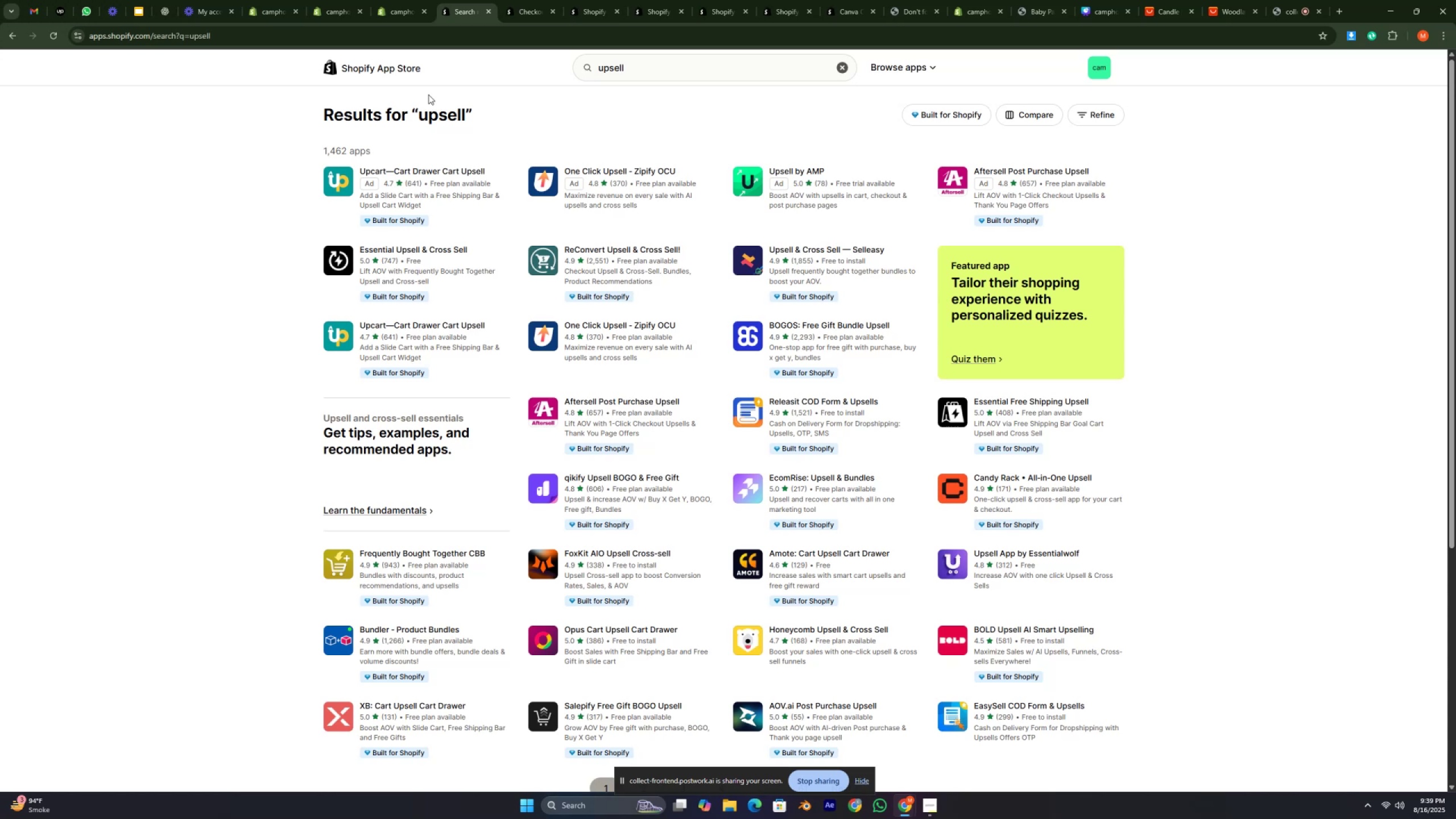 
hold_key(key=M, duration=0.41)
 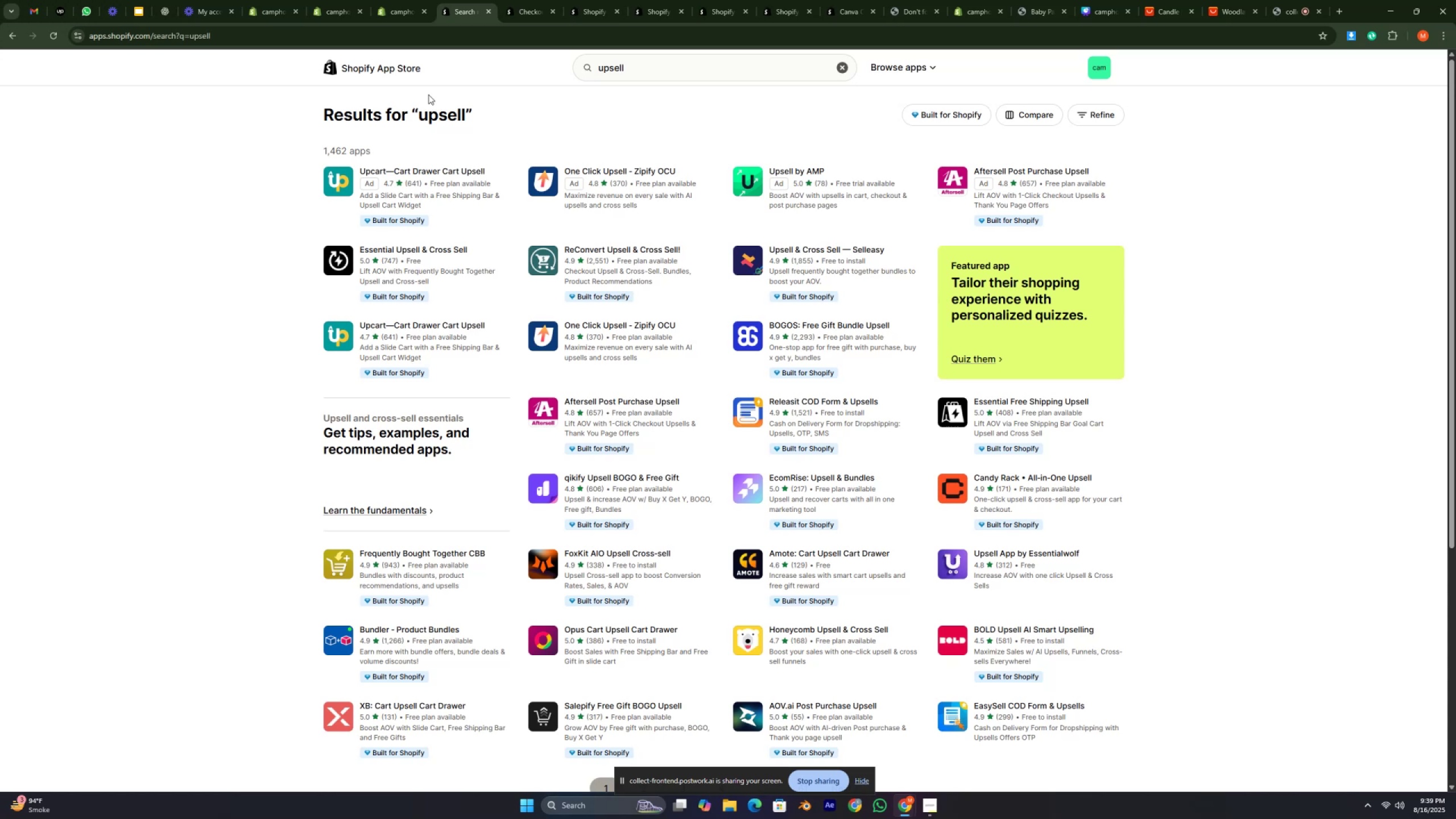 
hold_key(key=Comma, duration=0.35)
 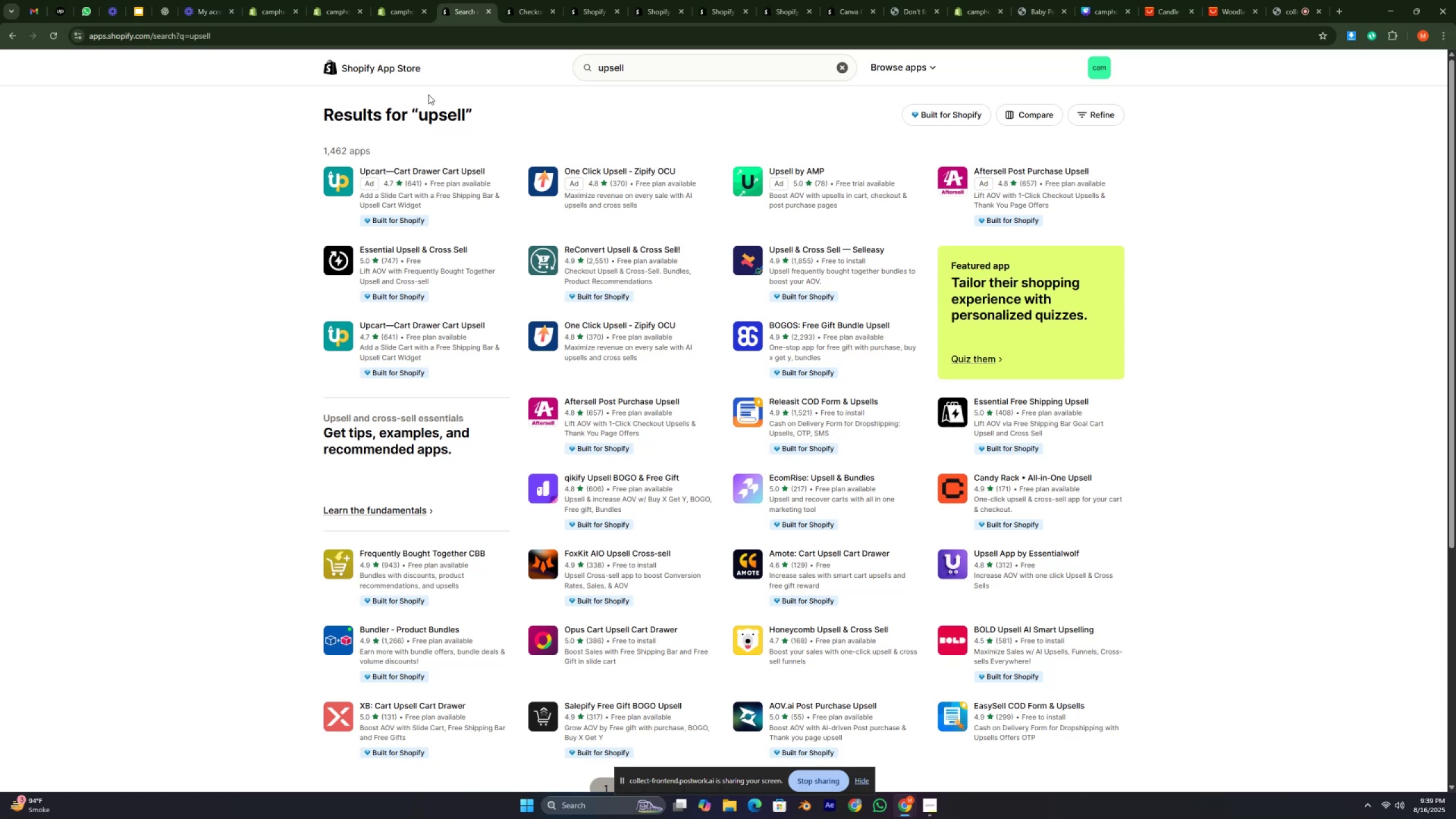 
key(M)
 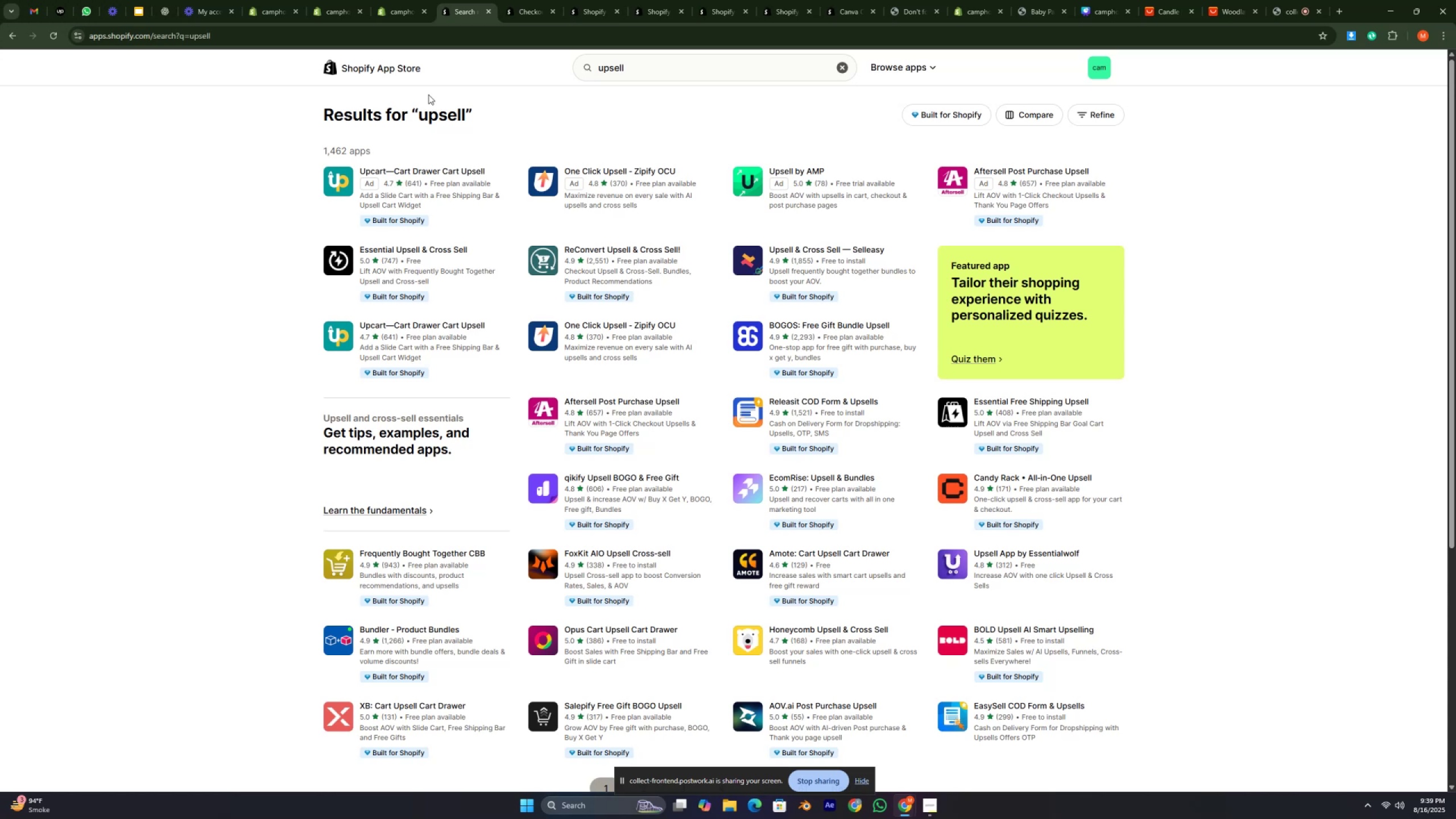 
key(Comma)
 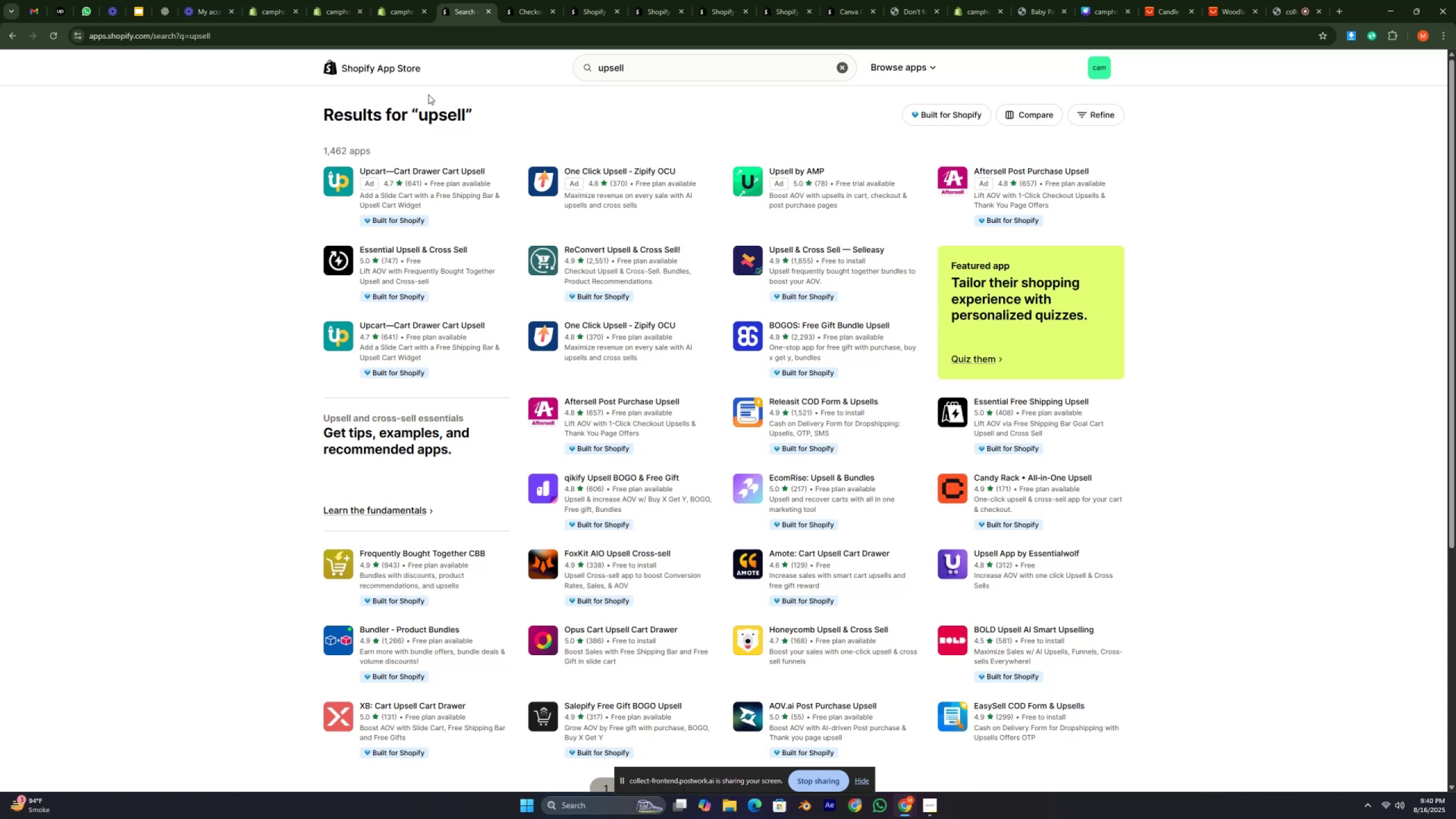 
wait(16.54)
 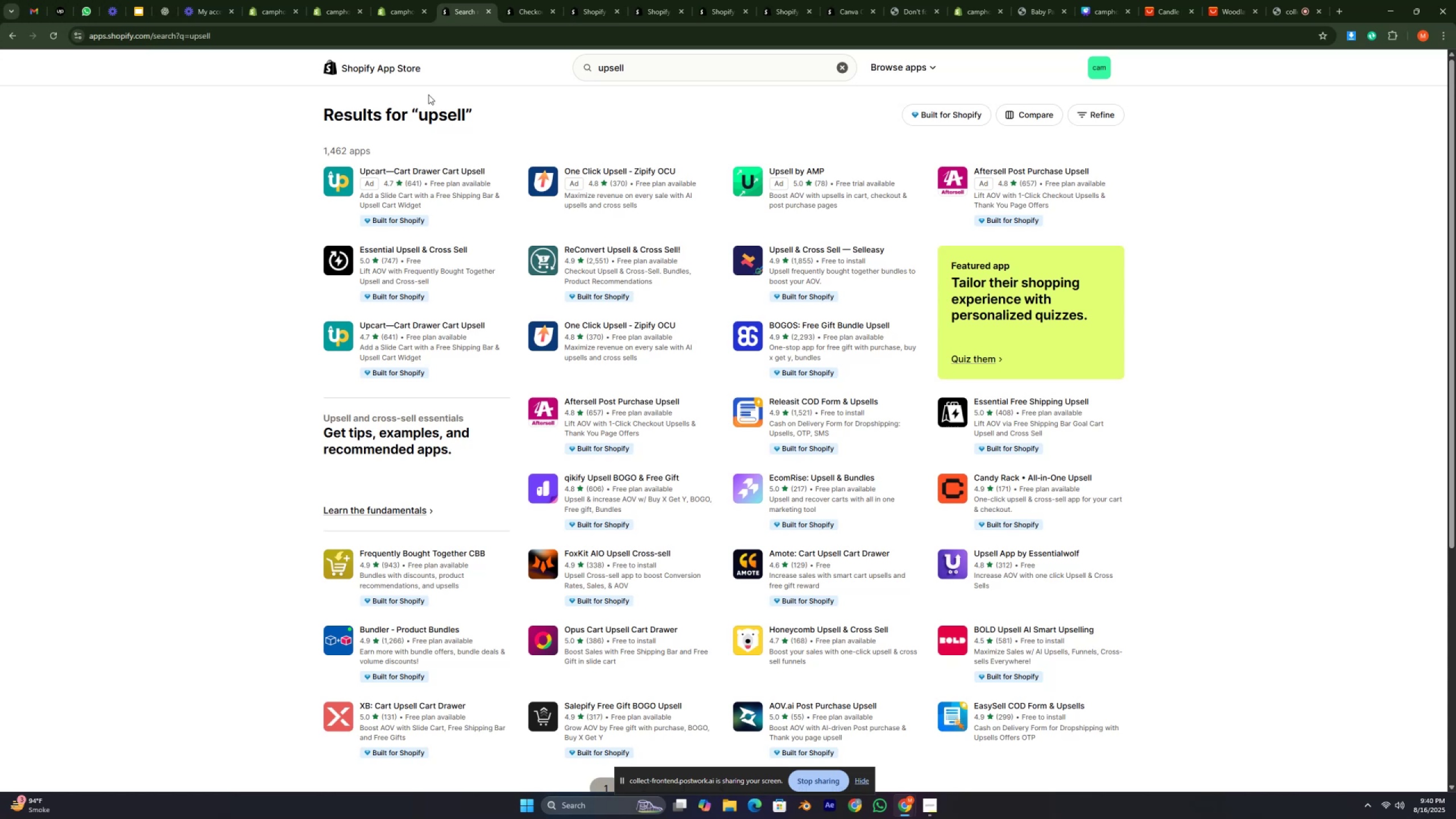 
key(M)
 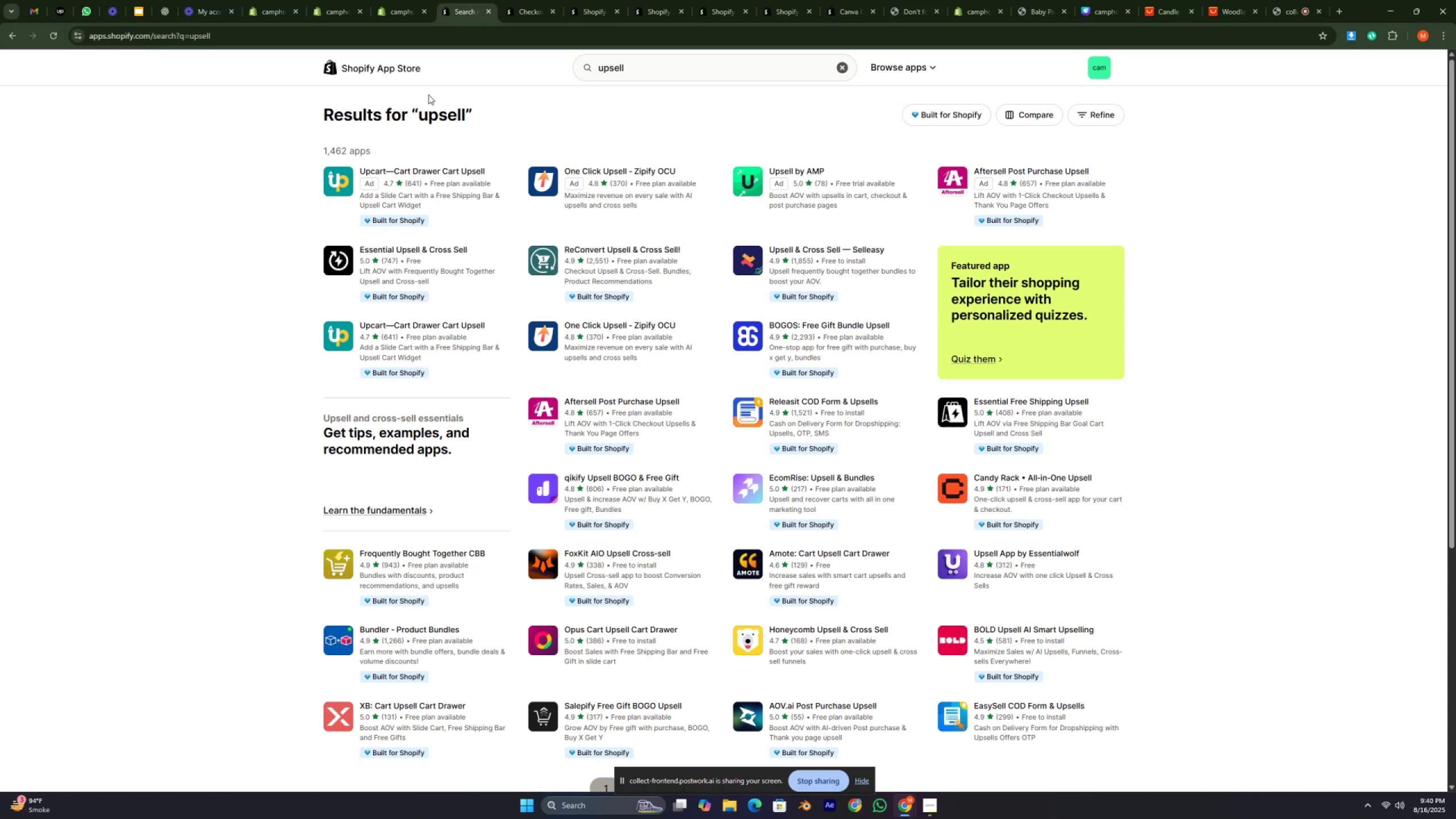 
key(Comma)
 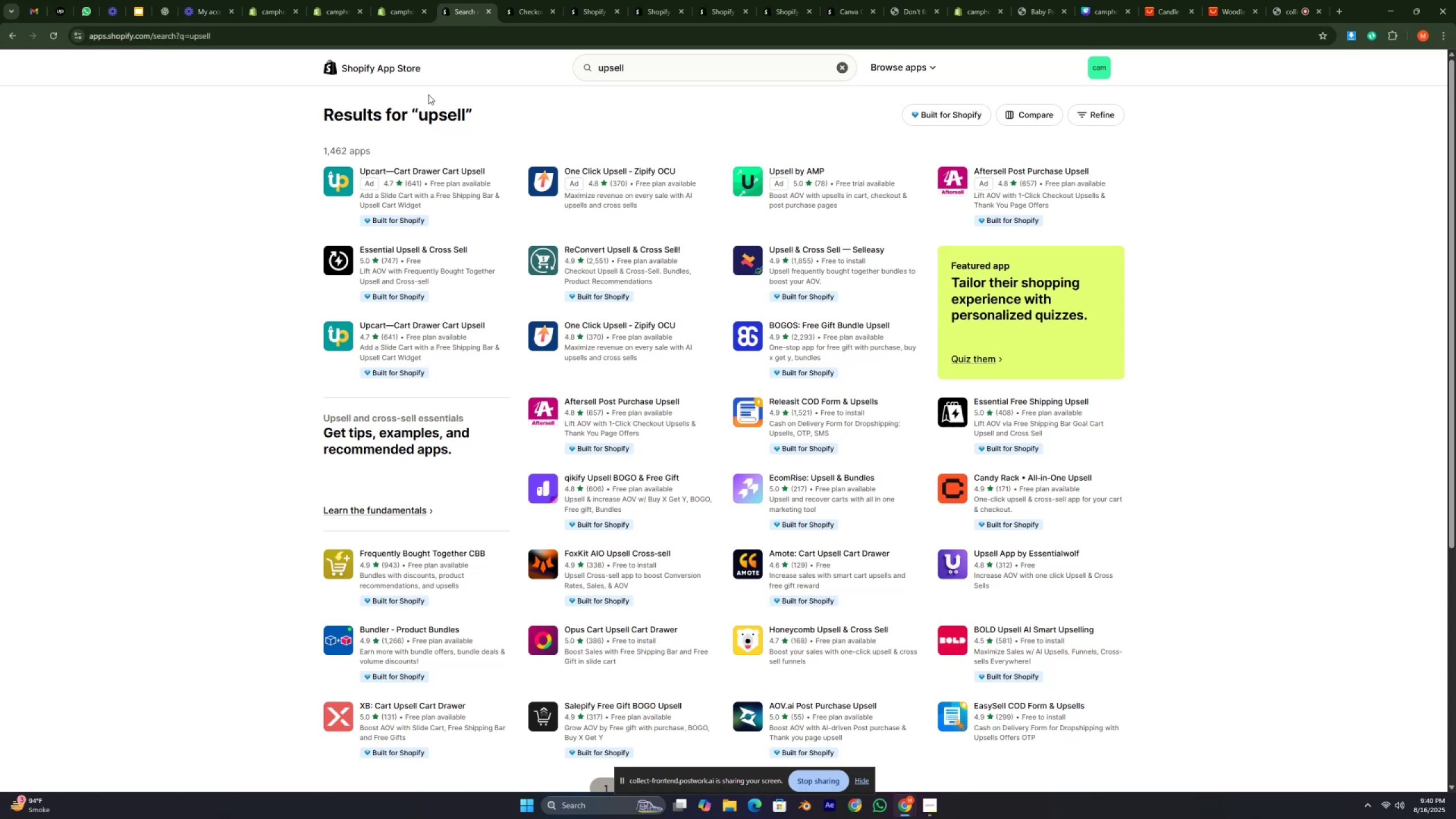 
key(M)
 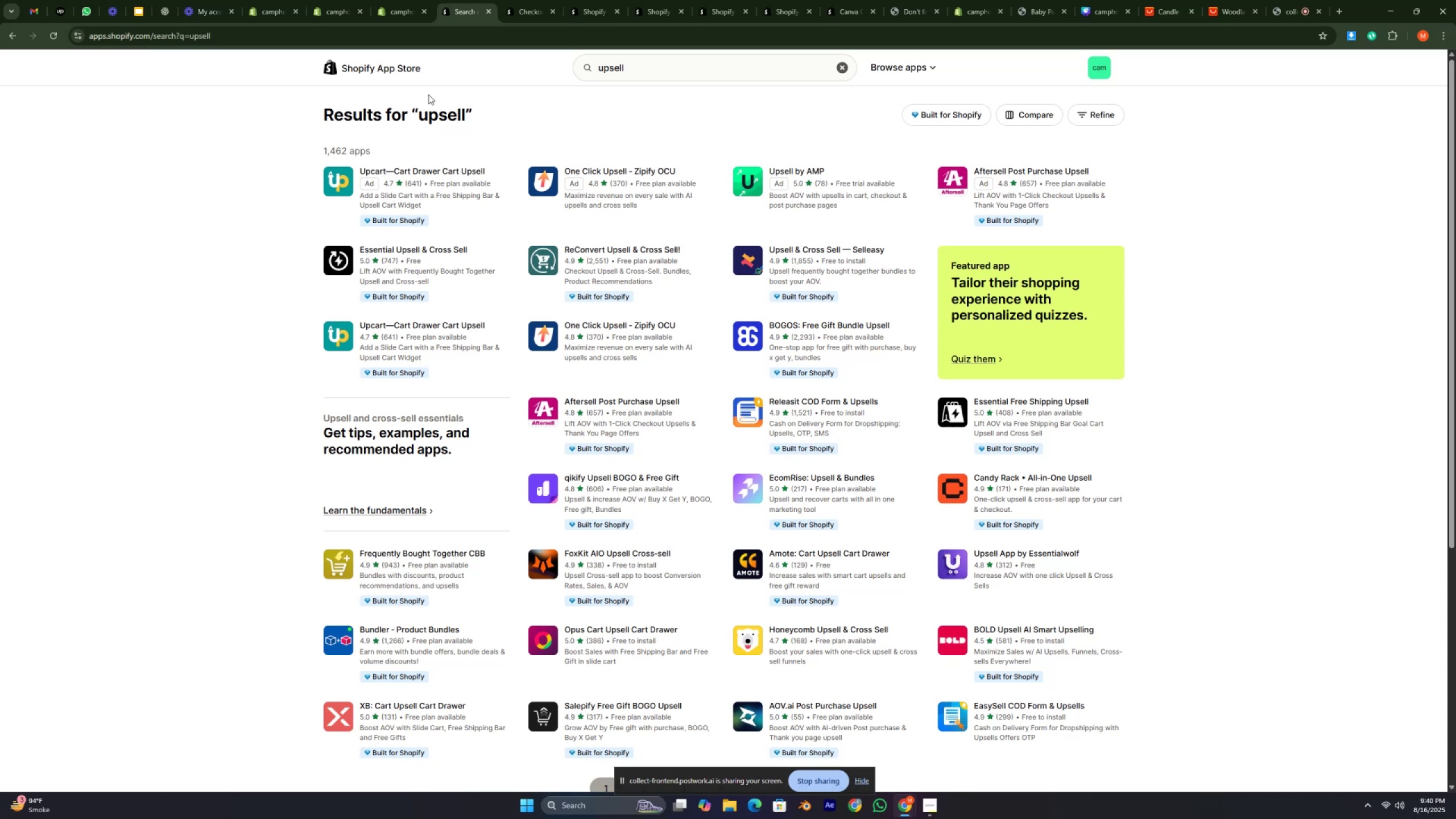 
key(Comma)
 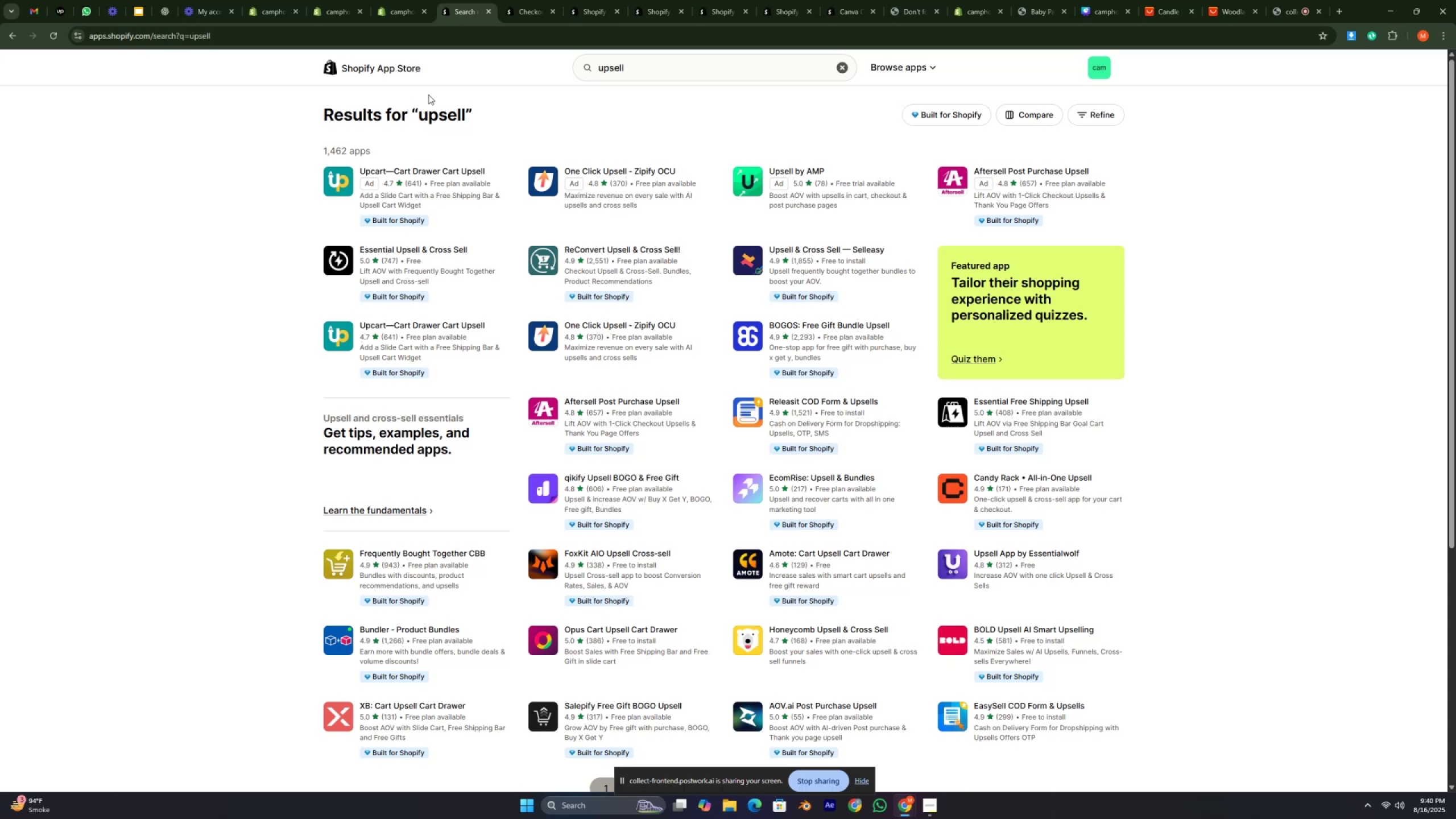 
key(Comma)
 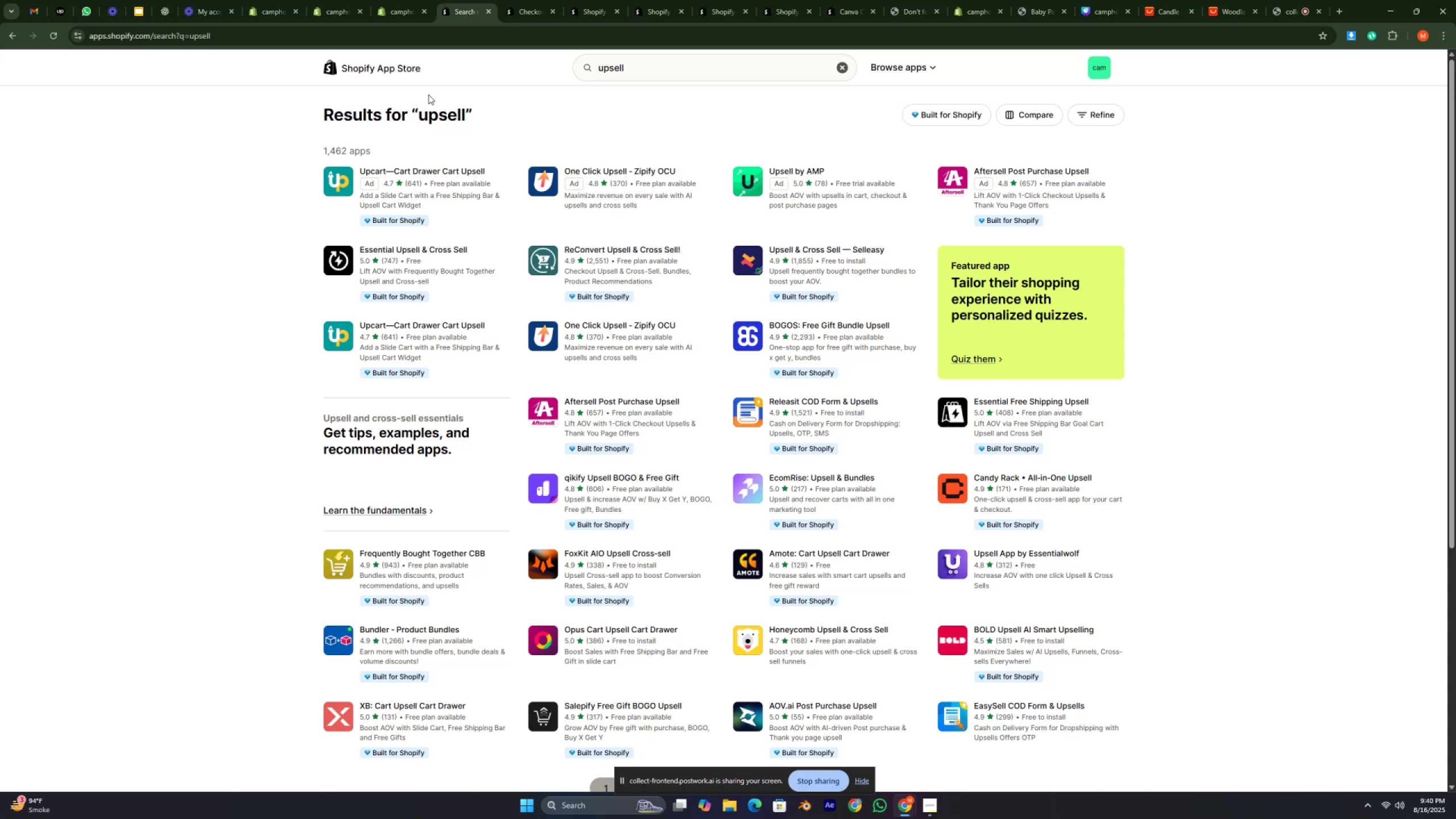 
key(M)
 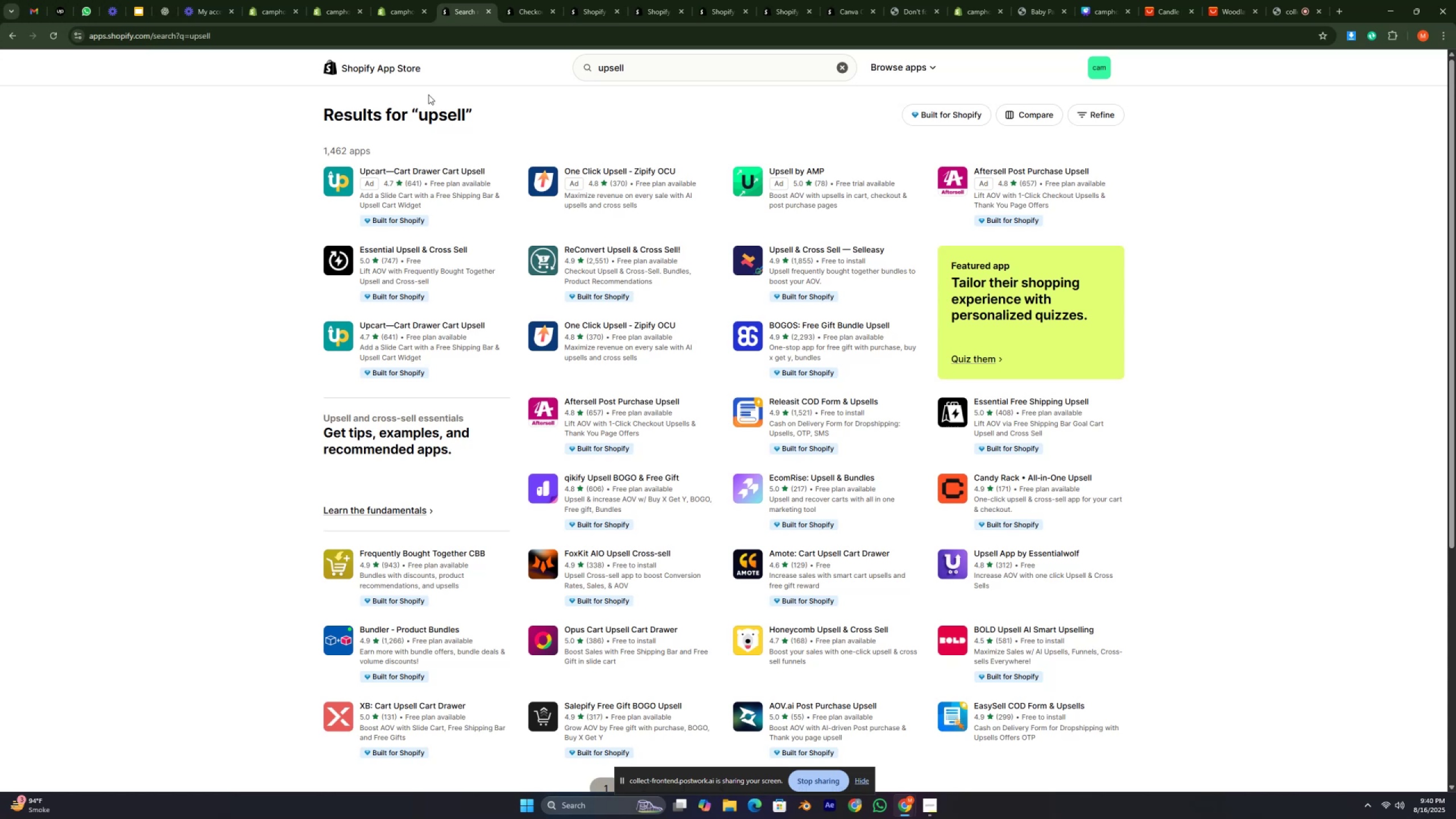 
key(Comma)
 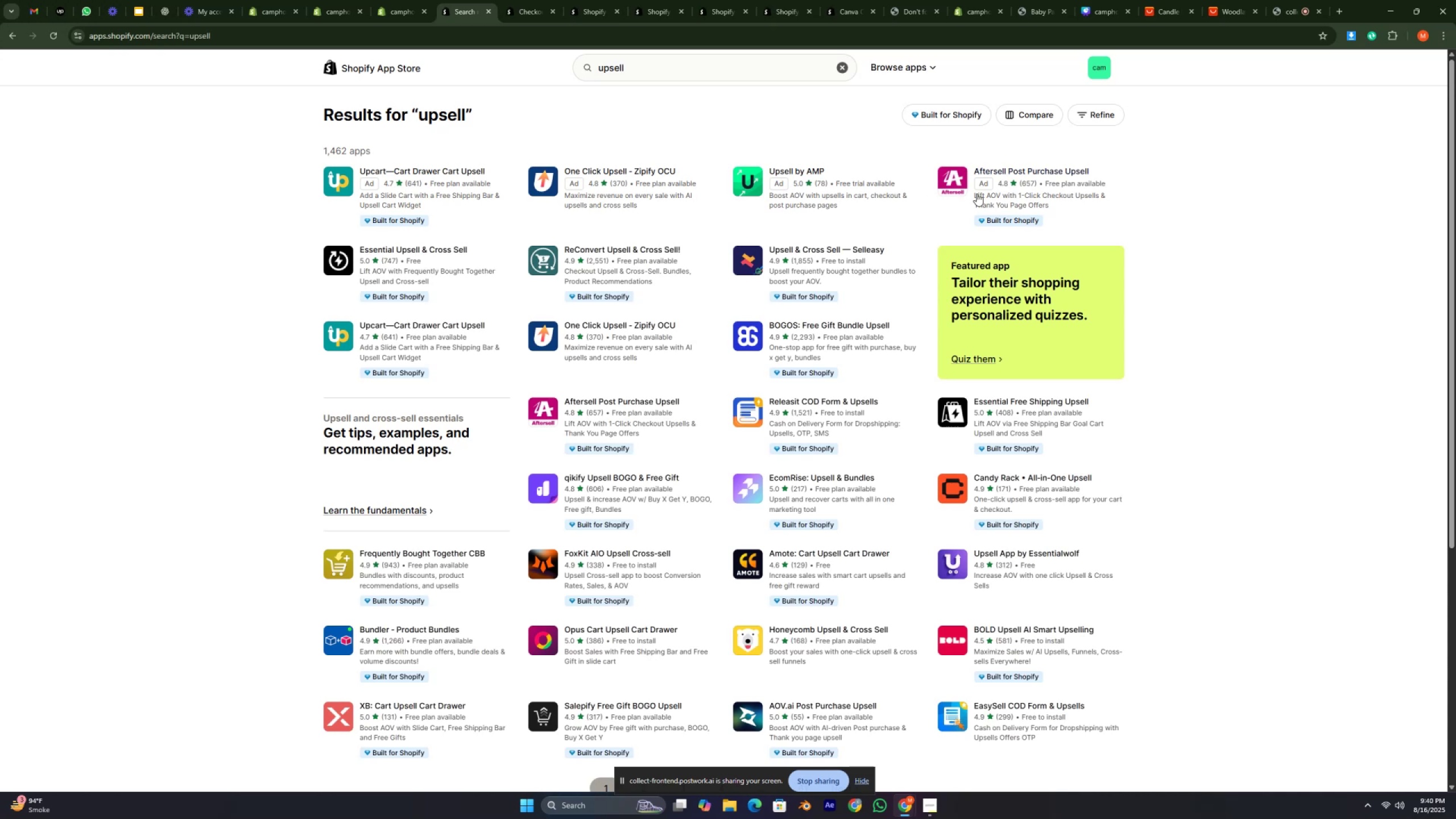 
double_click([1376, 179])
 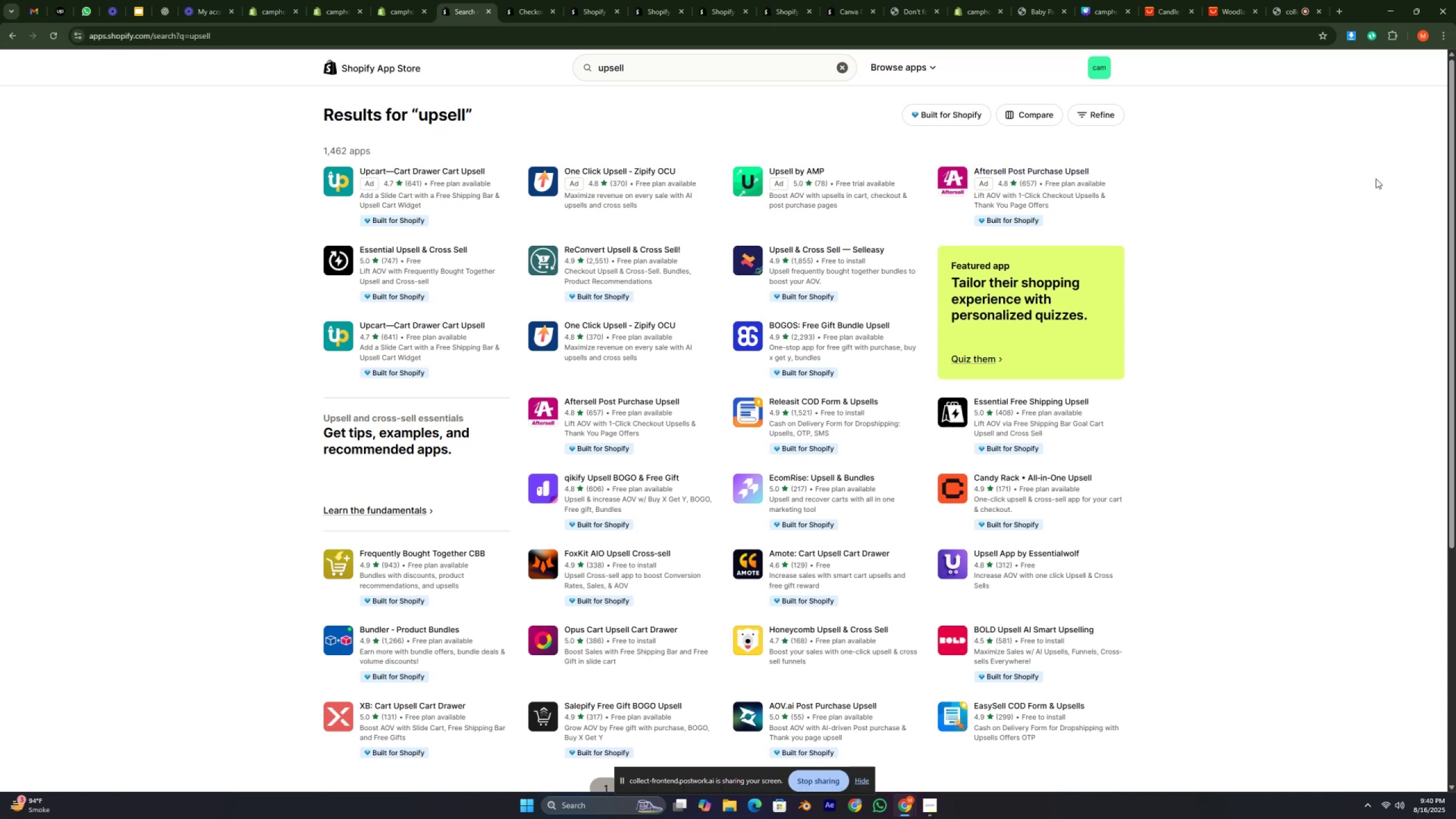 
left_click([1376, 179])
 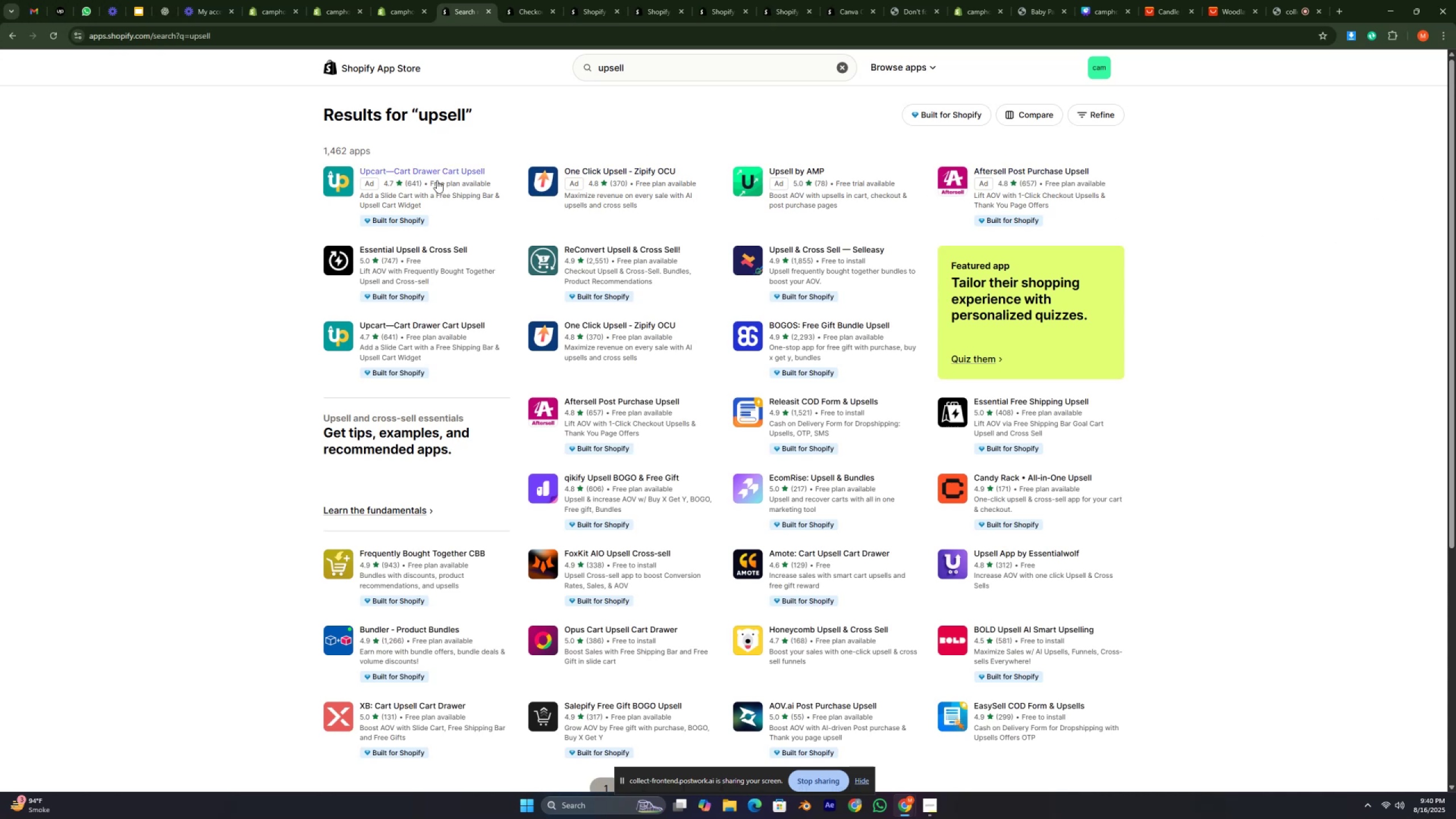 
left_click([226, 200])
 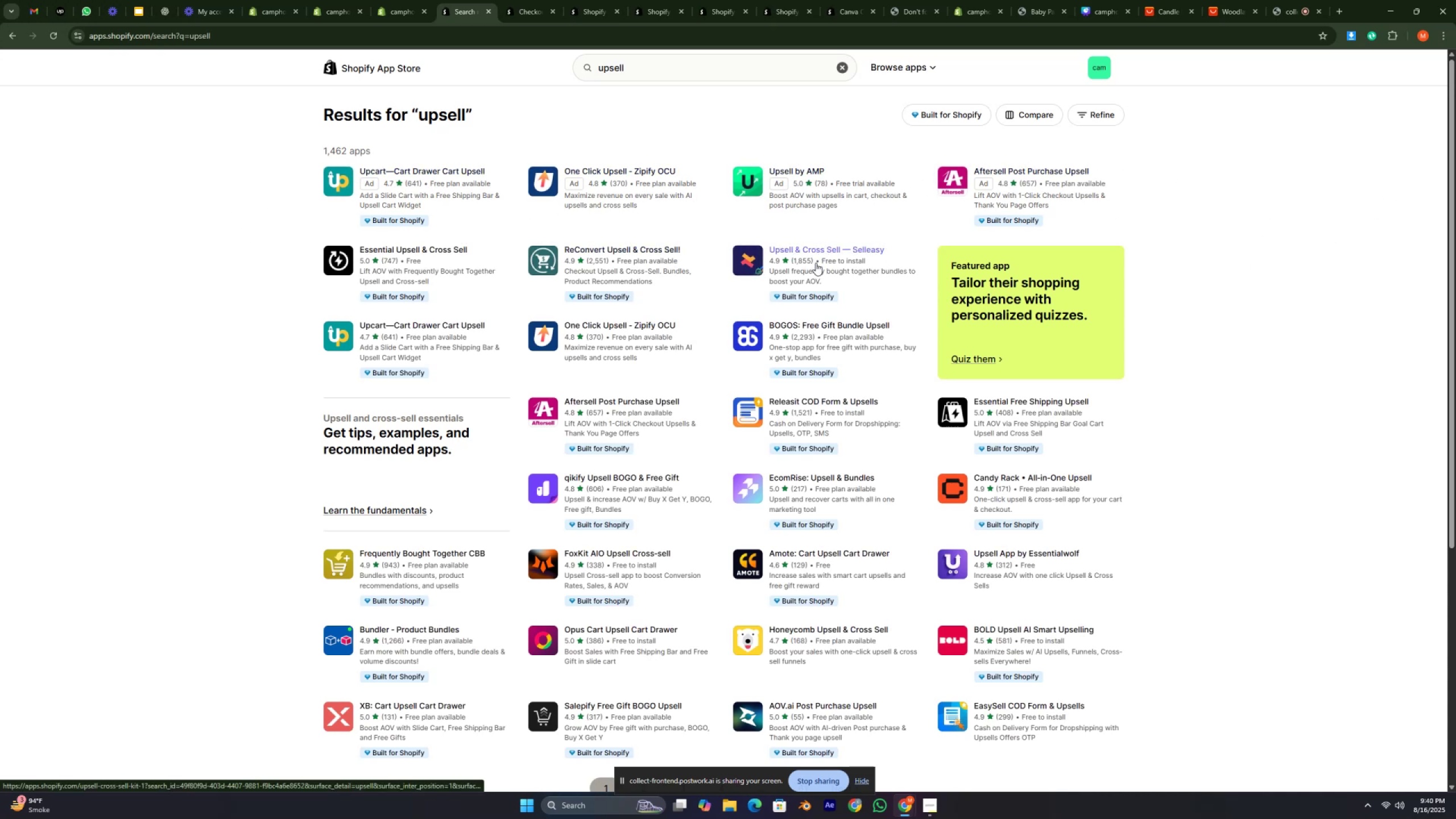 
wait(6.48)
 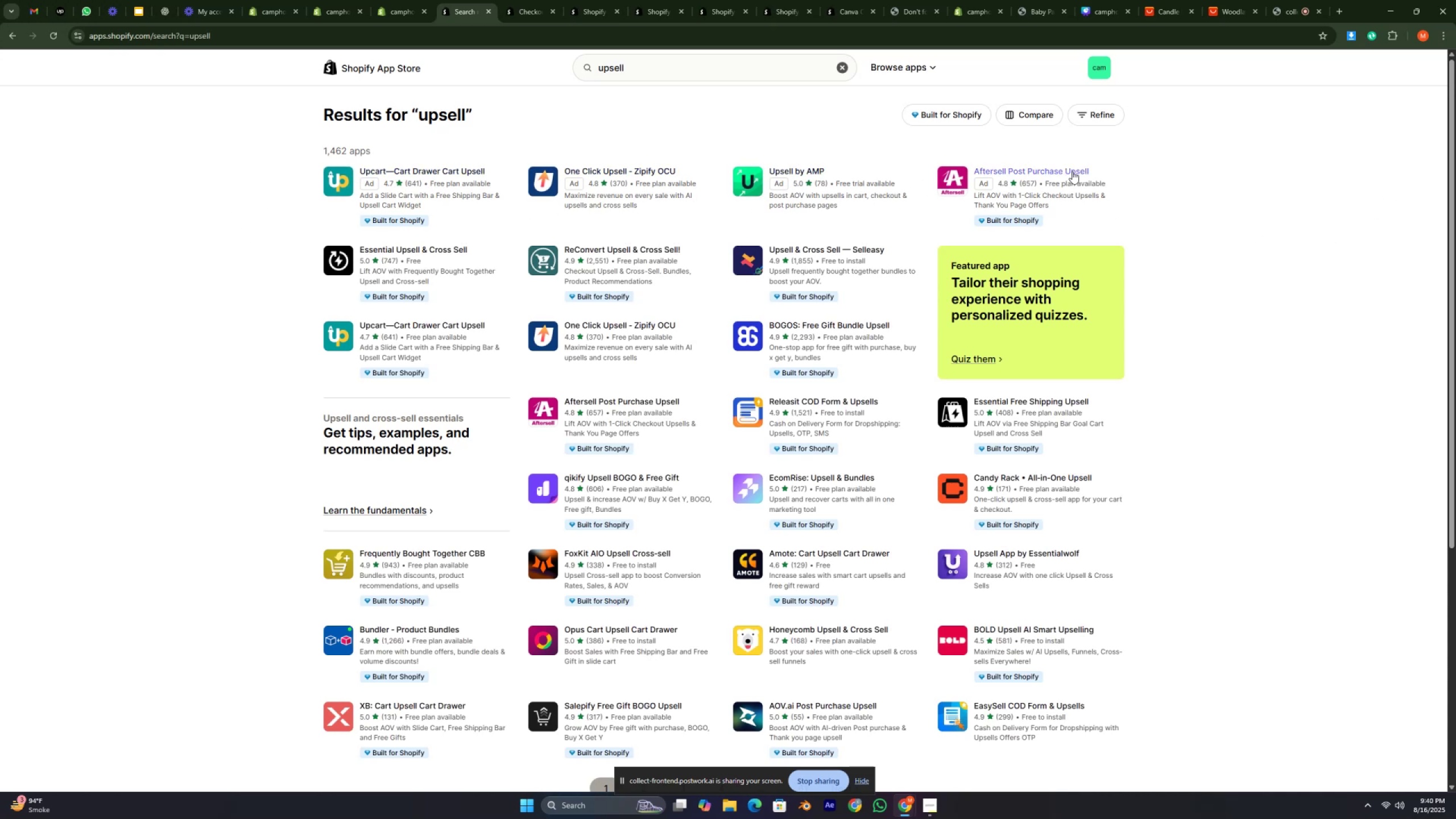 
double_click([151, 290])
 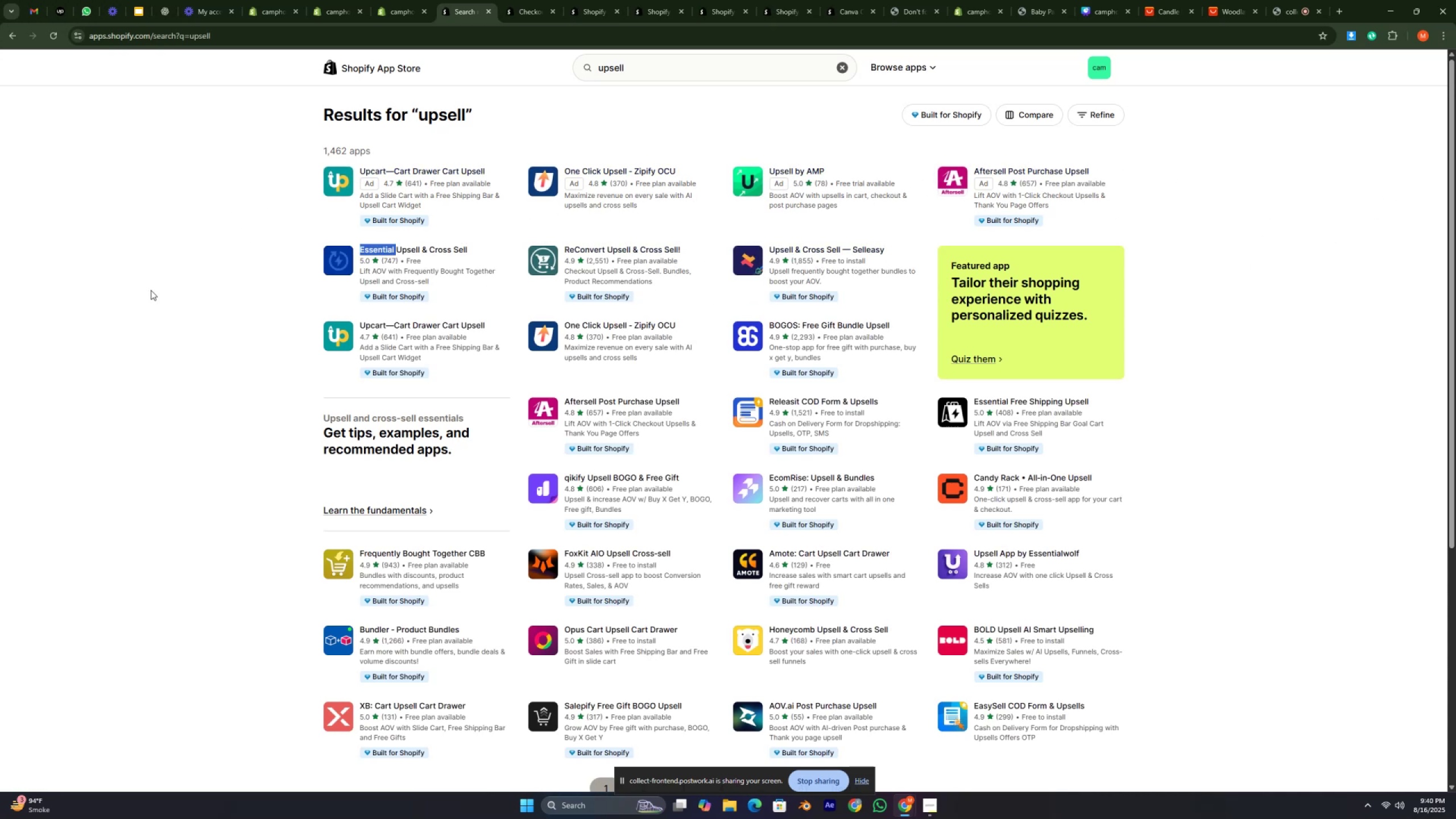 
left_click([151, 290])
 